 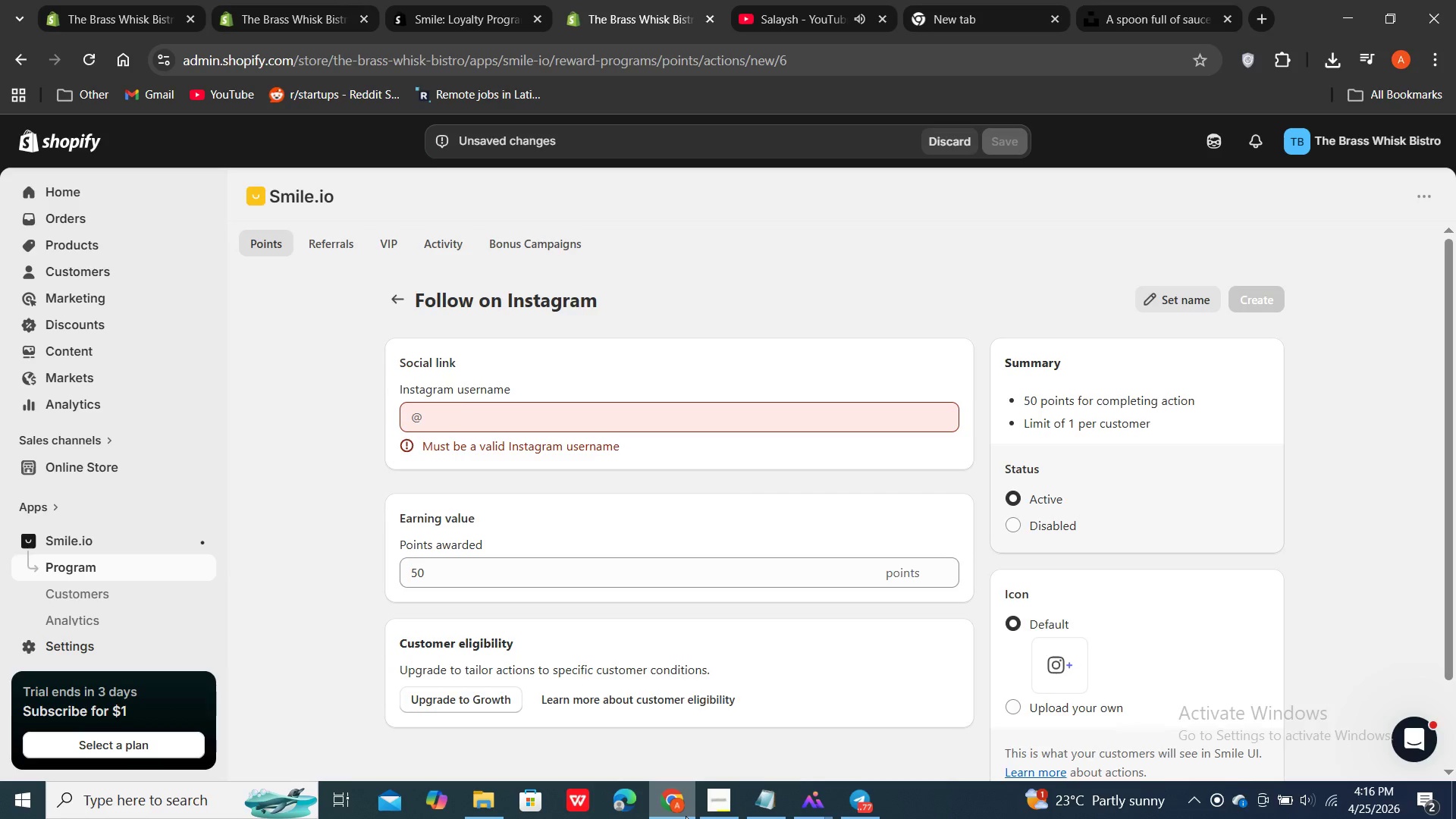 
double_click([921, 608])
 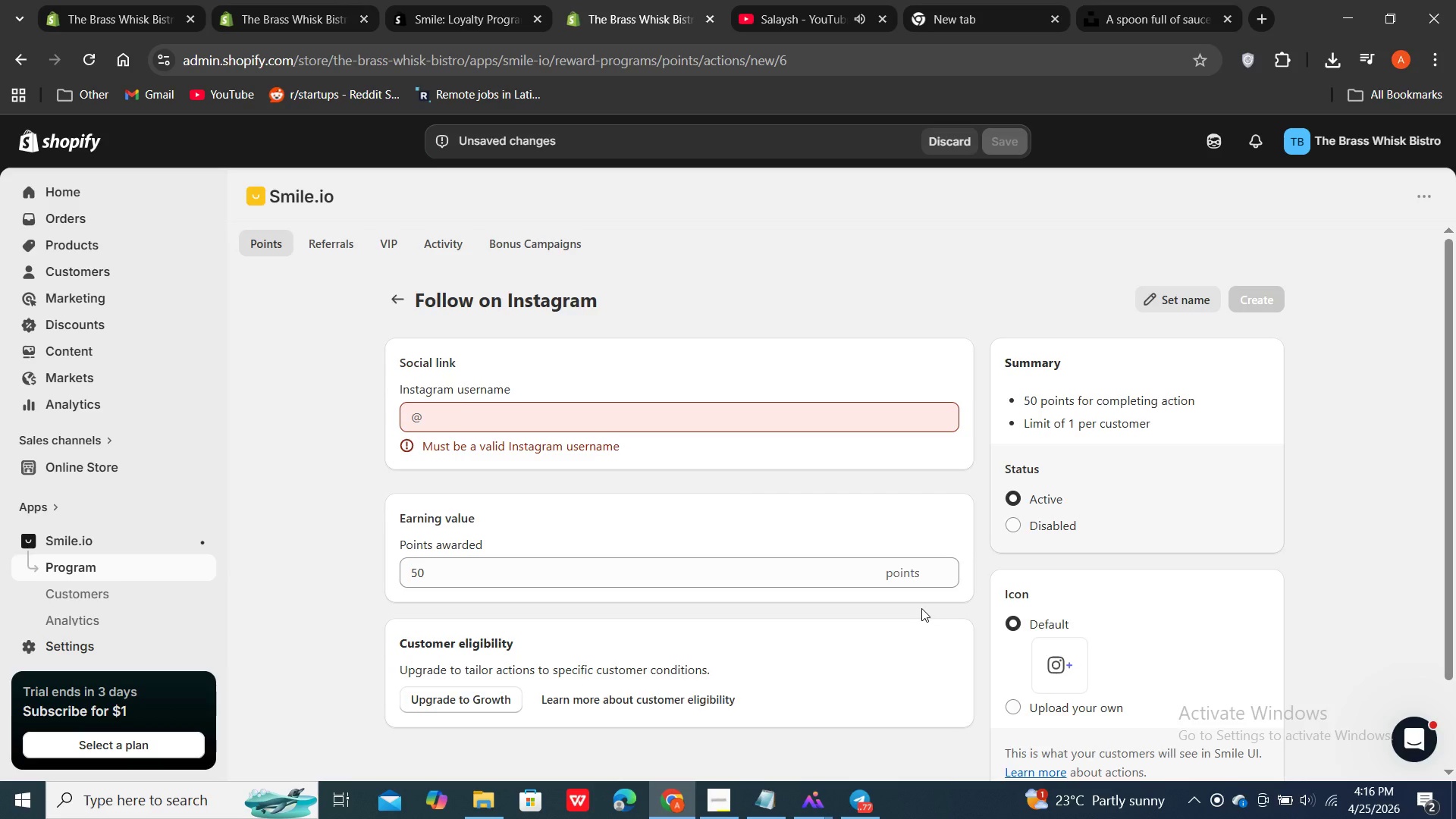 
triple_click([921, 608])
 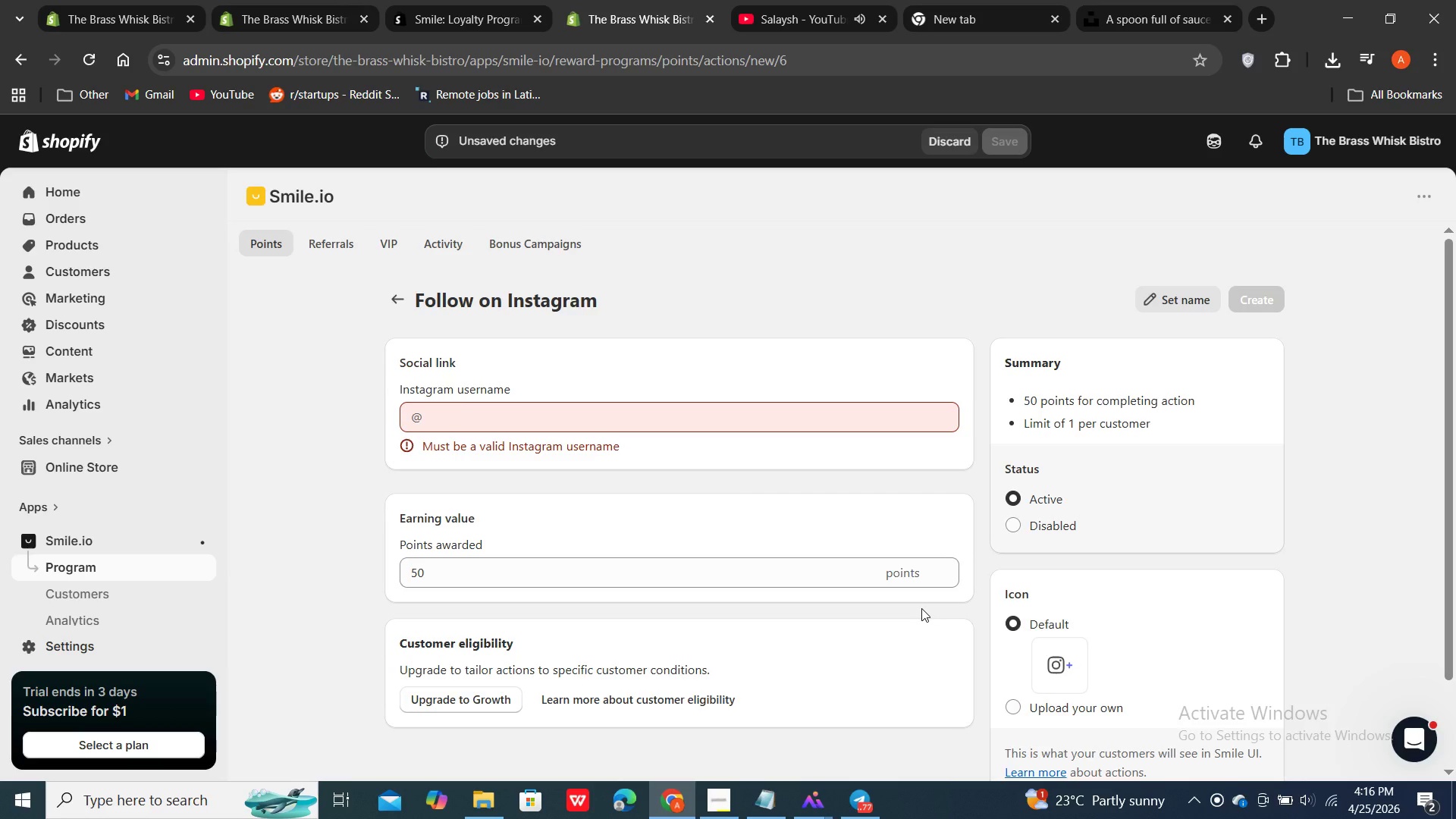 
triple_click([921, 608])
 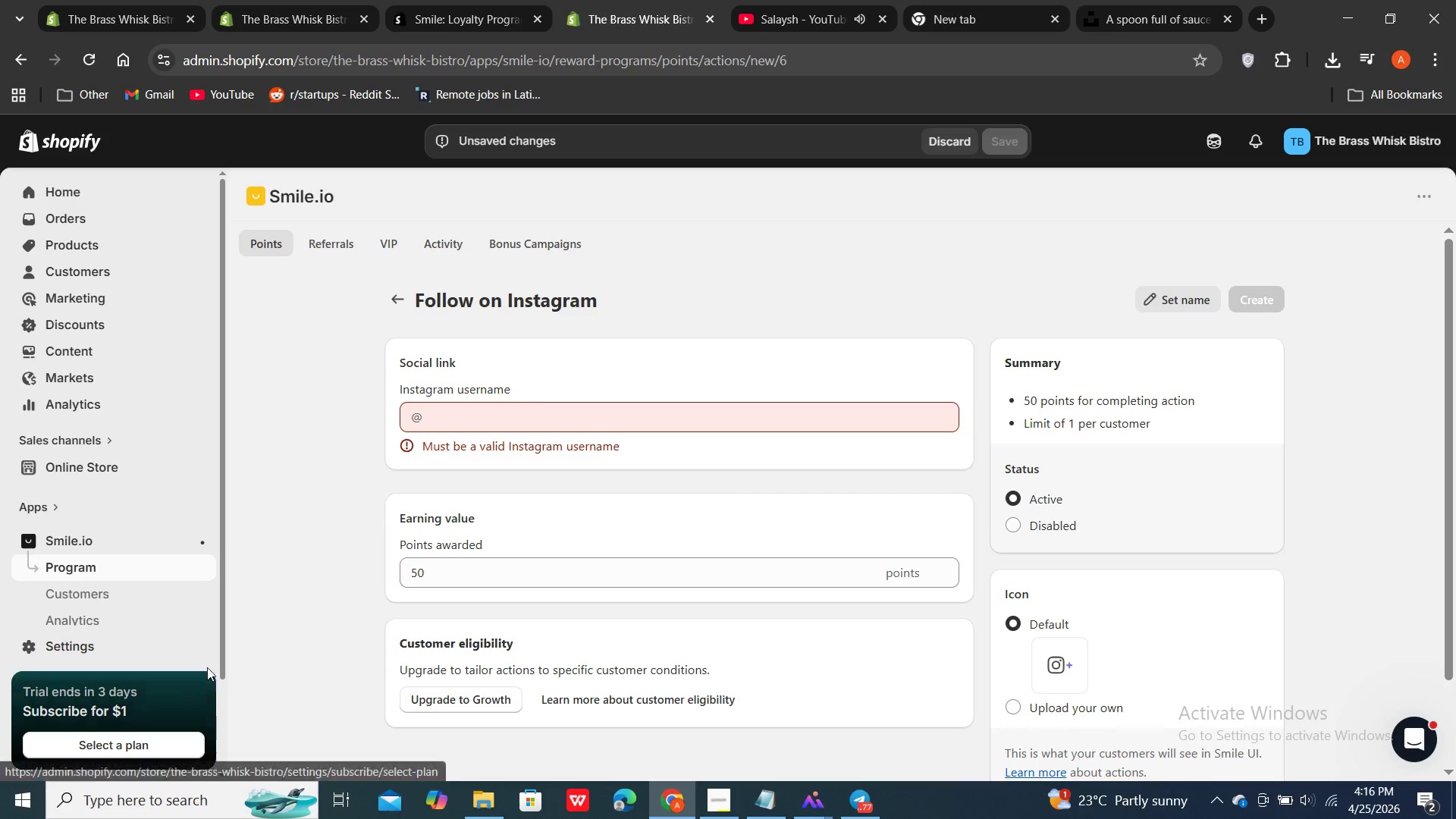 
wait(18.56)
 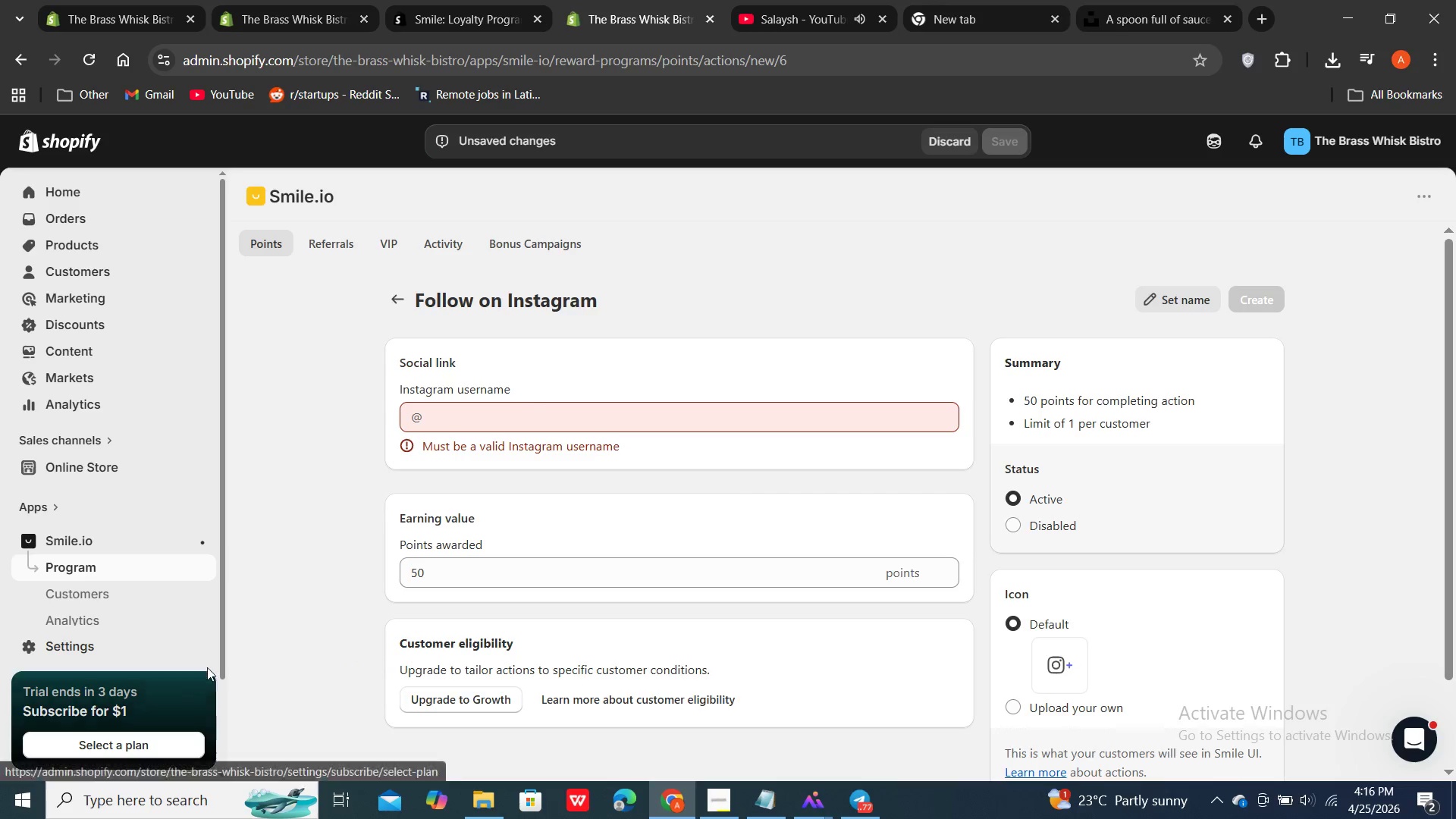 
mouse_move([206, 604])
 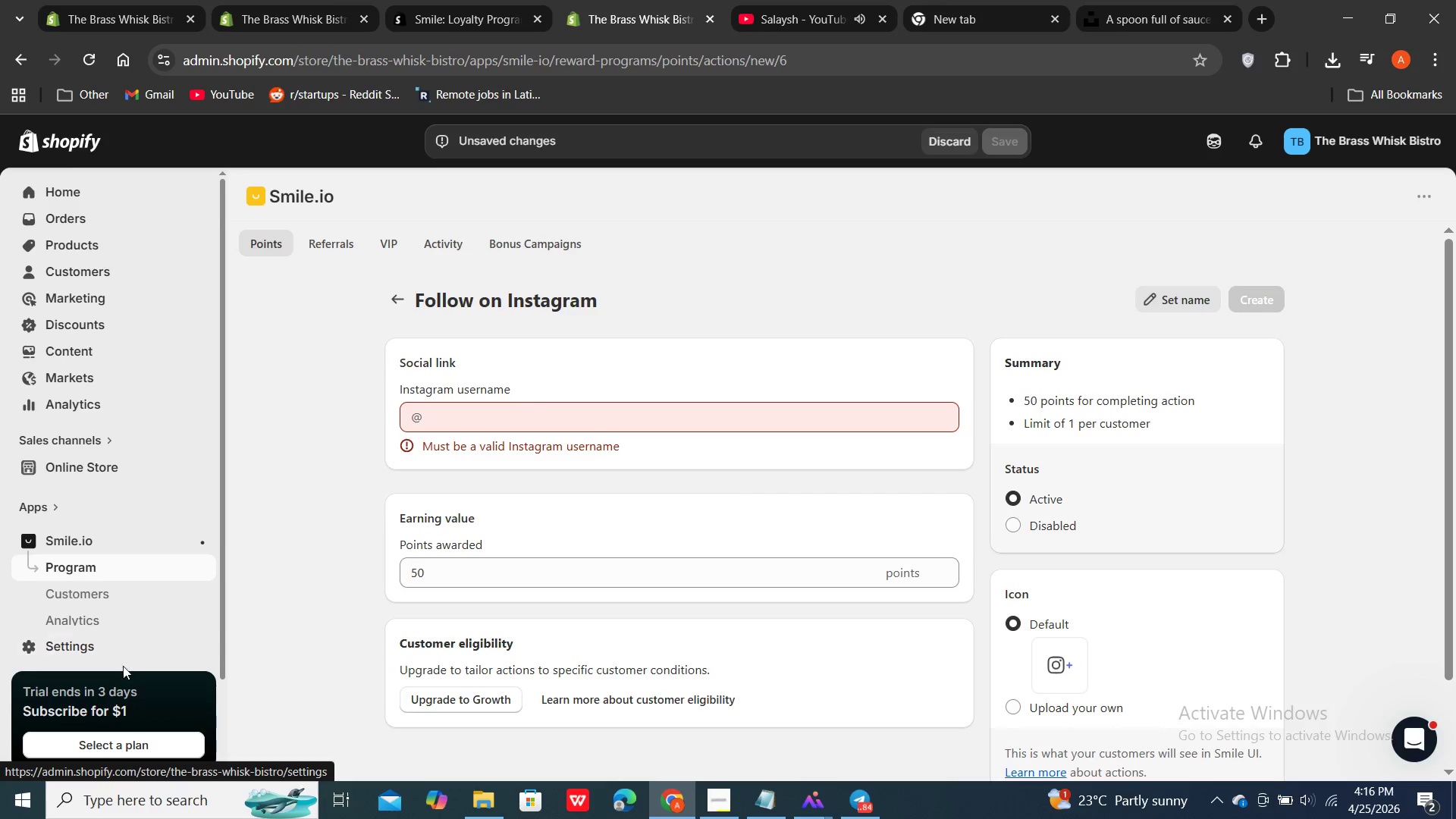 
wait(14.34)
 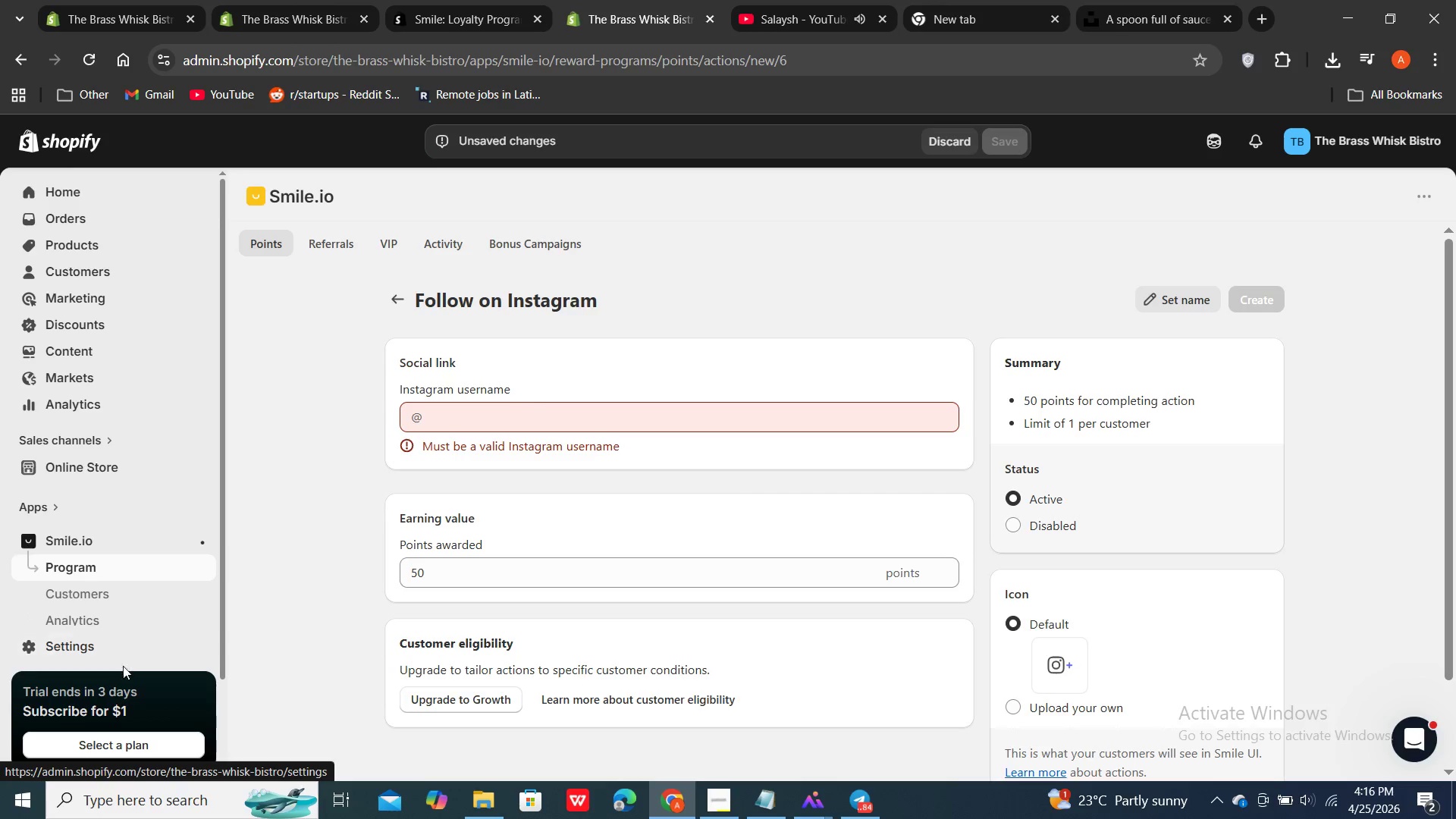 
scroll: coordinate [579, 339], scroll_direction: down, amount: 1.0
 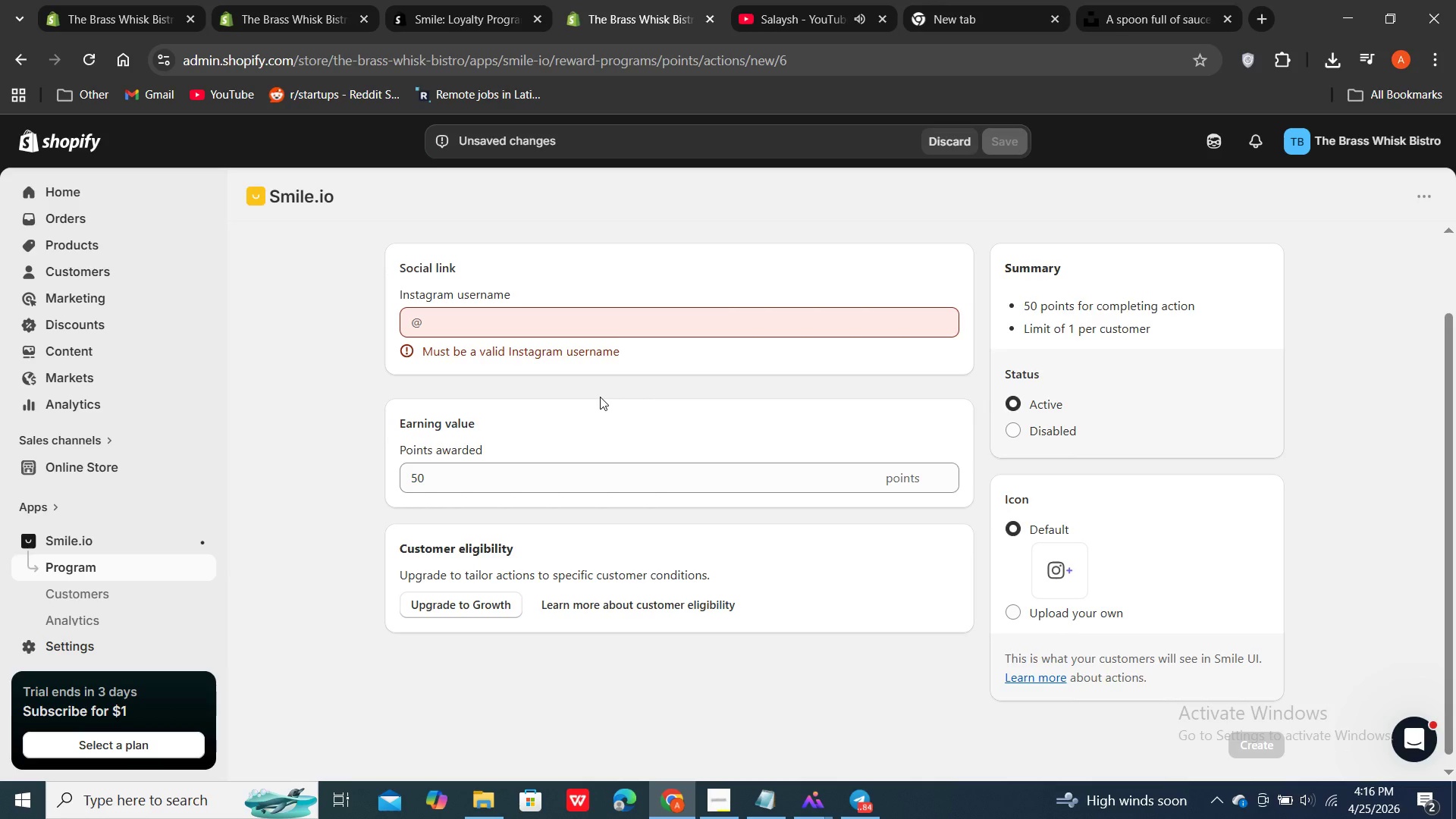 
wait(6.57)
 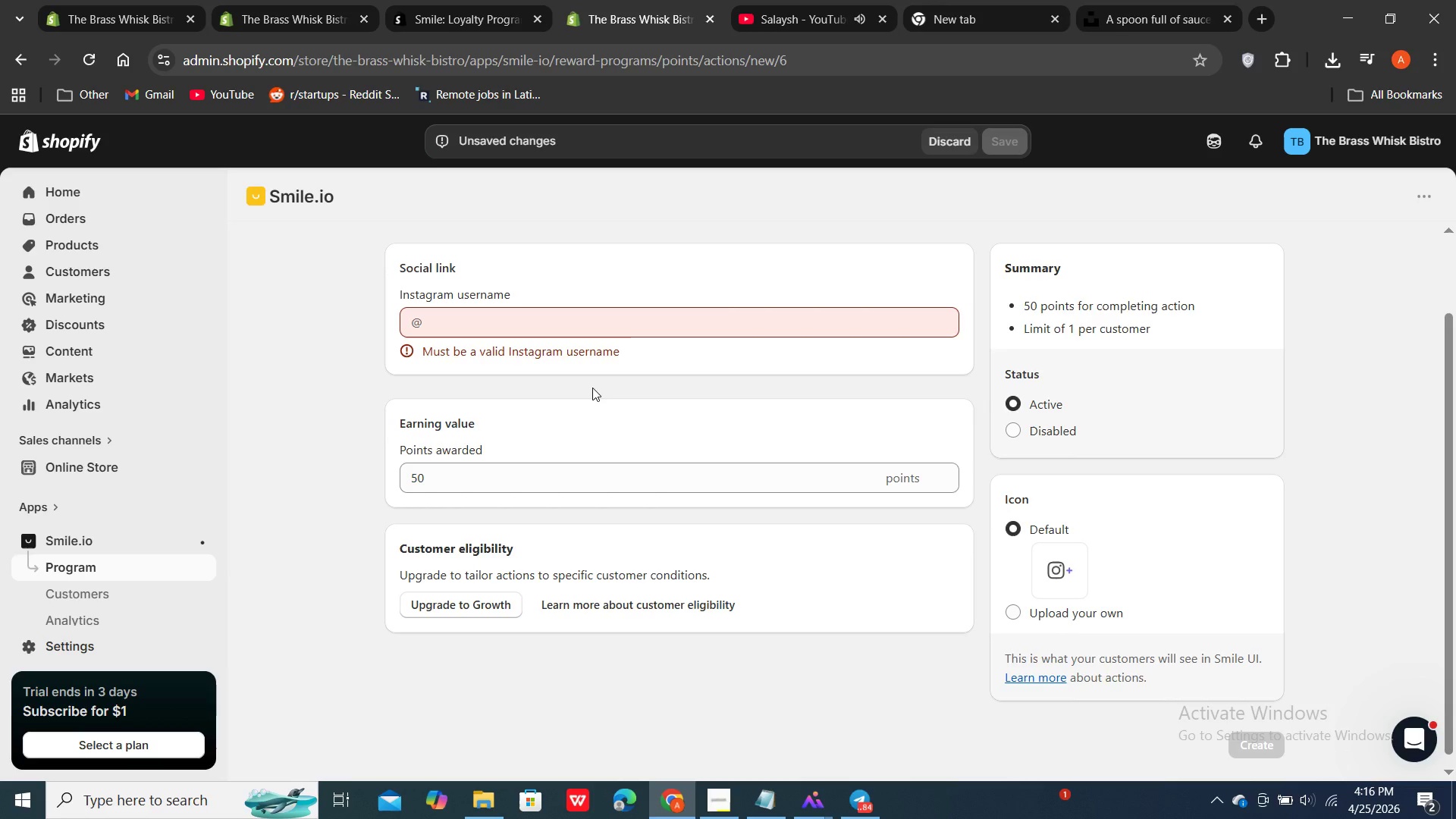 
double_click([585, 331])
 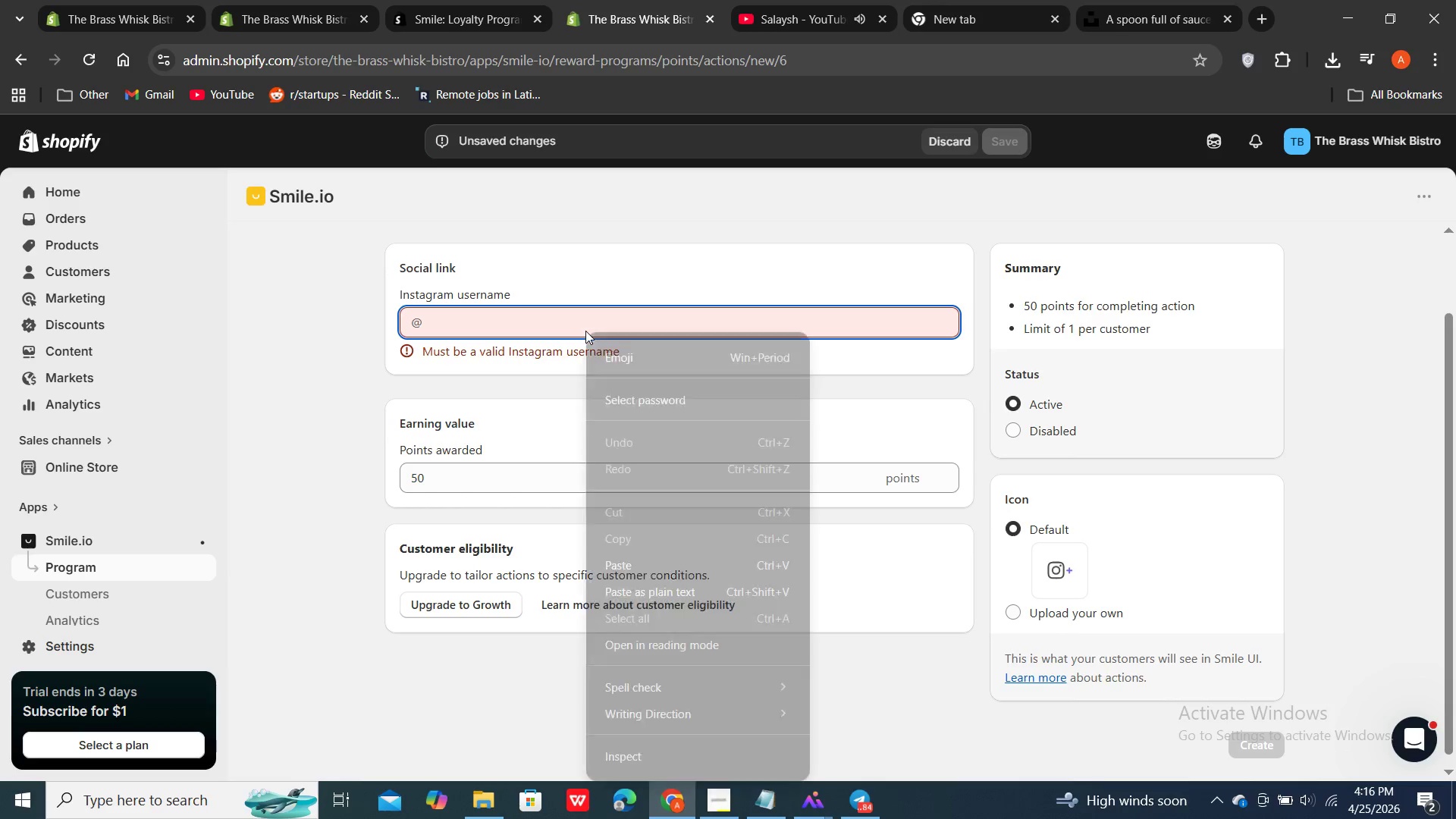 
double_click([585, 331])
 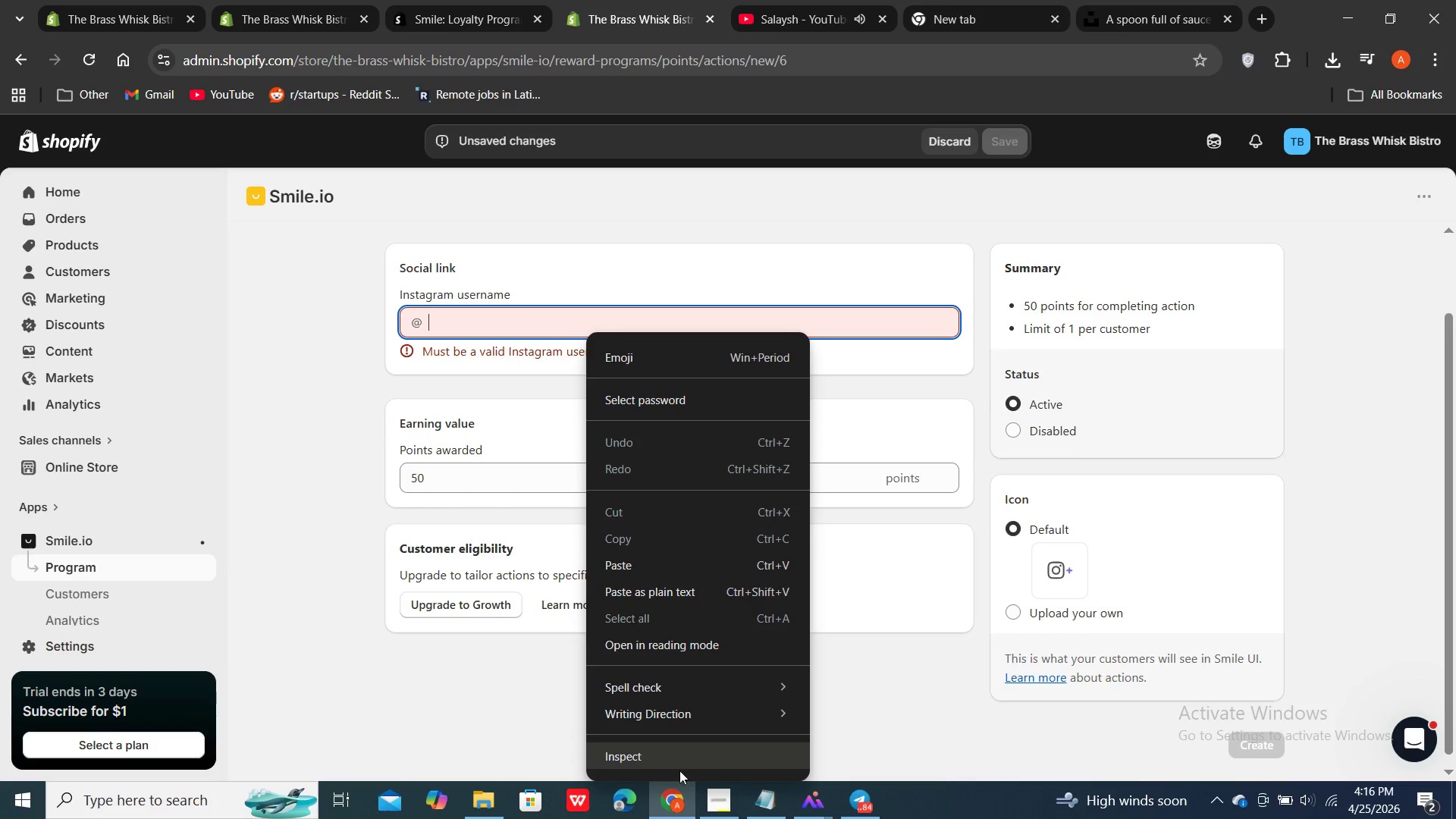 
left_click([767, 813])
 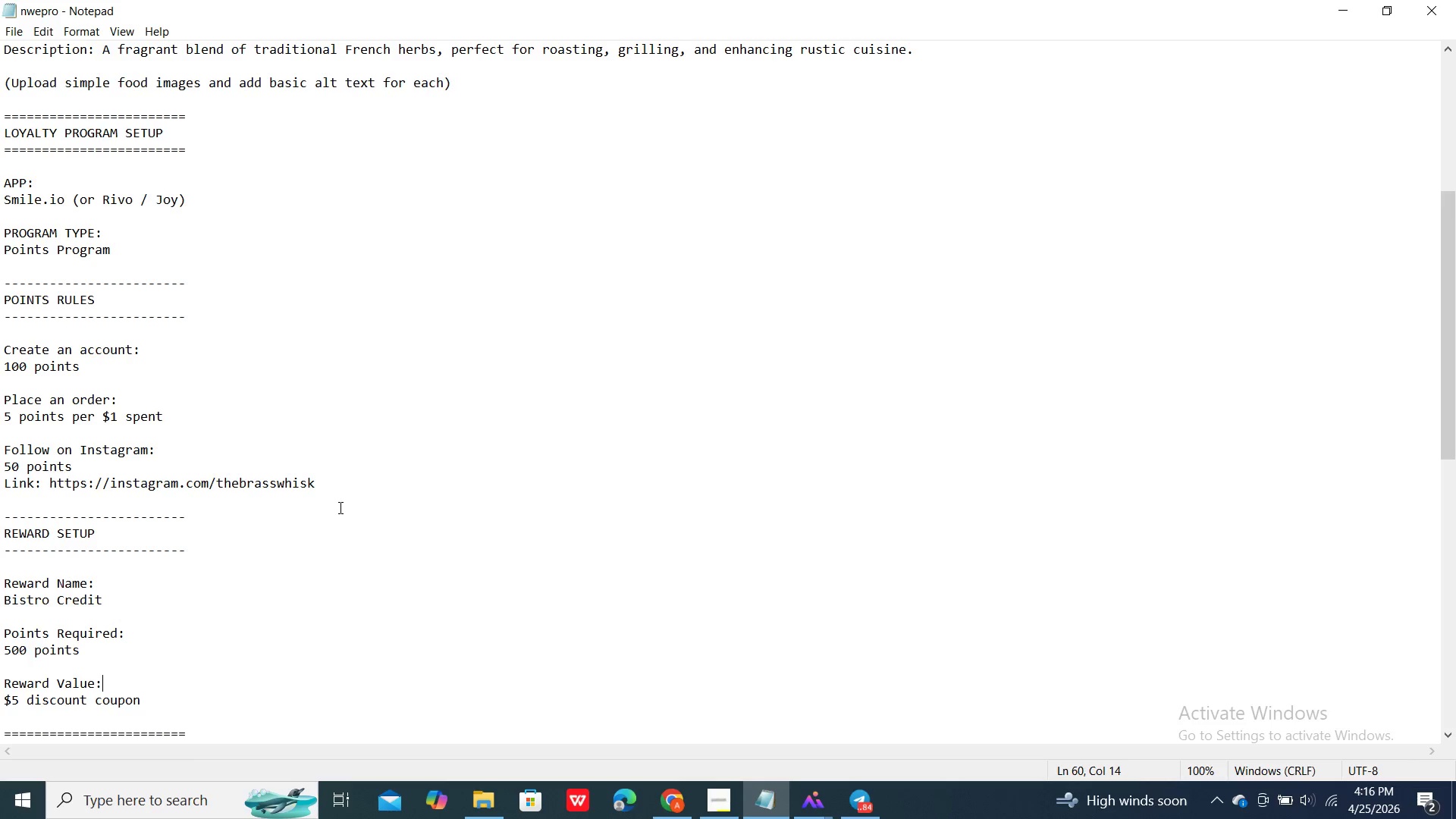 
left_click([339, 496])
 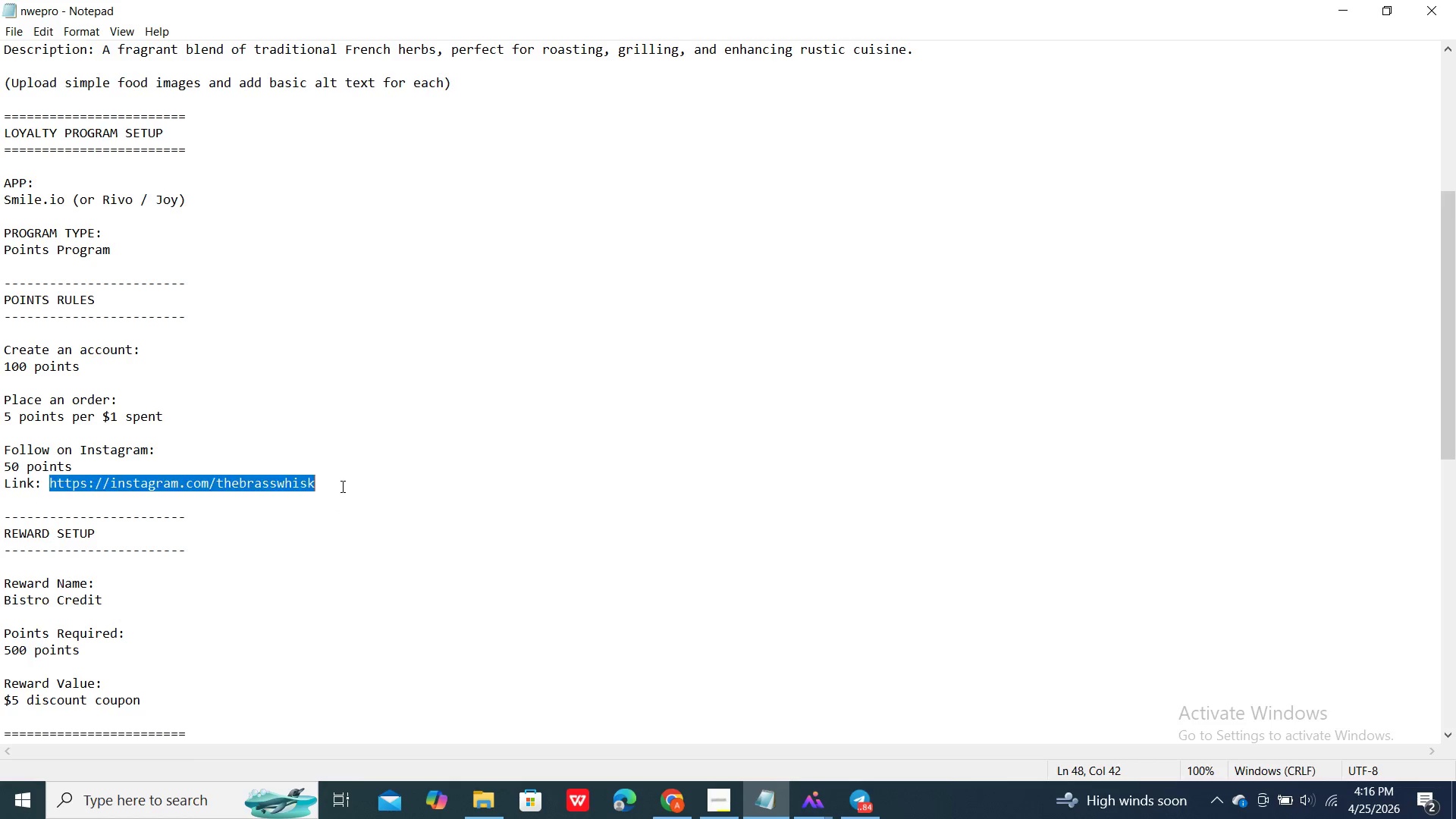 
double_click([341, 486])
 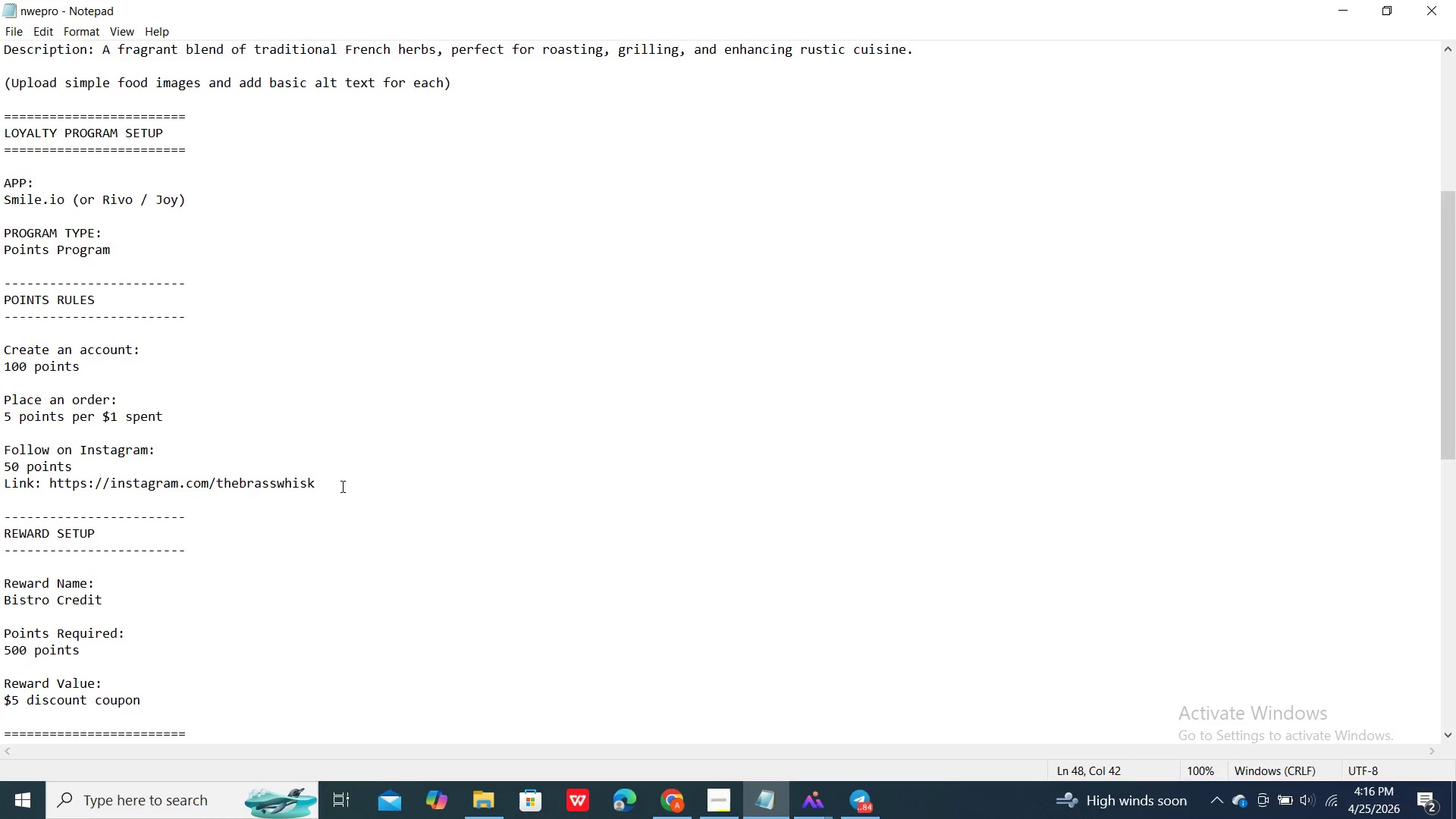 
double_click([341, 486])
 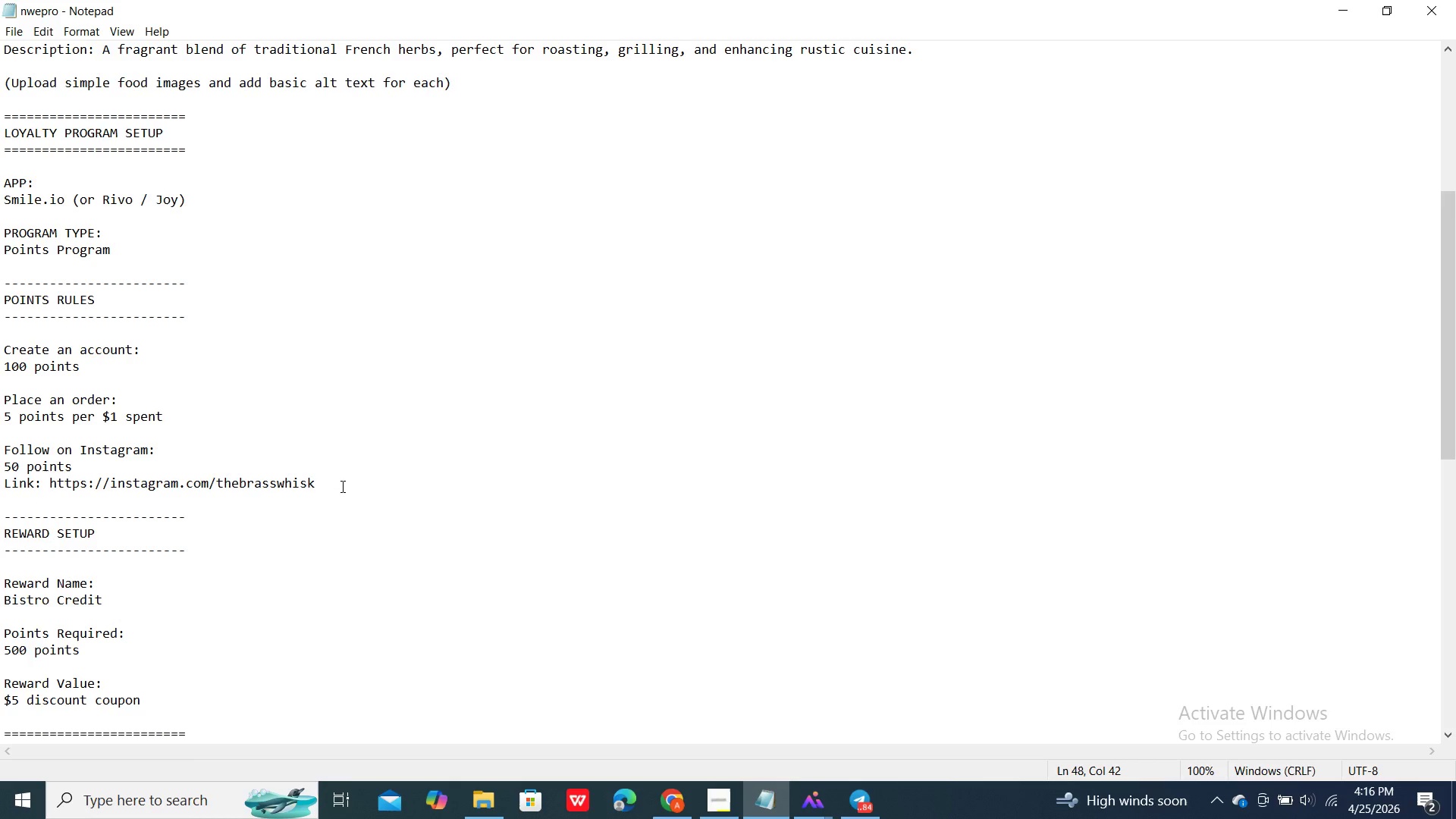 
triple_click([341, 486])
 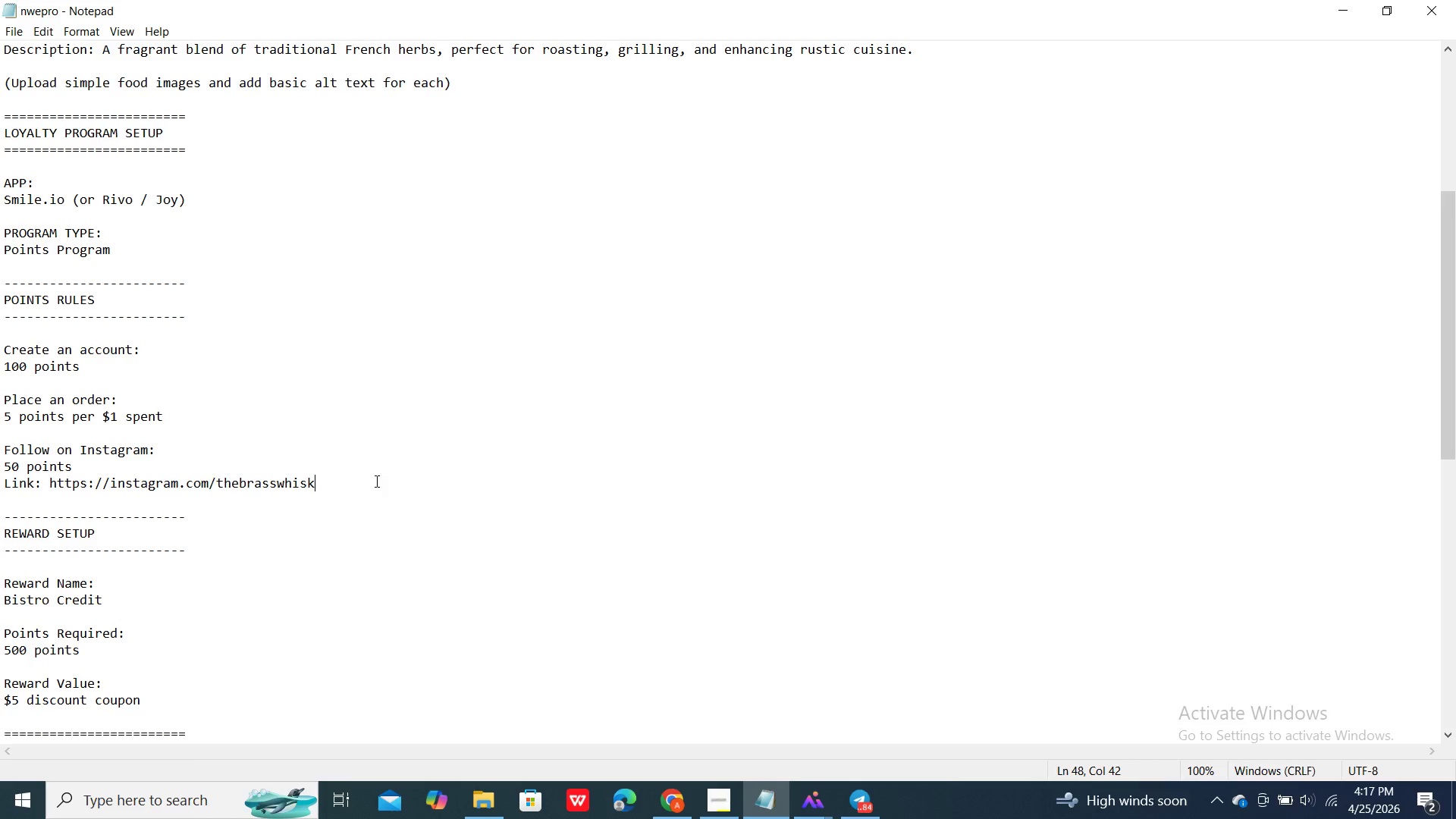 
left_click([375, 481])
 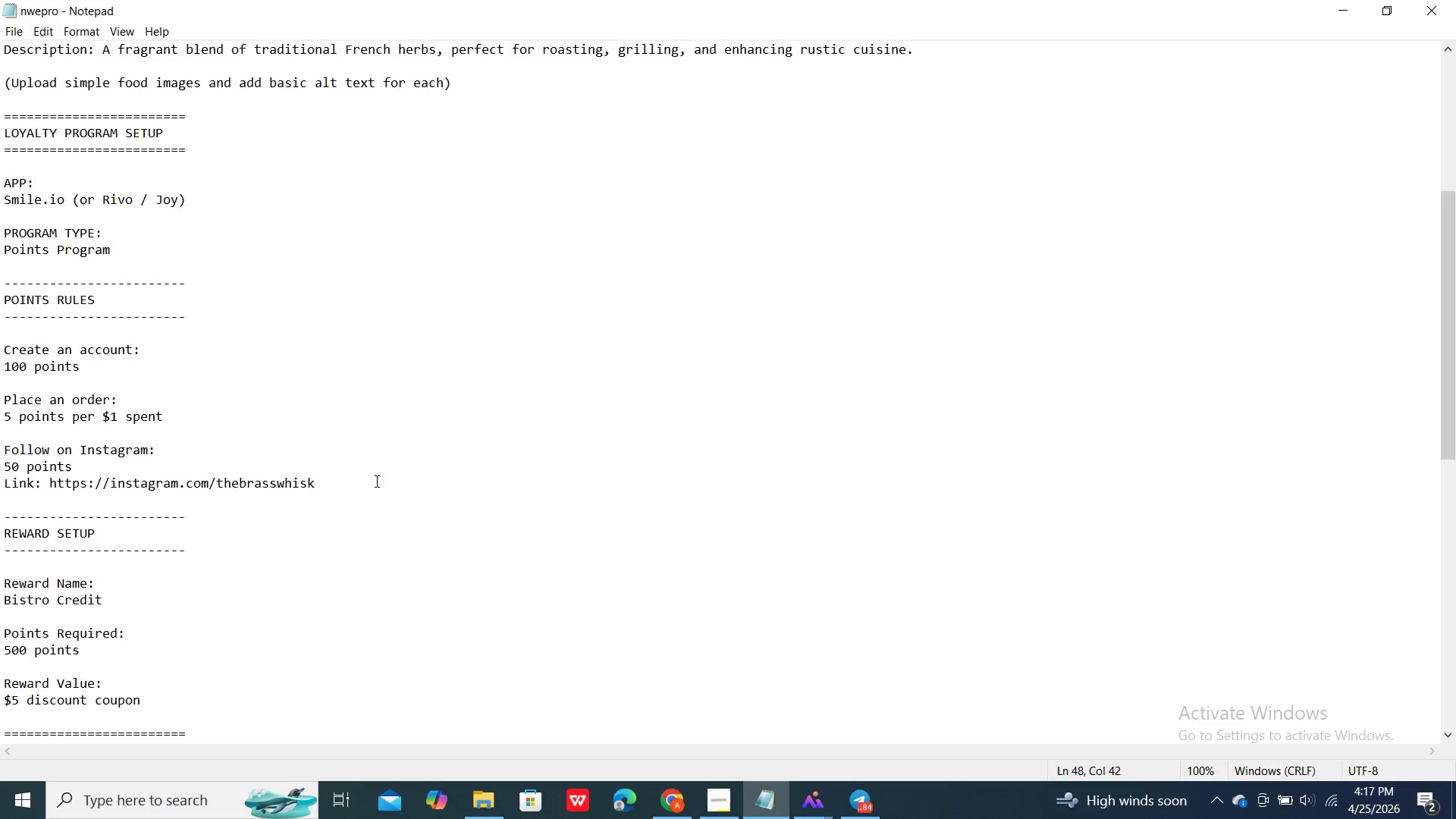 
left_click_drag(start_coordinate=[375, 481], to_coordinate=[0, 483])
 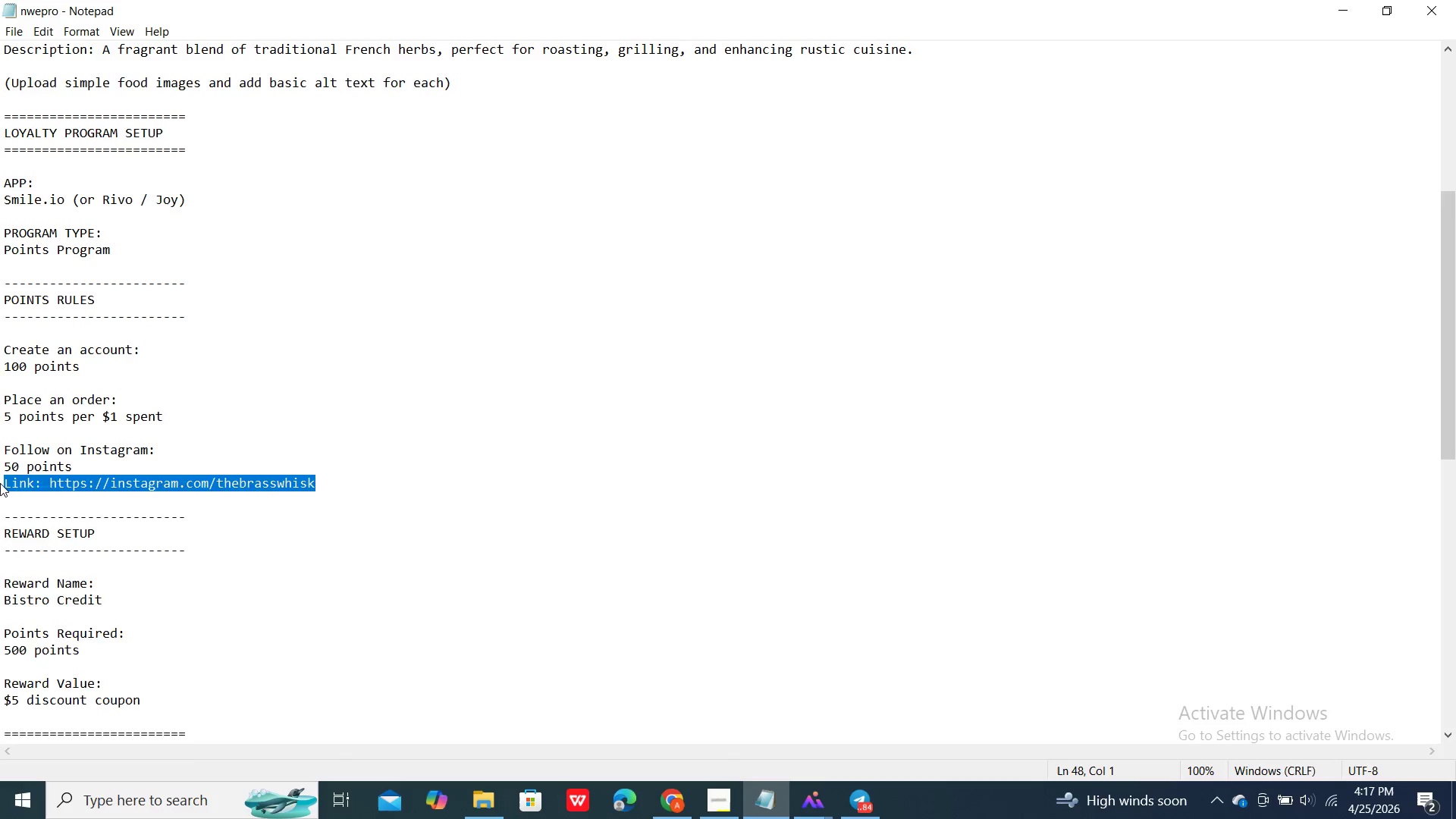 
right_click([0, 483])
 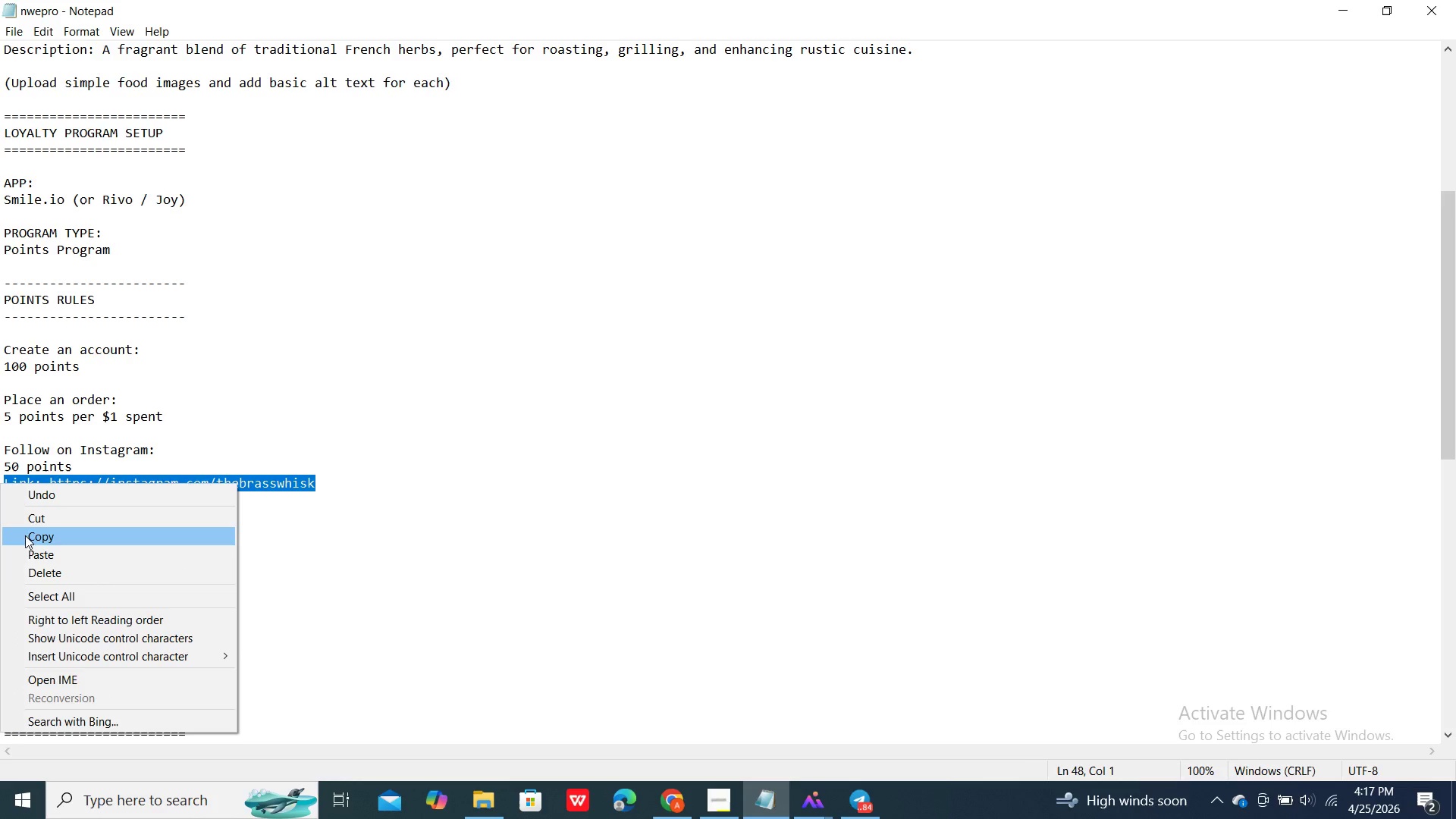 
double_click([27, 539])
 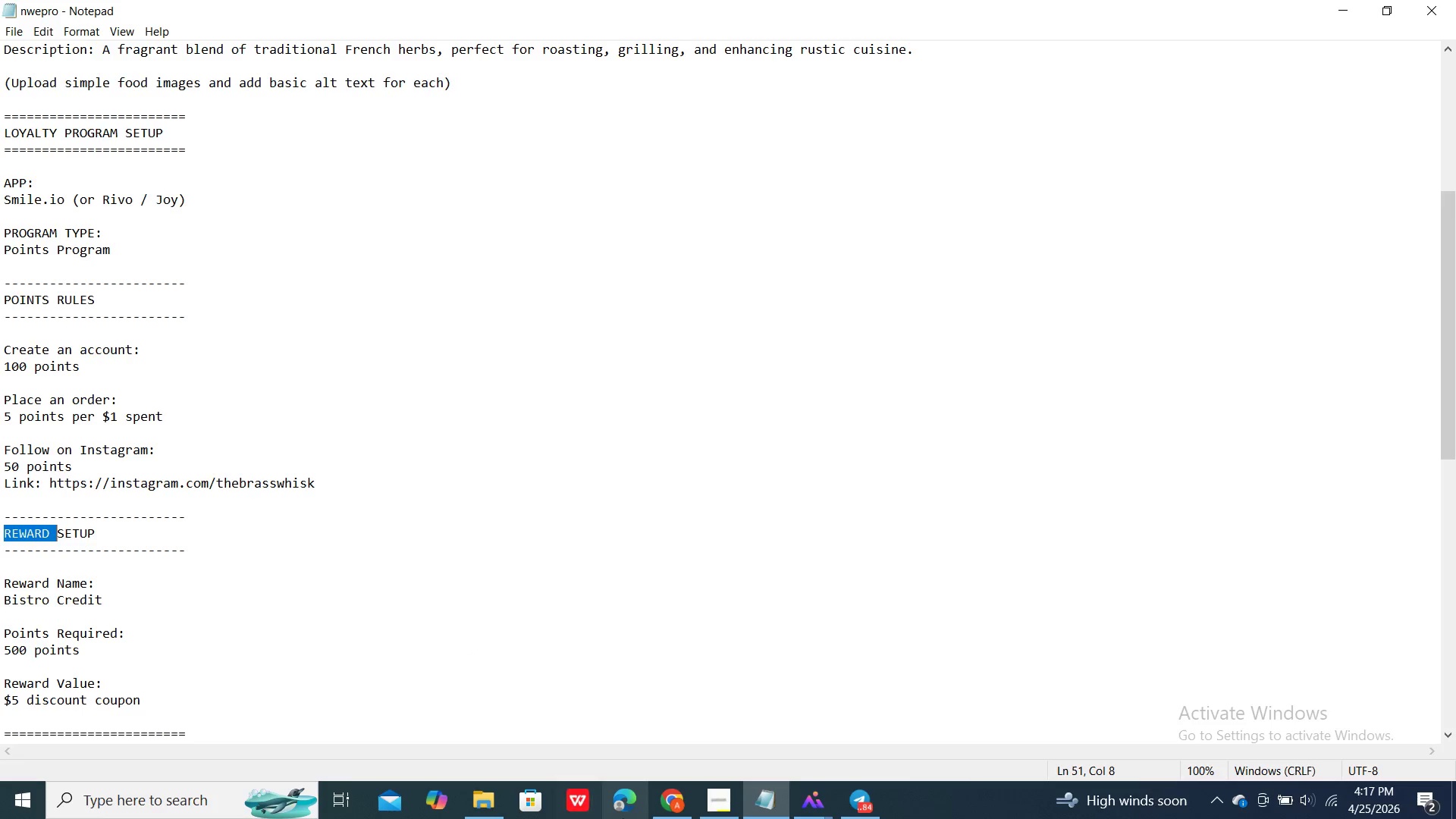 
left_click([652, 804])
 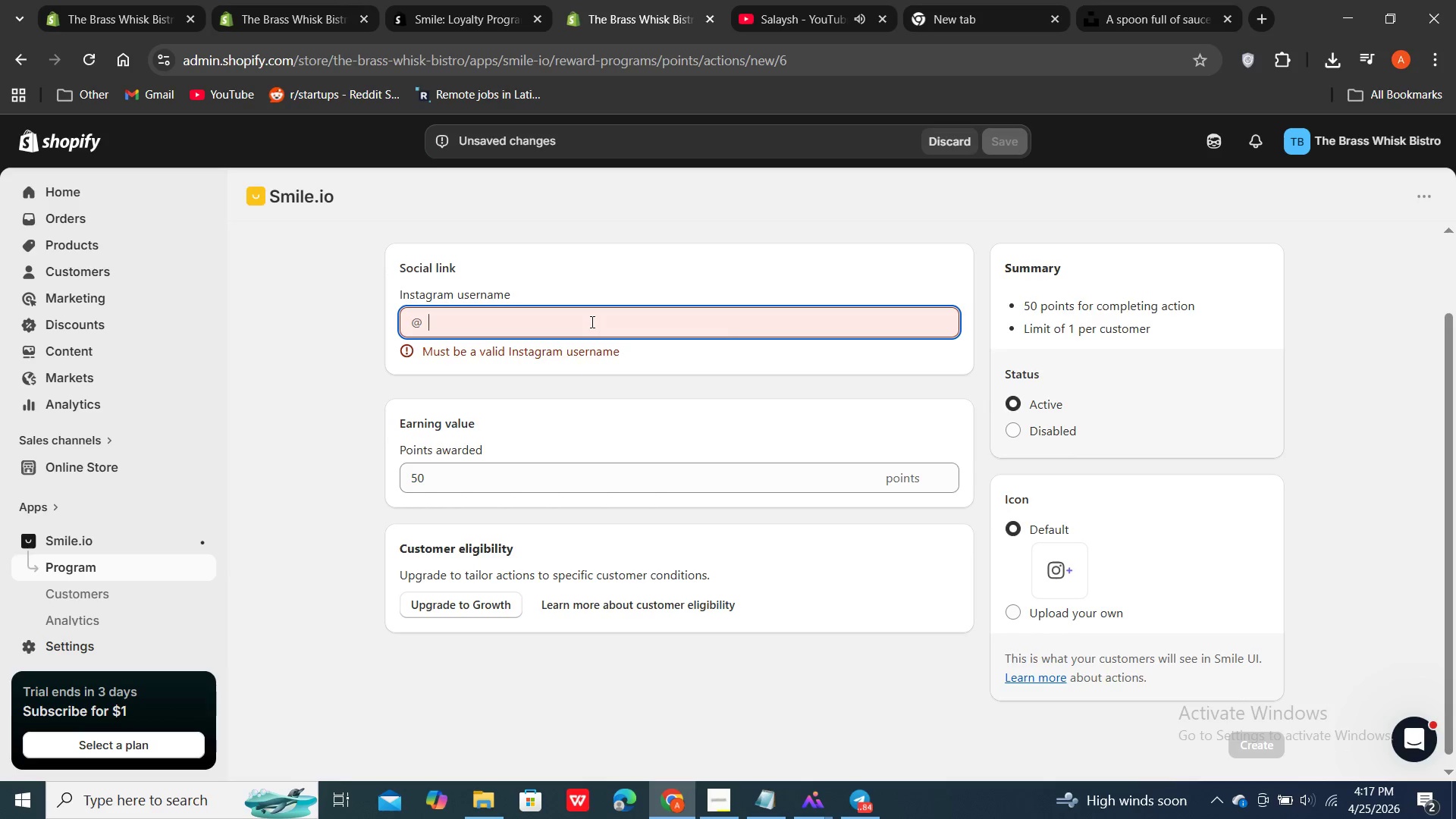 
key(Control+V)
 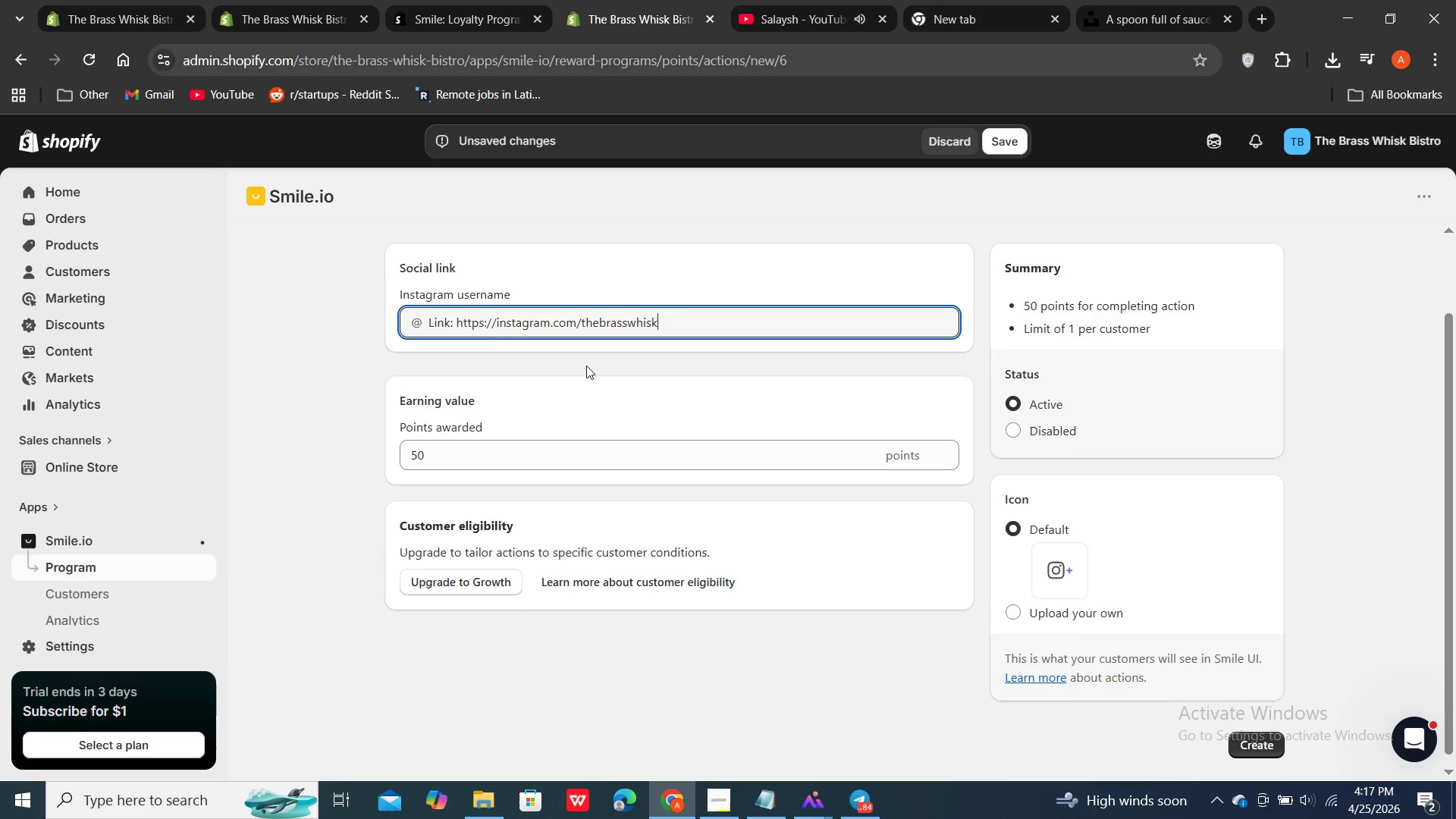 
wait(7.17)
 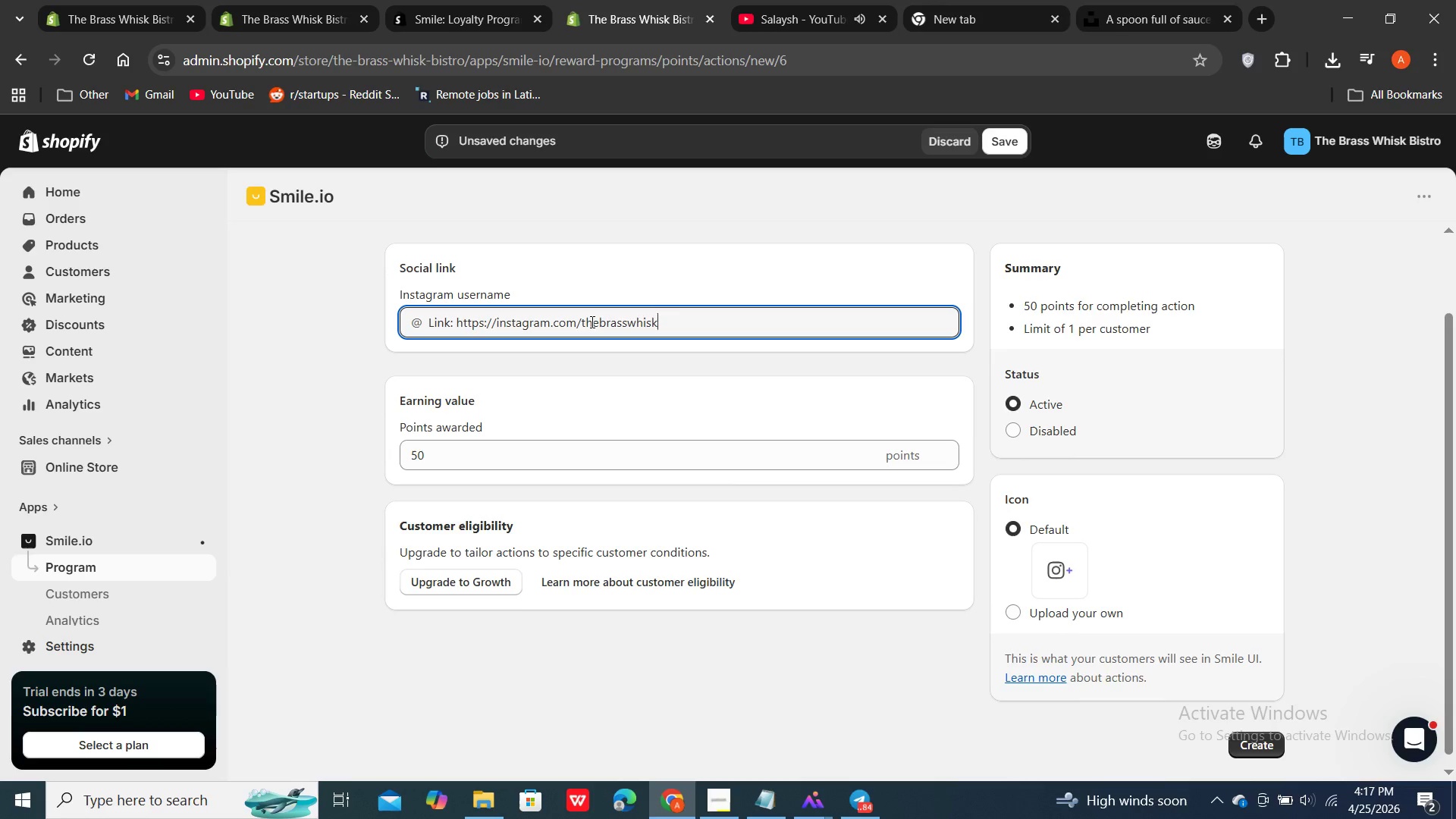 
left_click([573, 455])
 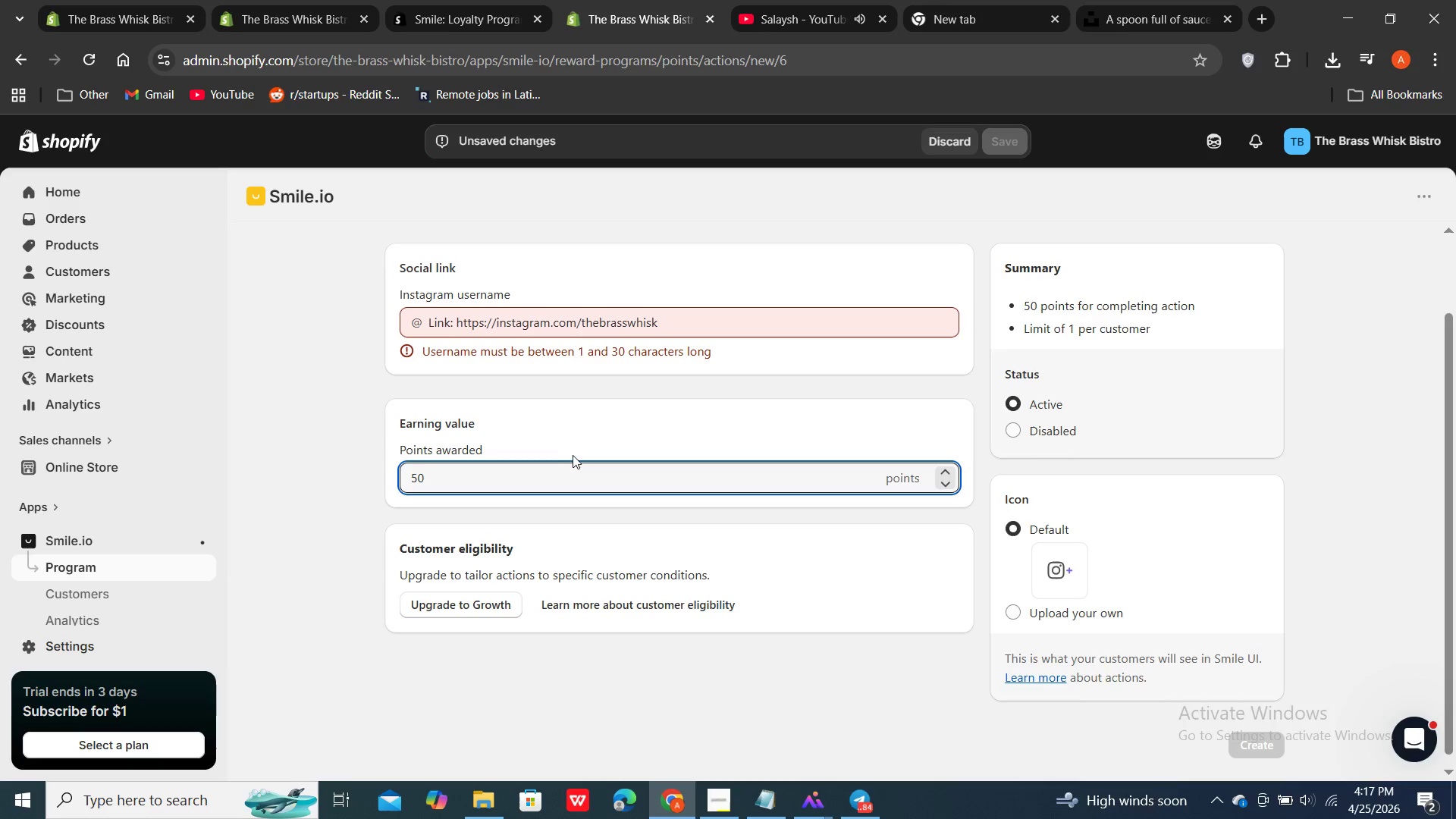 
key(Backspace)
 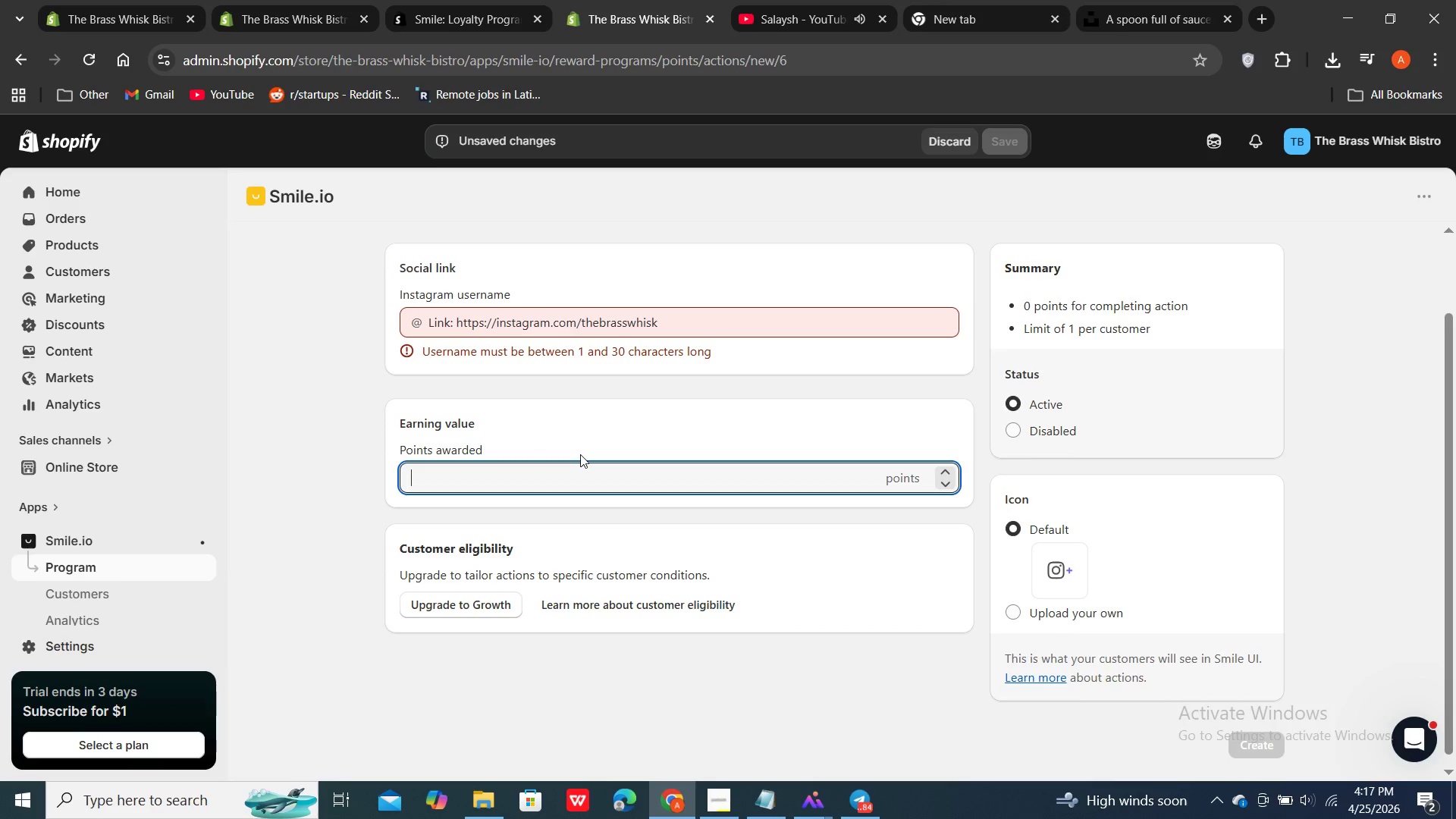 
key(Backspace)
 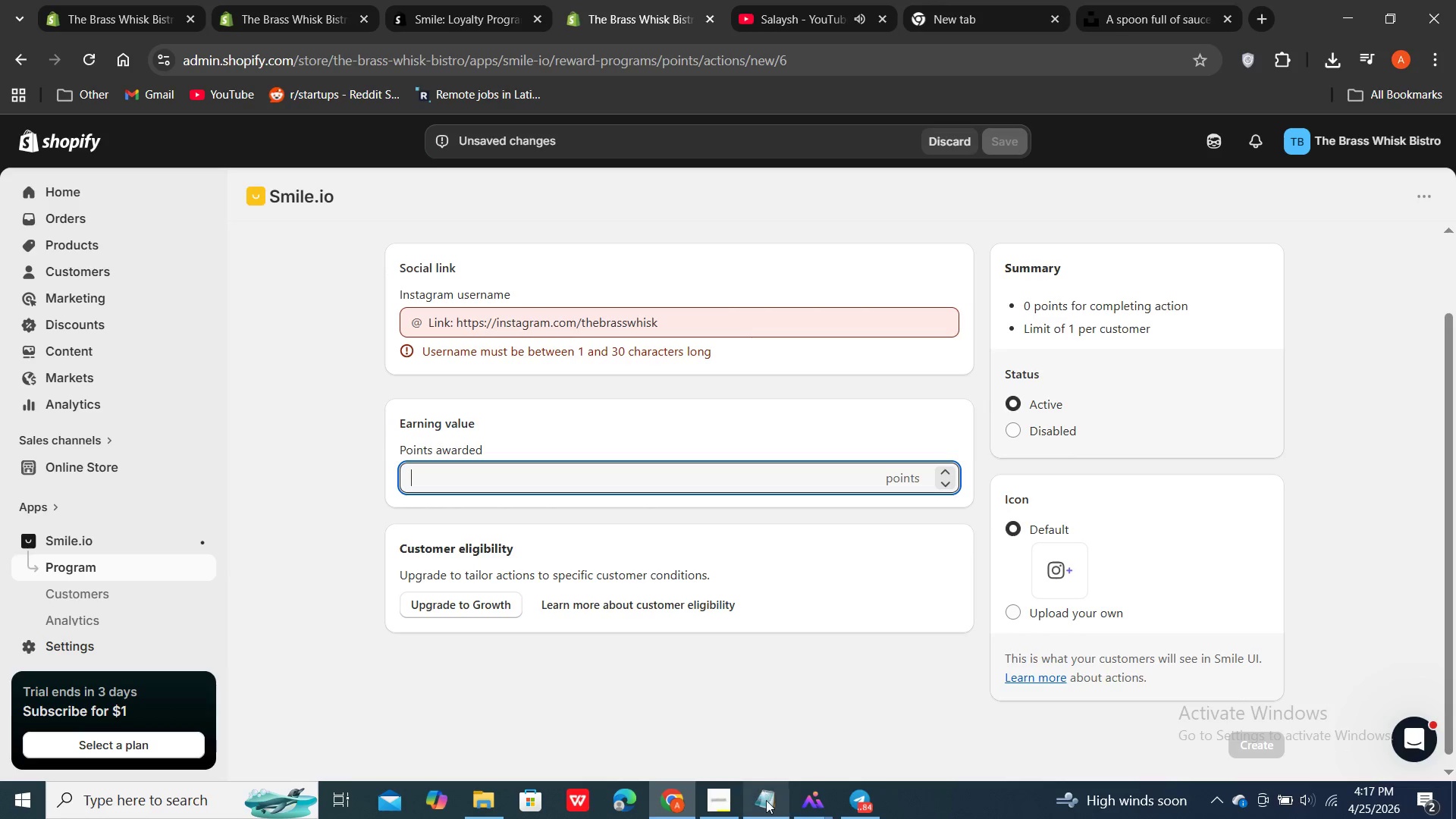 
double_click([767, 802])
 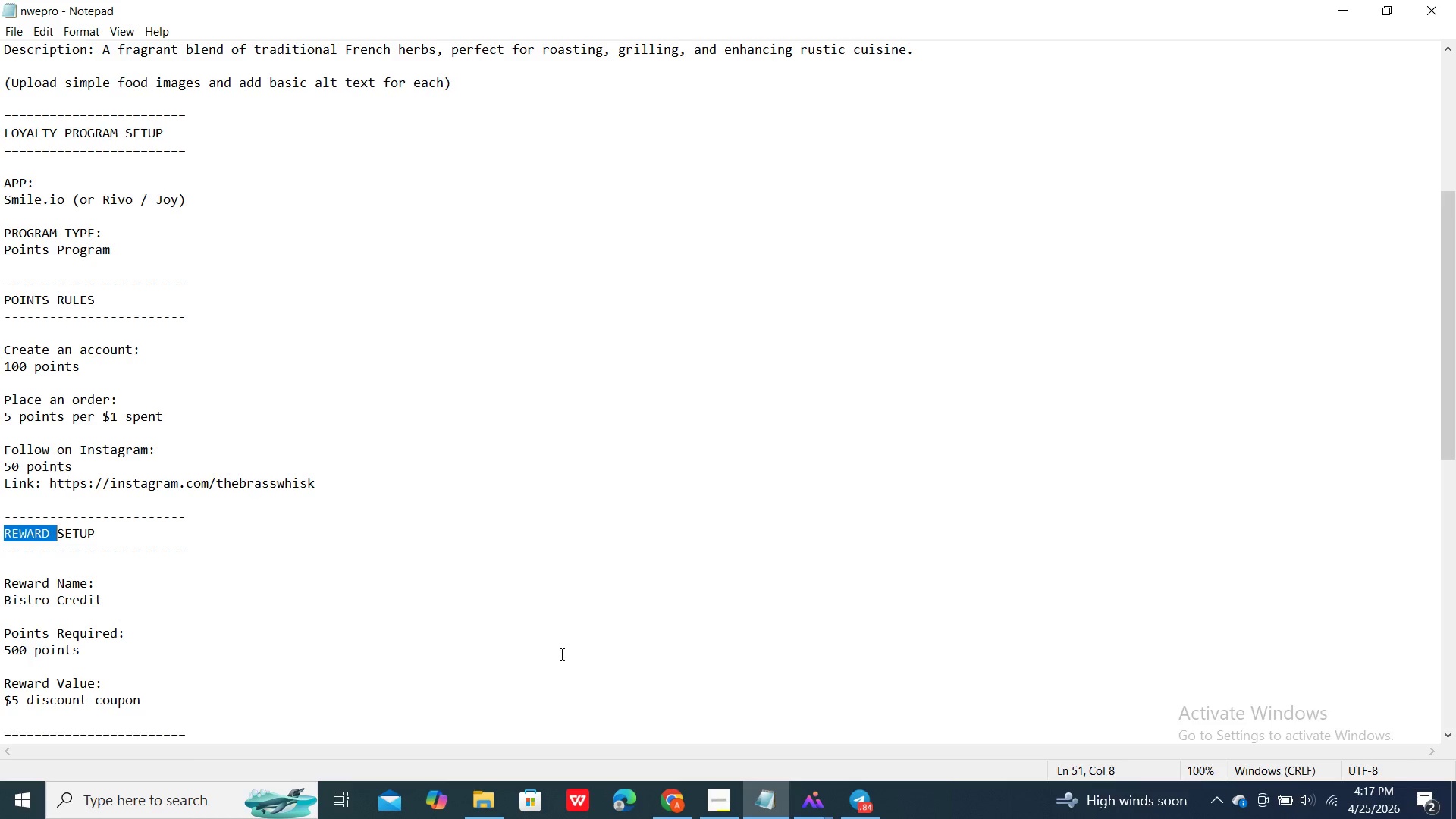 
left_click([560, 653])
 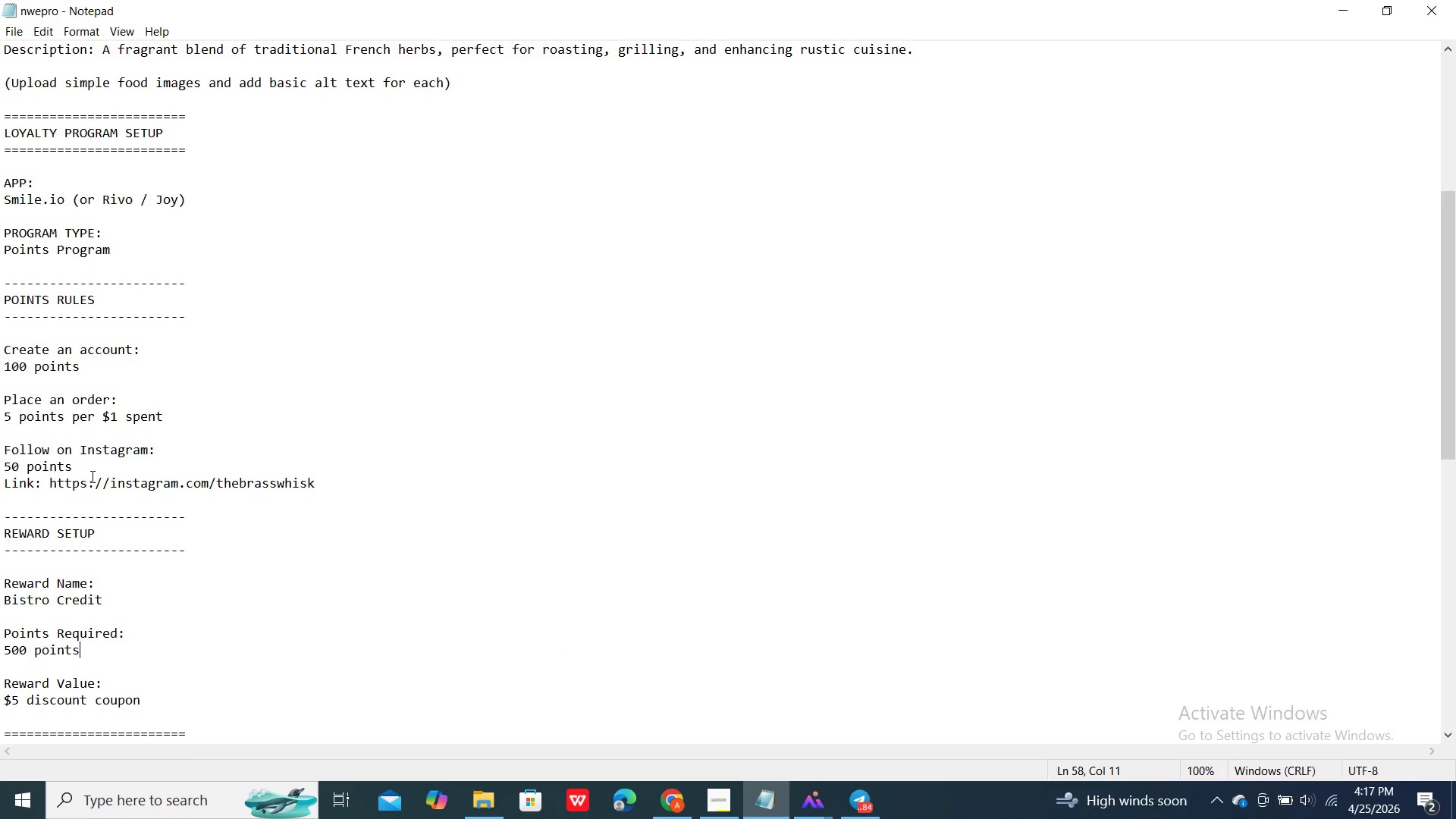 
double_click([91, 476])
 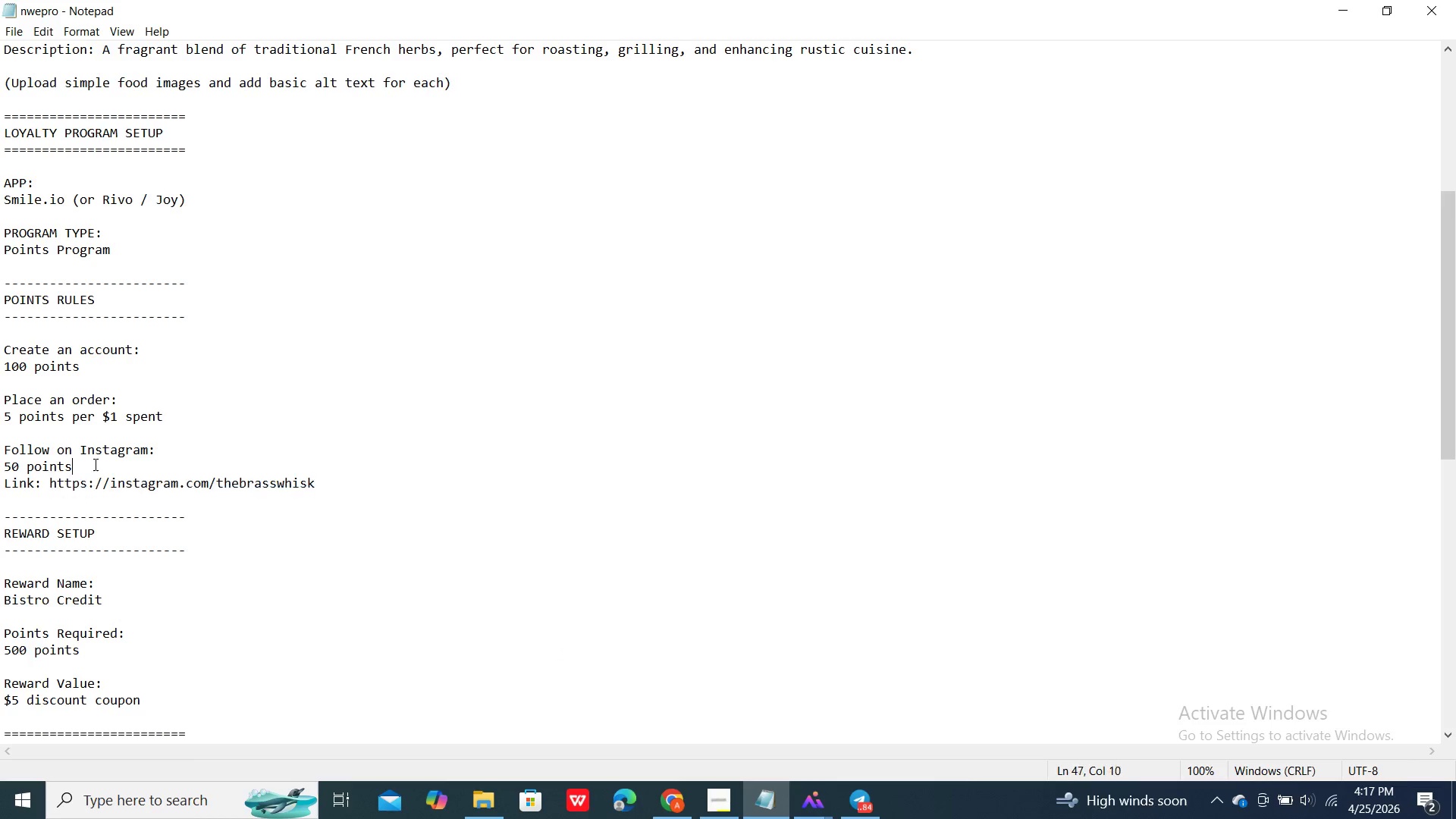 
double_click([94, 464])
 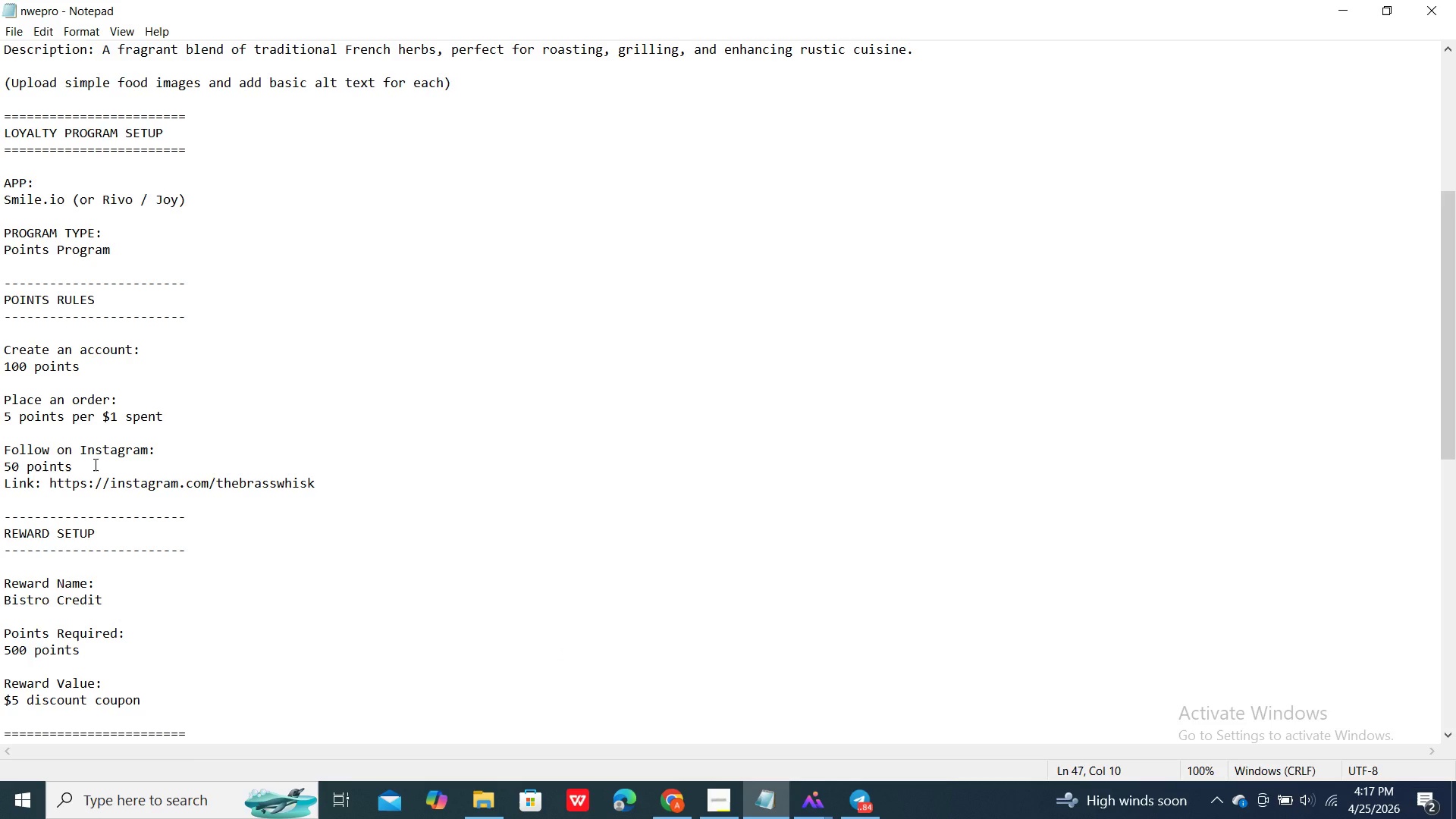 
left_click([94, 464])
 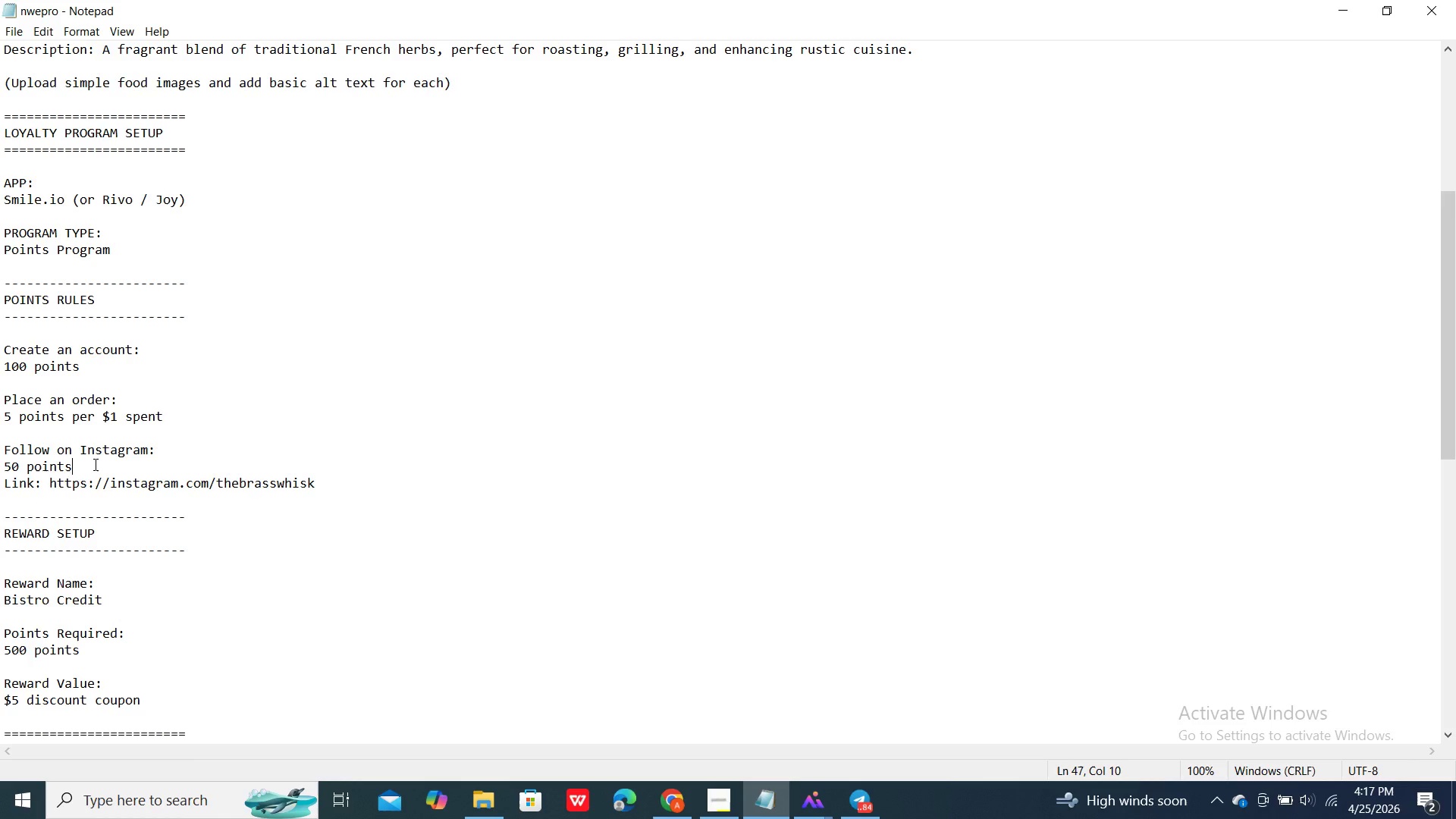 
left_click([94, 464])
 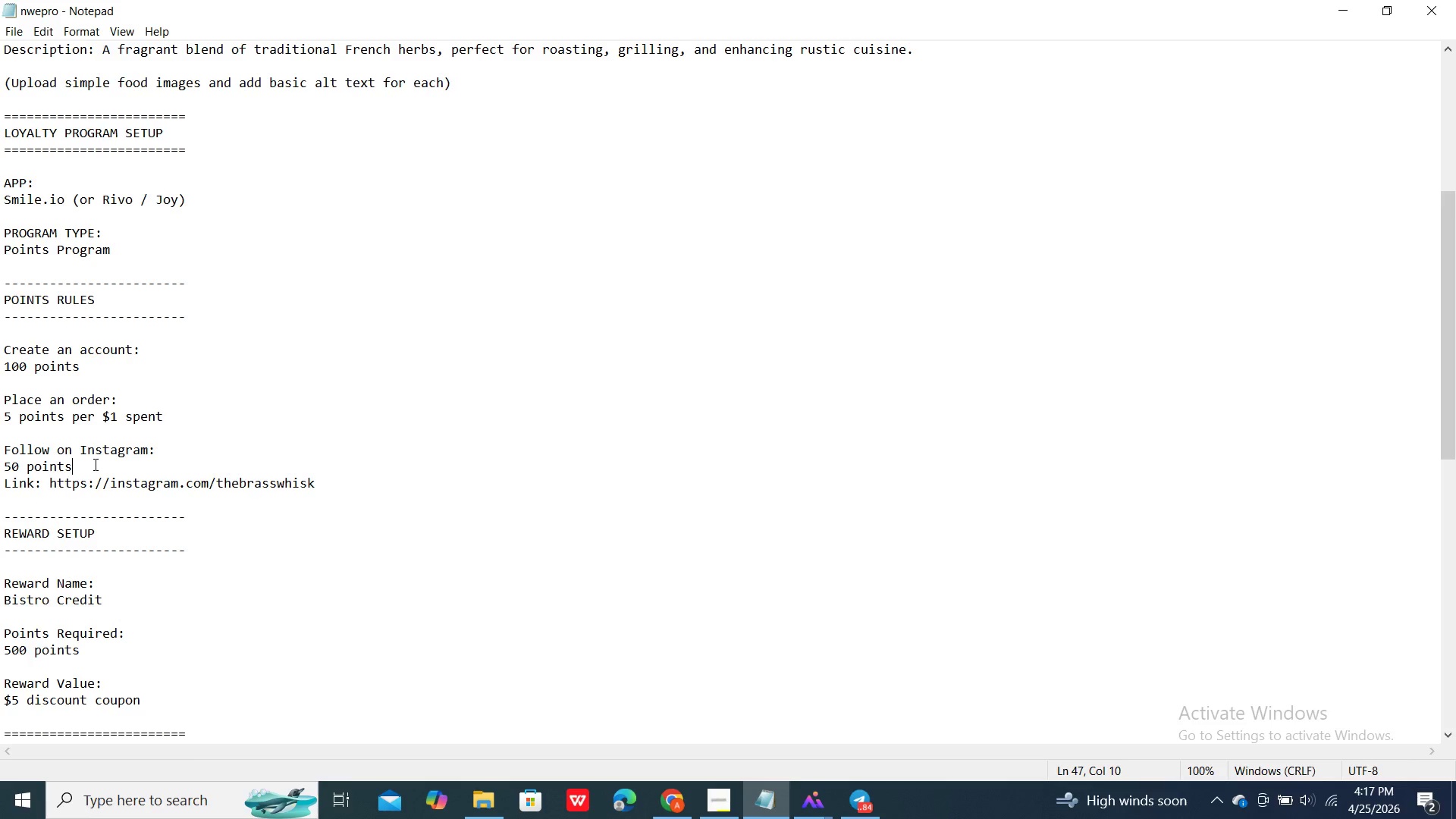 
left_click_drag(start_coordinate=[94, 464], to_coordinate=[0, 469])
 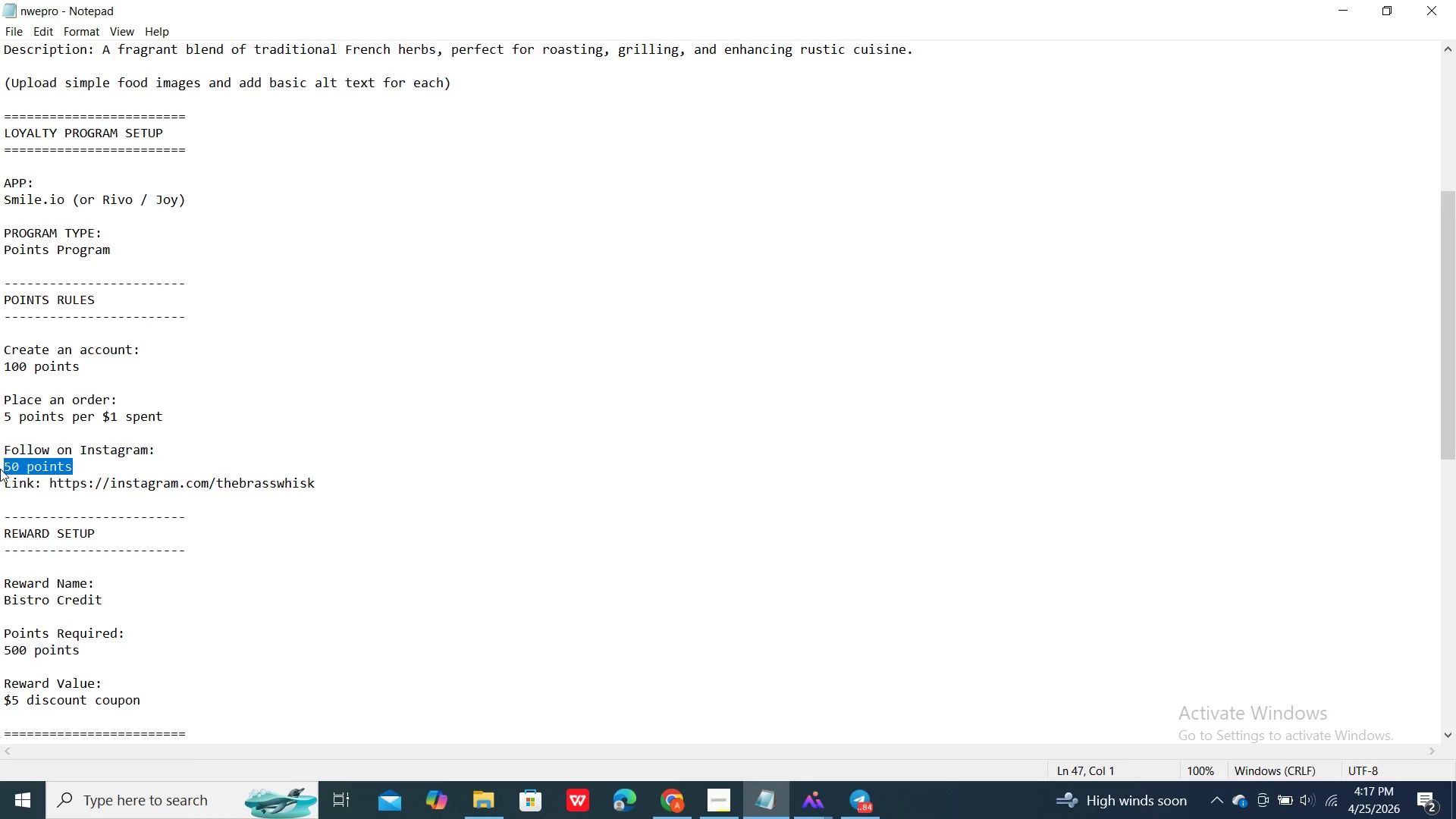 
right_click([0, 469])
 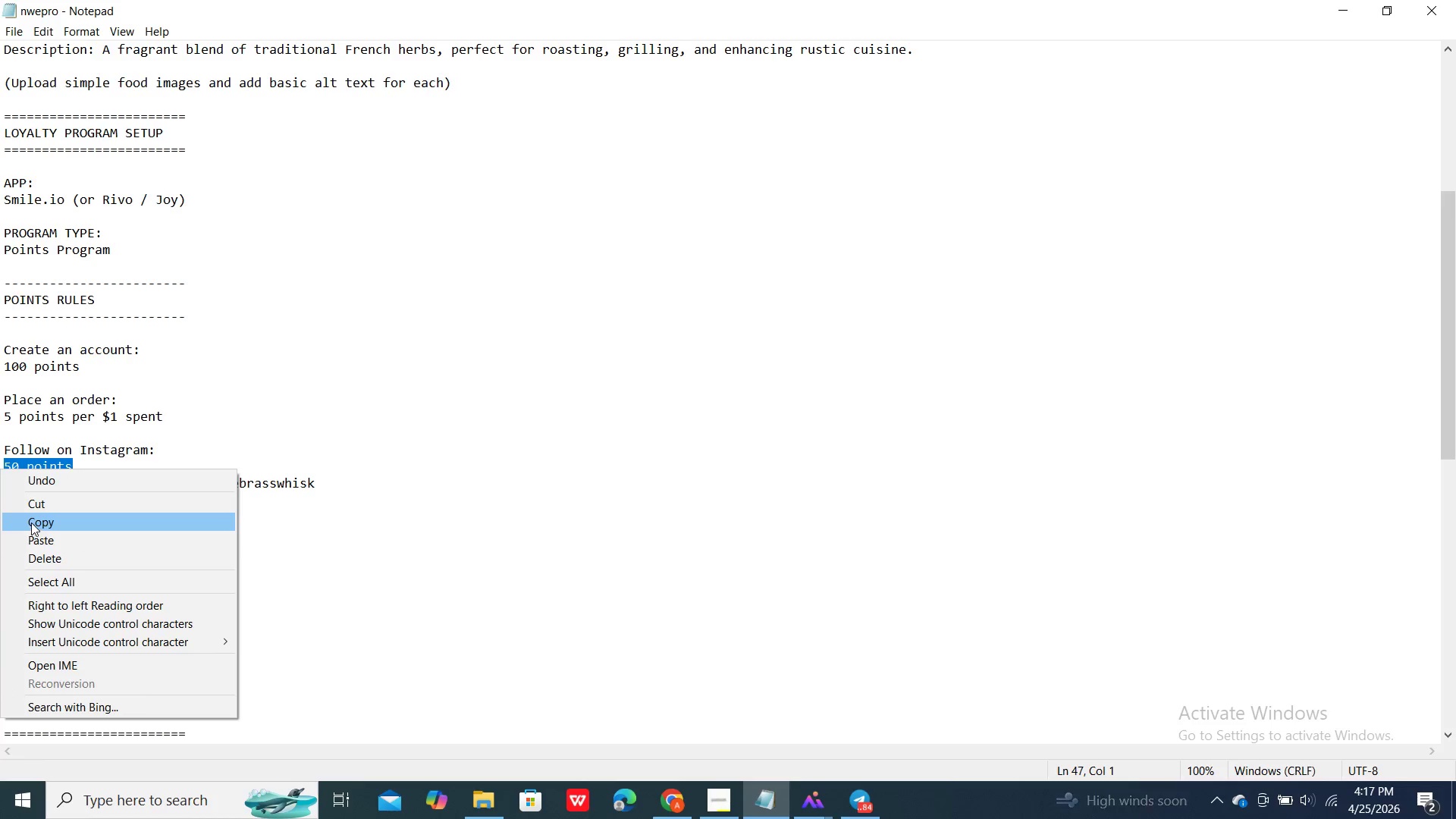 
double_click([32, 522])
 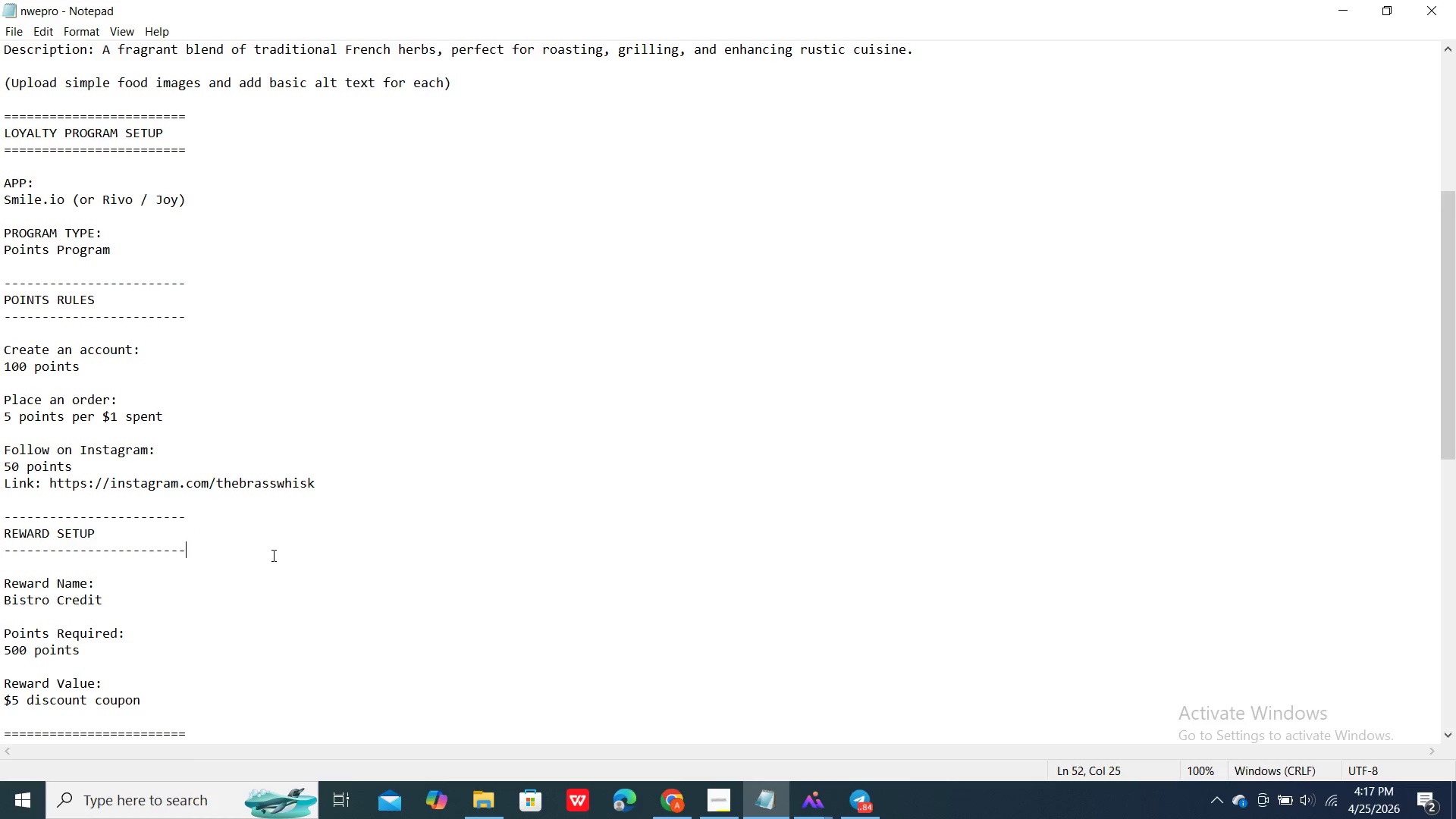 
double_click([272, 555])
 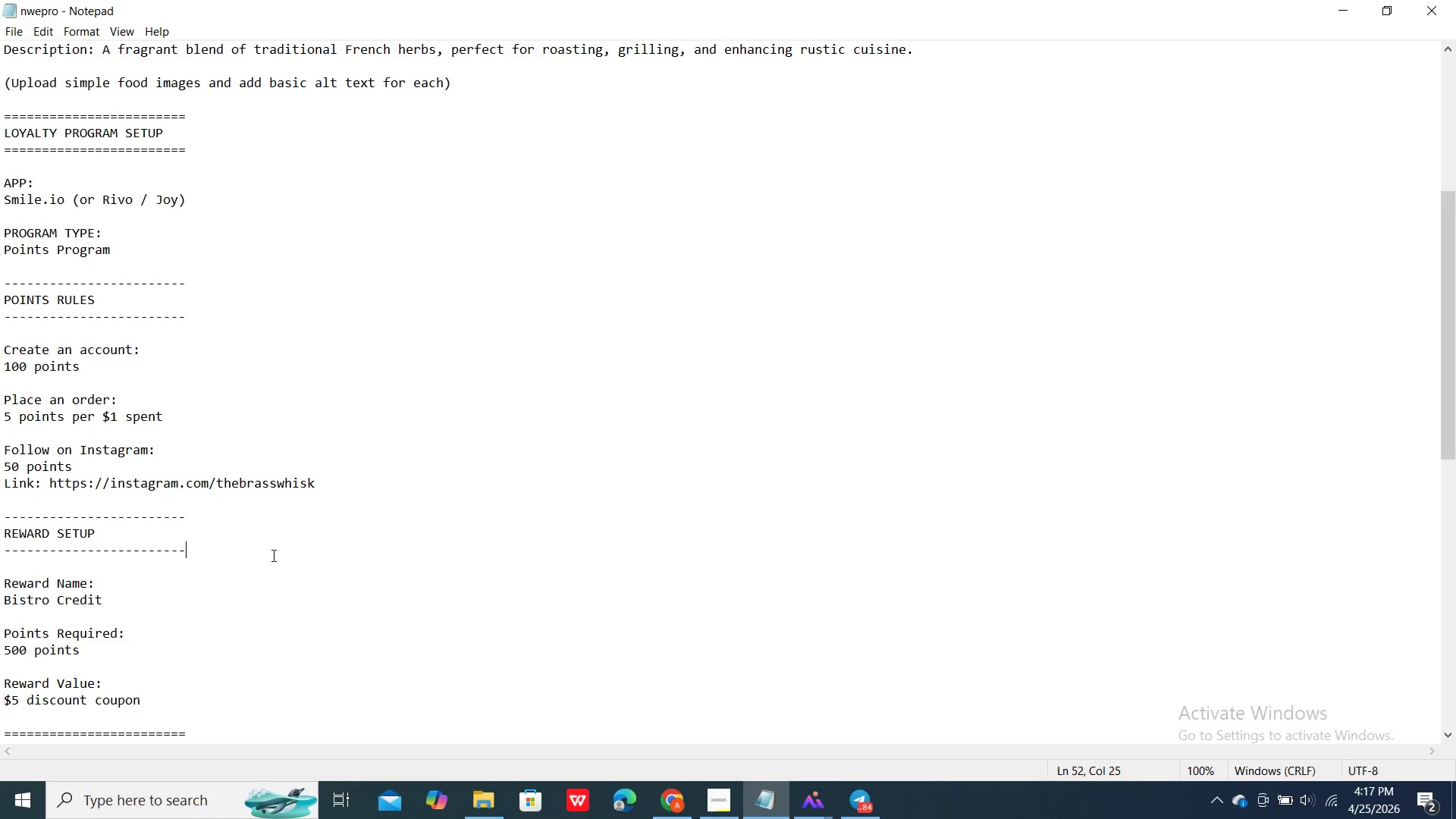 
triple_click([272, 555])
 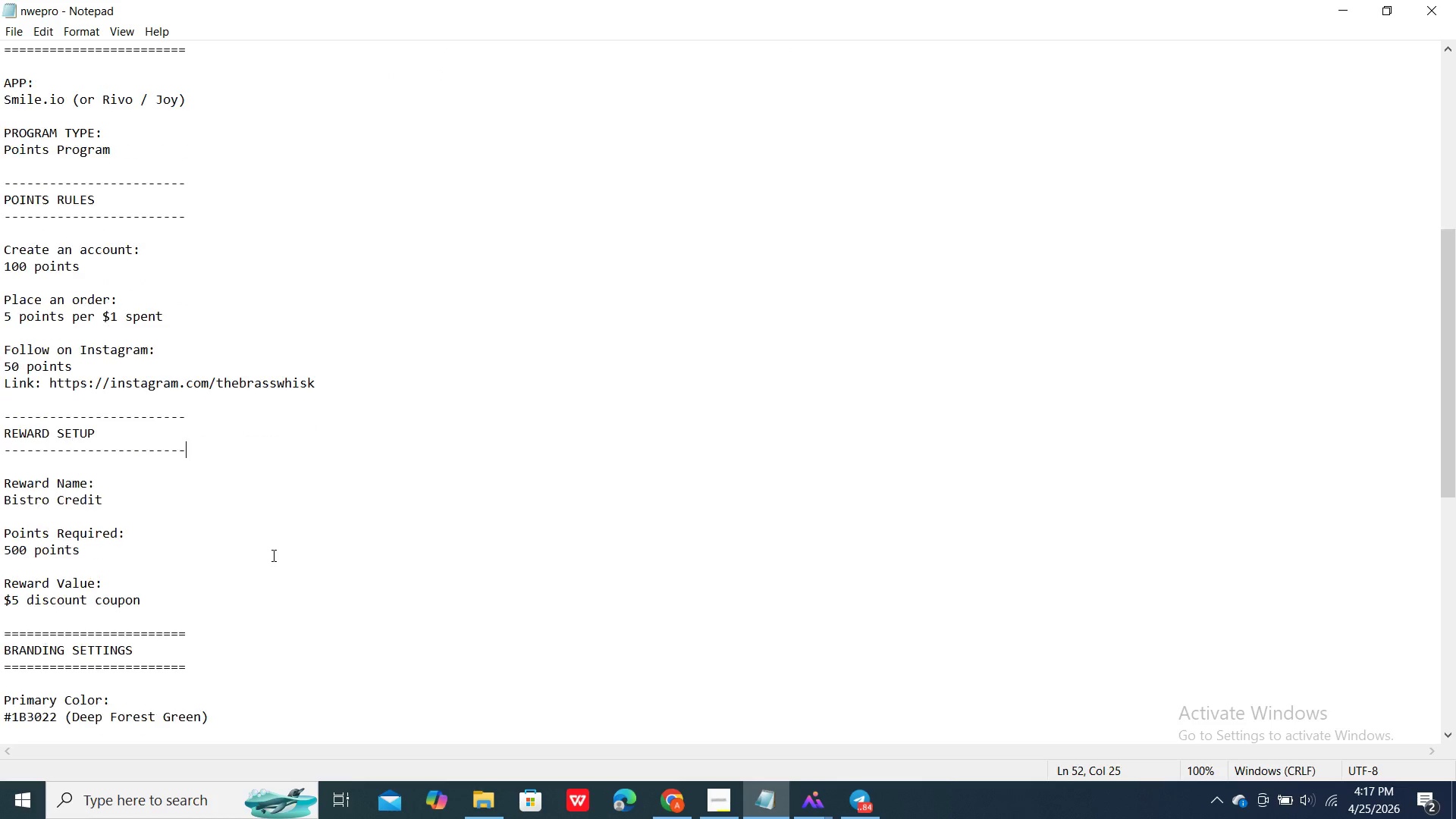 
scroll: coordinate [272, 555], scroll_direction: down, amount: 2.0
 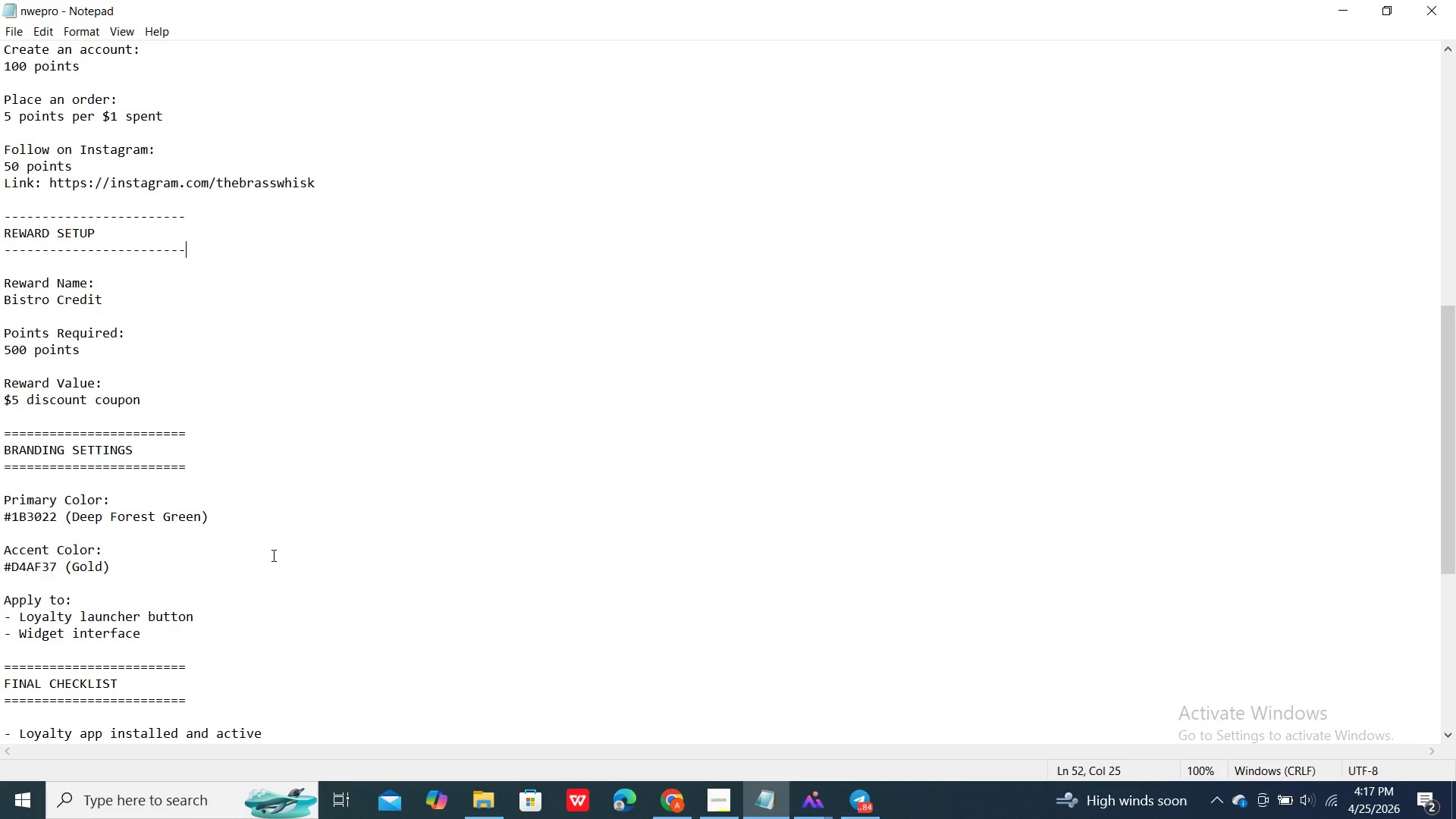 
wait(5.22)
 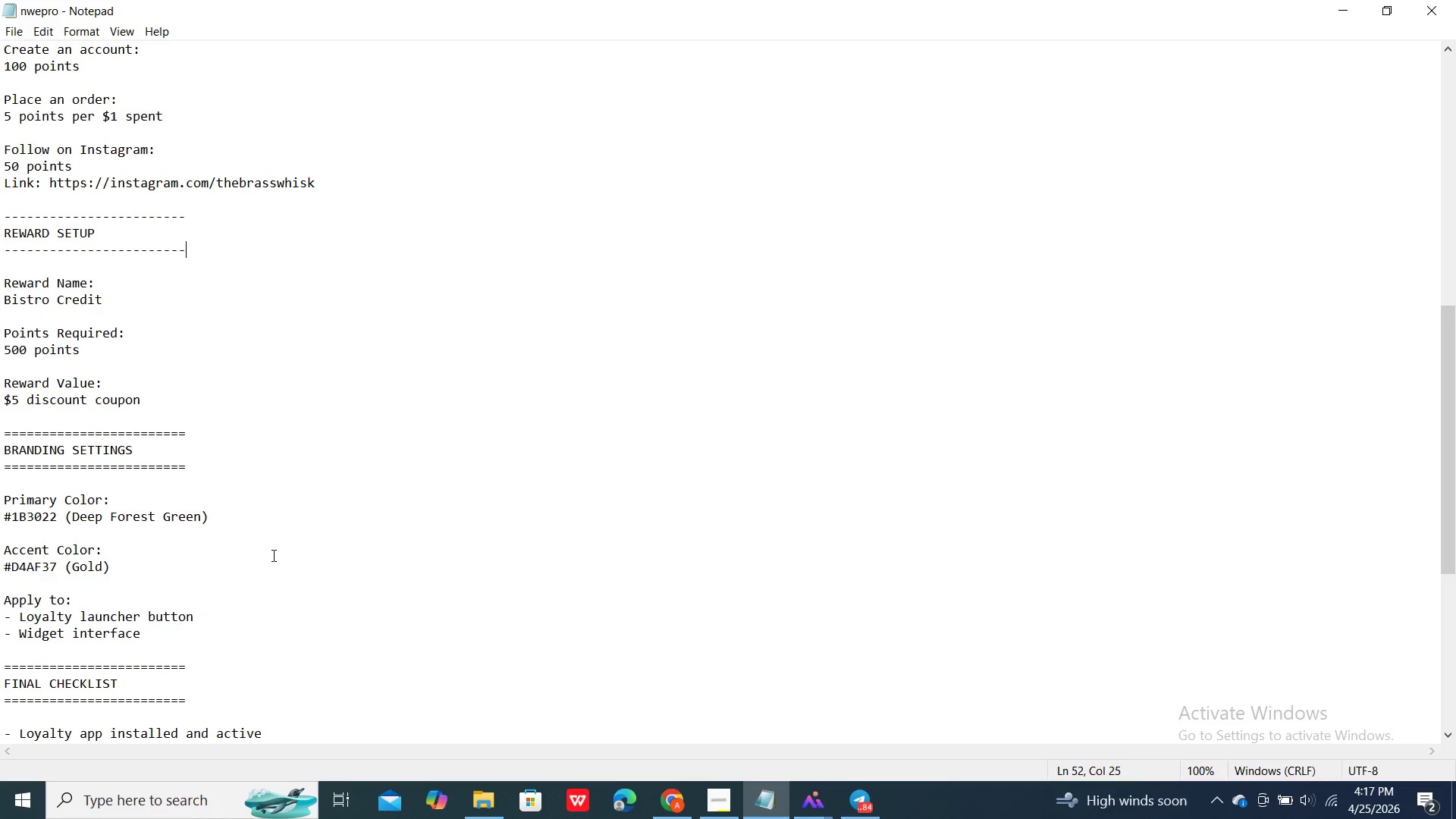 
scroll: coordinate [237, 612], scroll_direction: up, amount: 3.0
 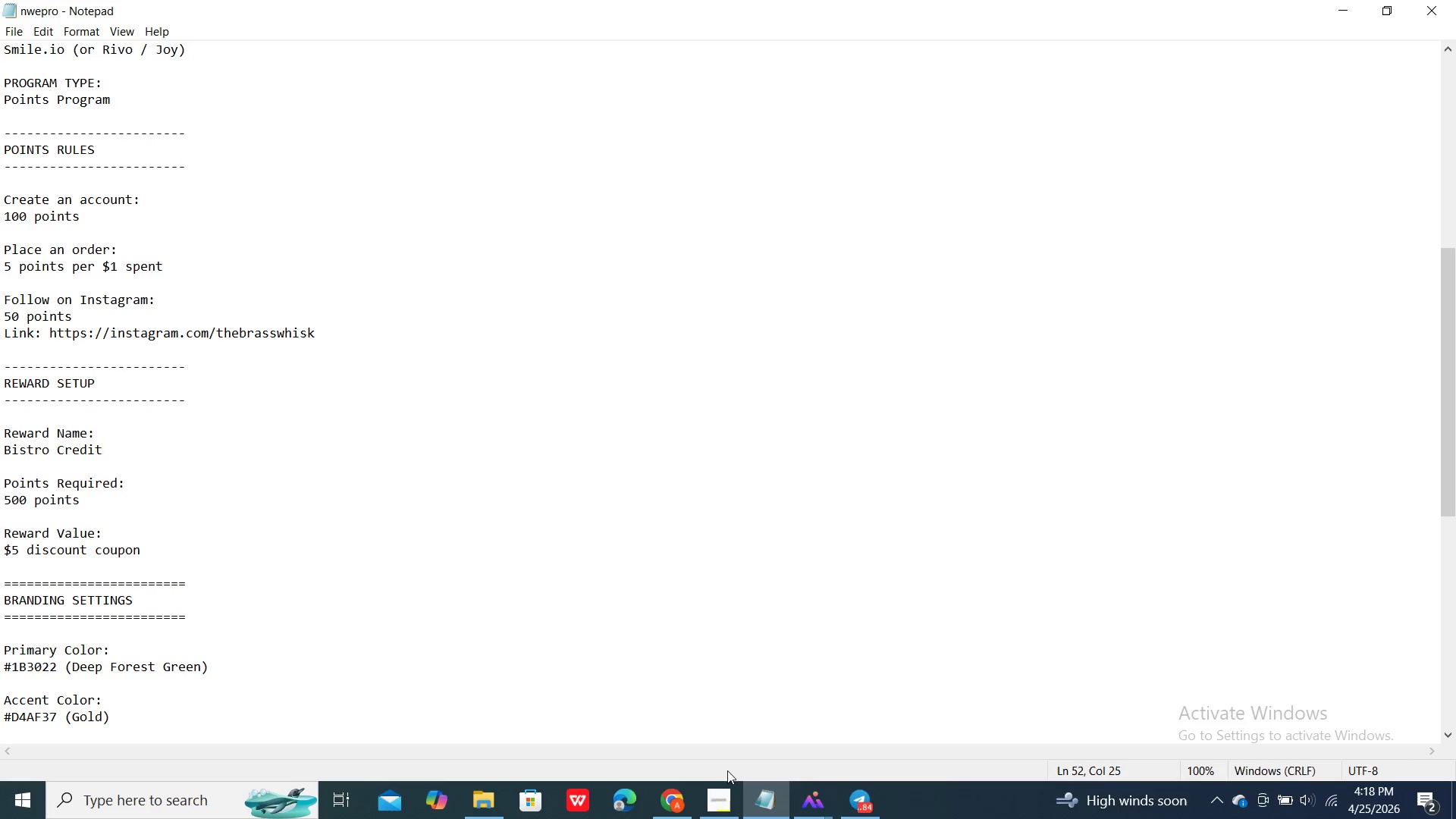 
double_click([673, 795])
 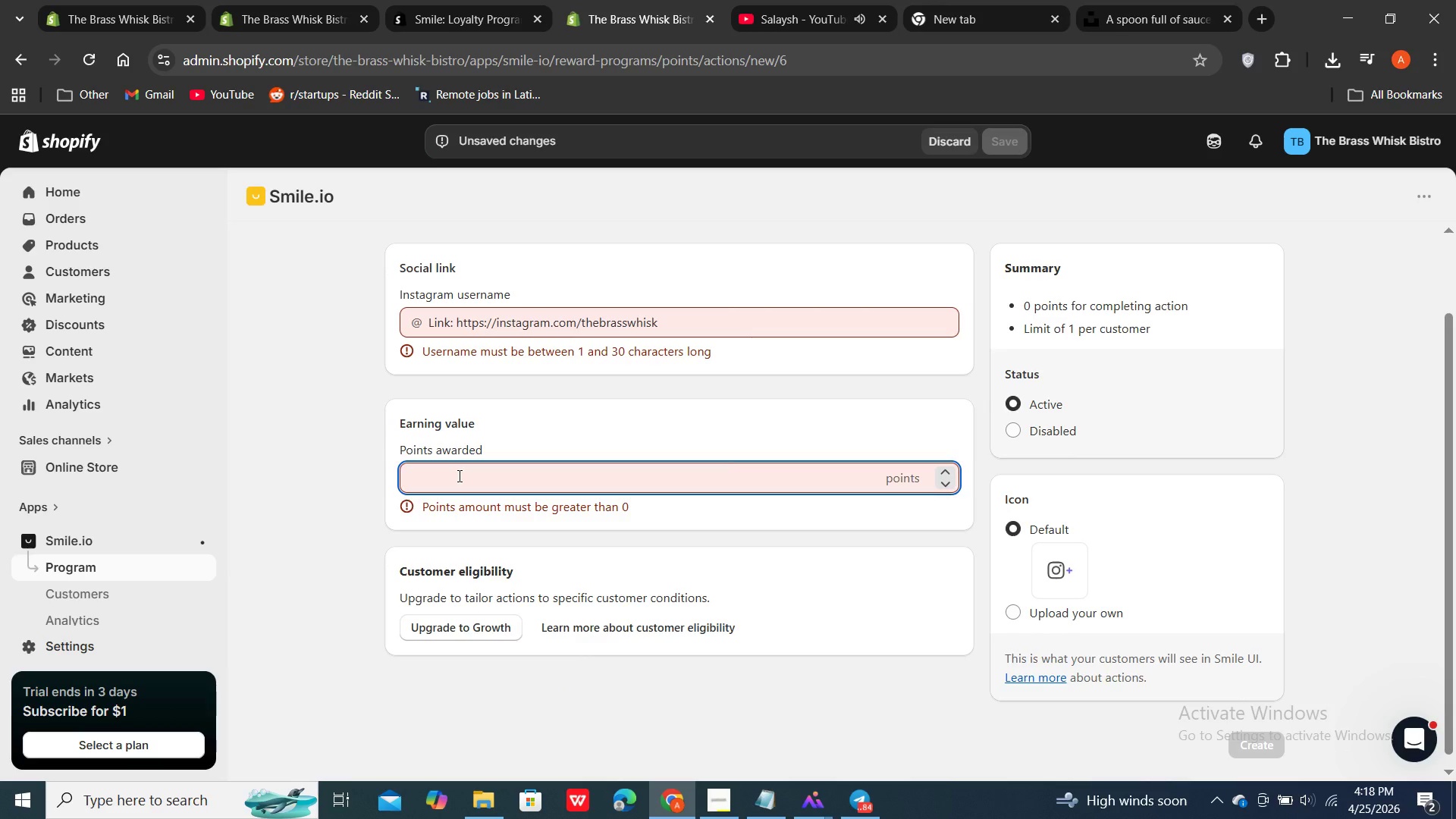 
wait(6.11)
 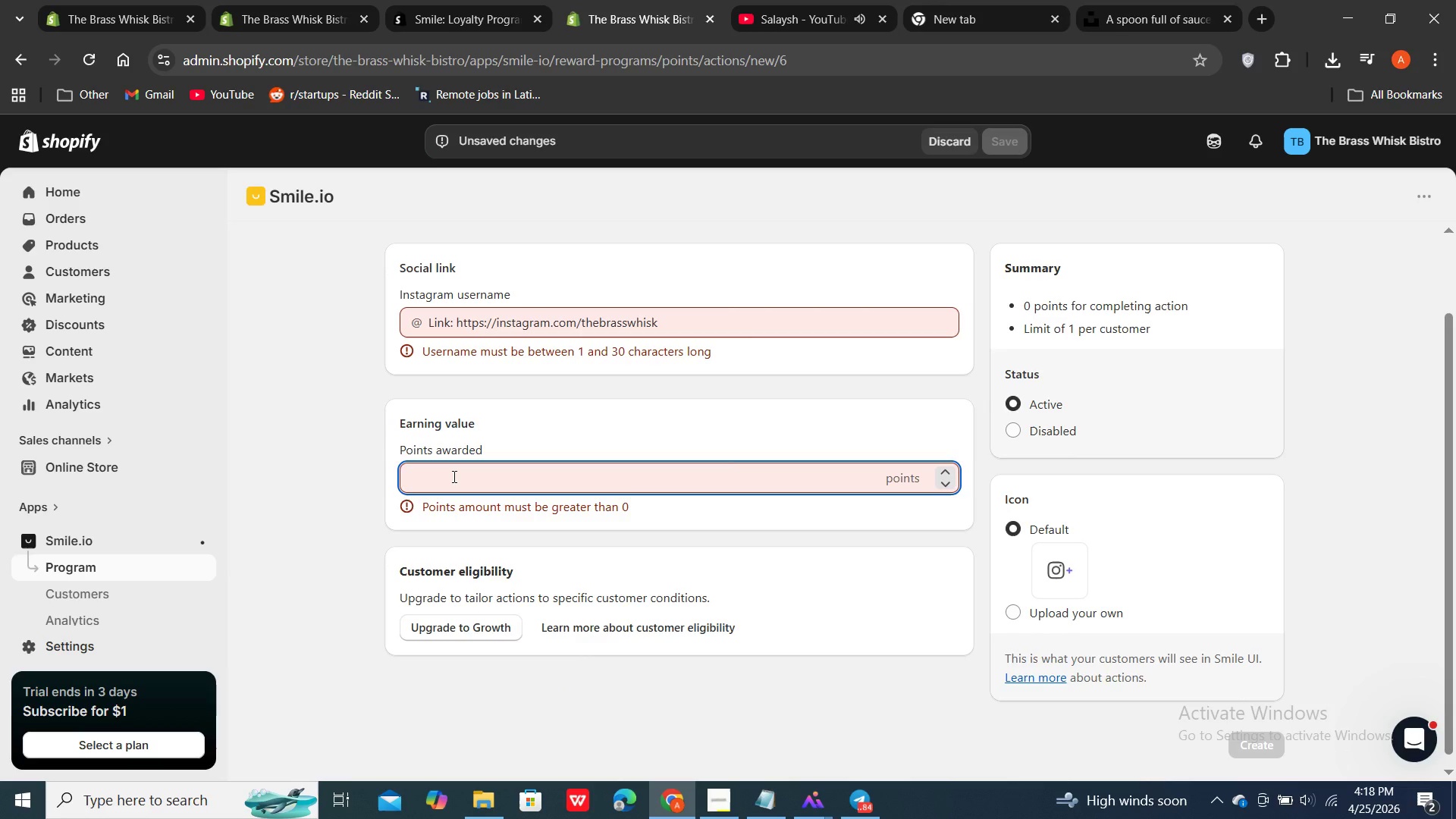 
key(Control+V)
 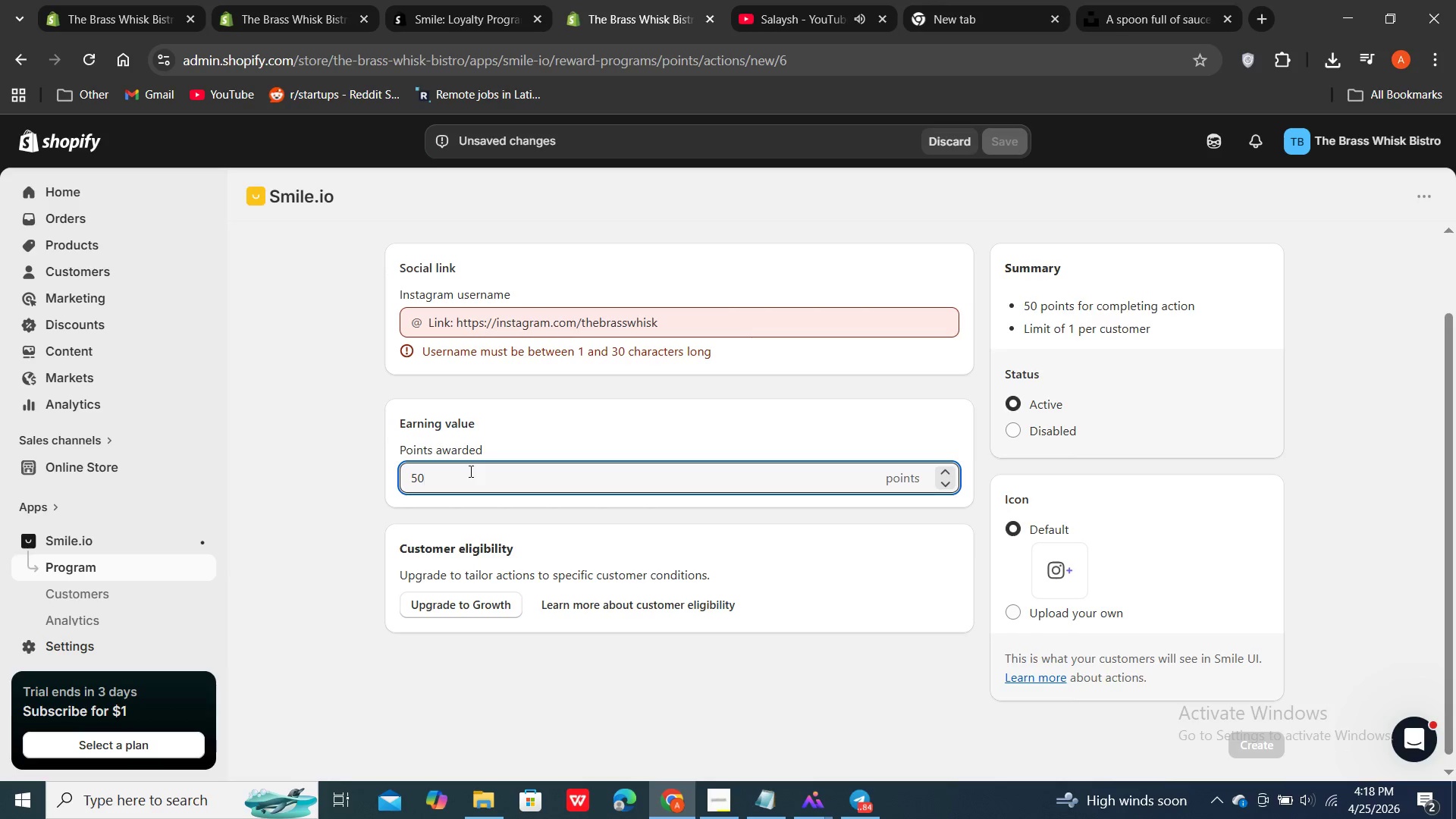 
scroll: coordinate [471, 472], scroll_direction: down, amount: 1.0
 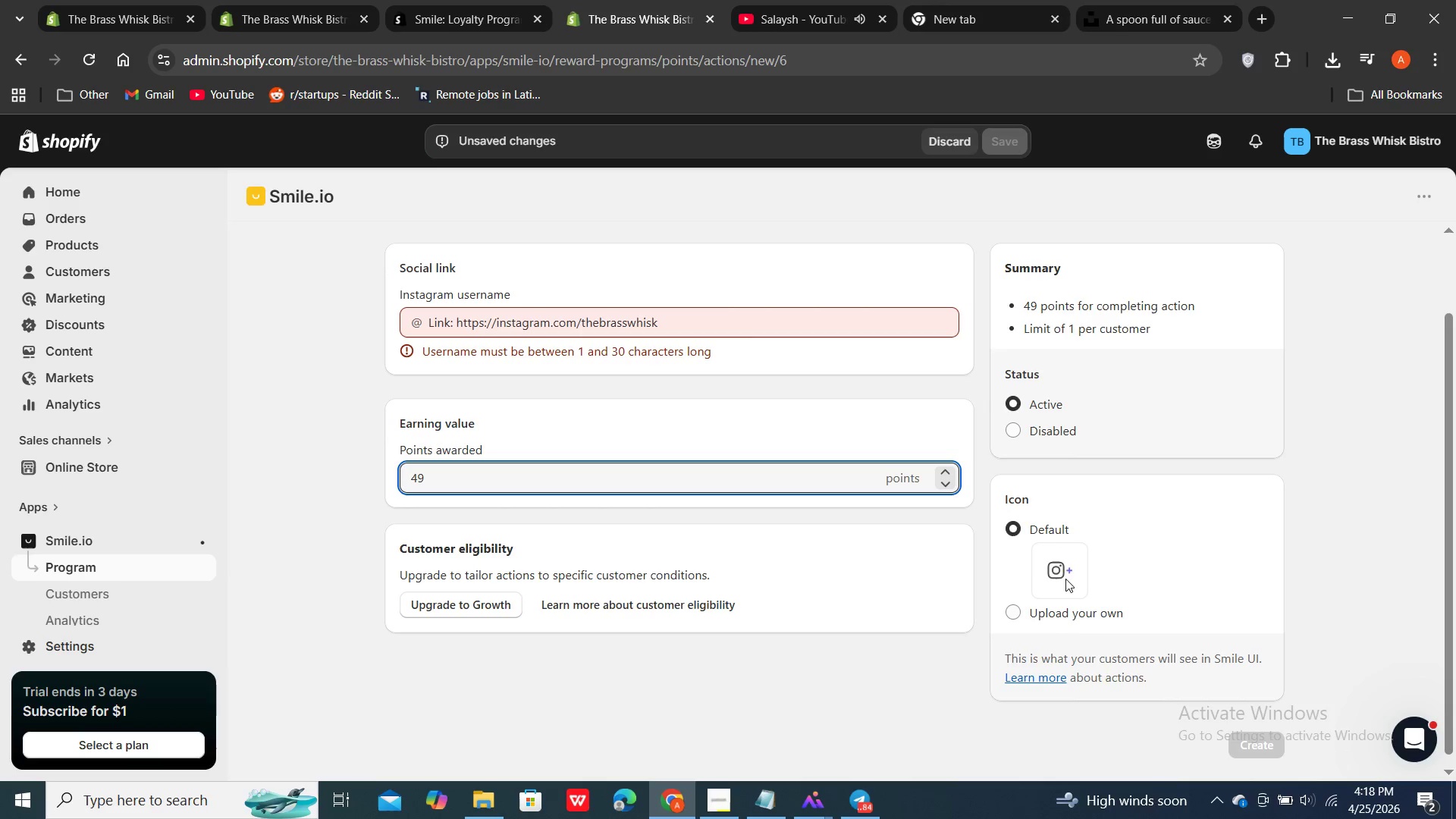 
wait(7.27)
 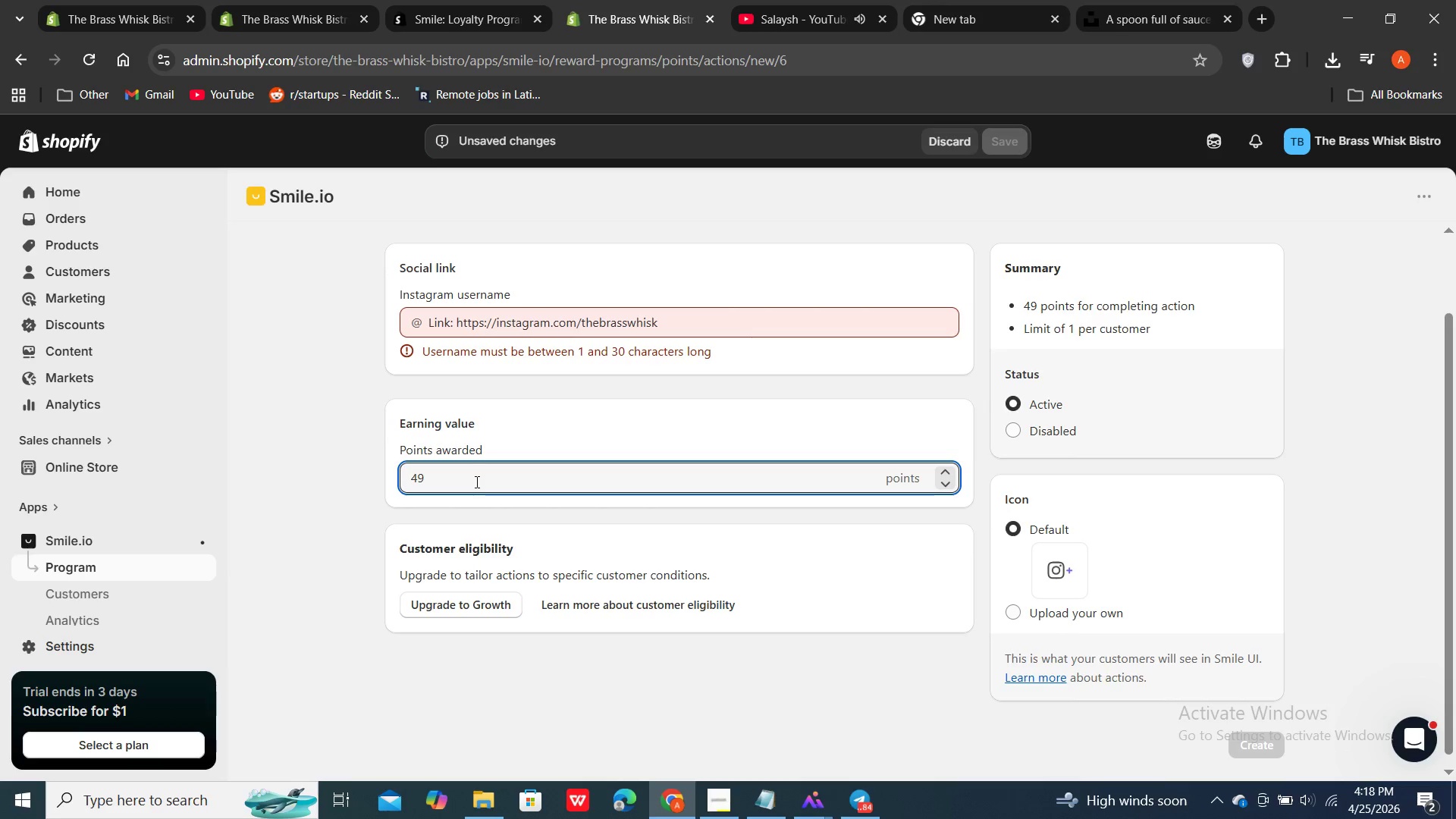 
left_click([1068, 576])
 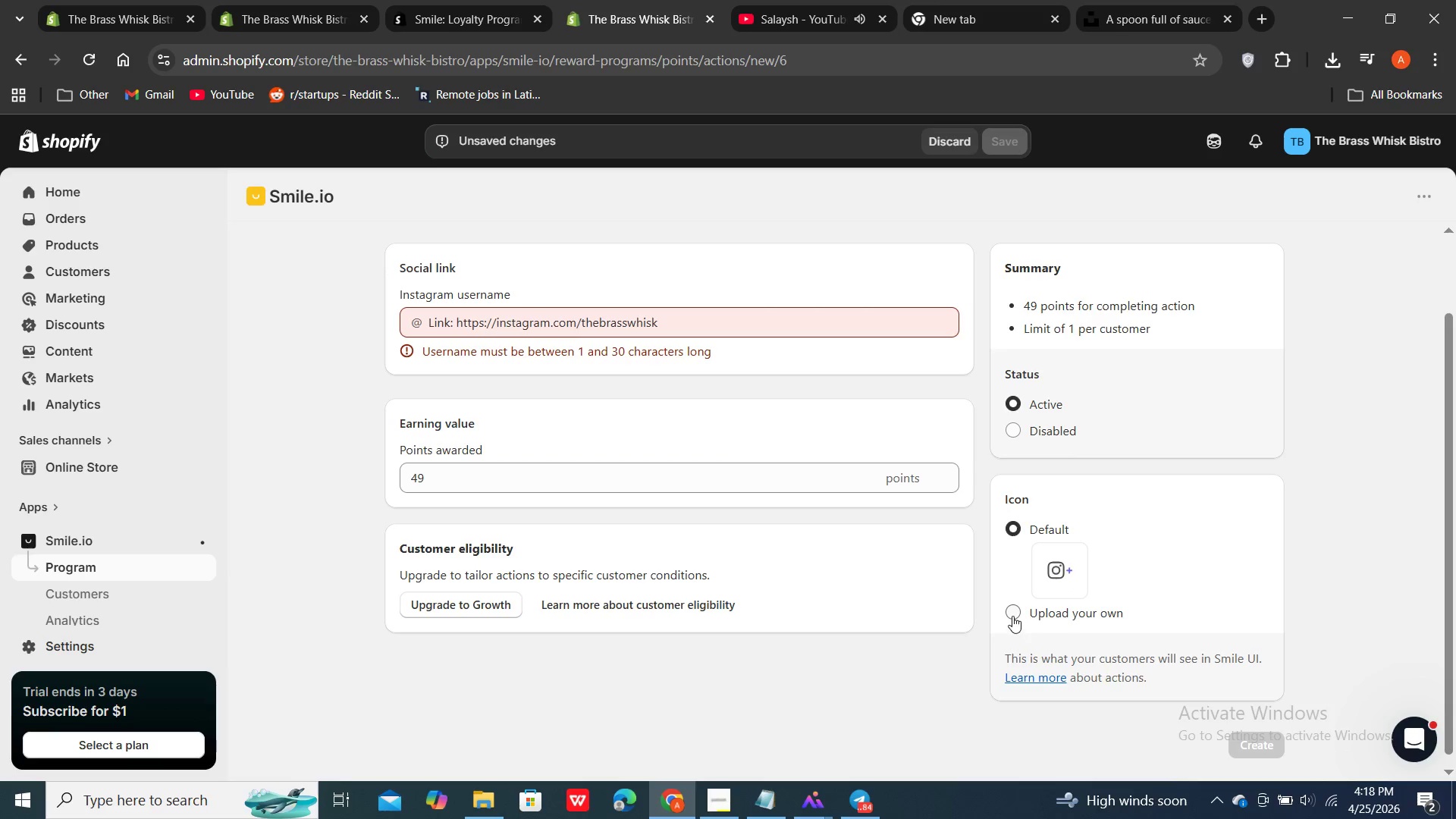 
double_click([1012, 613])
 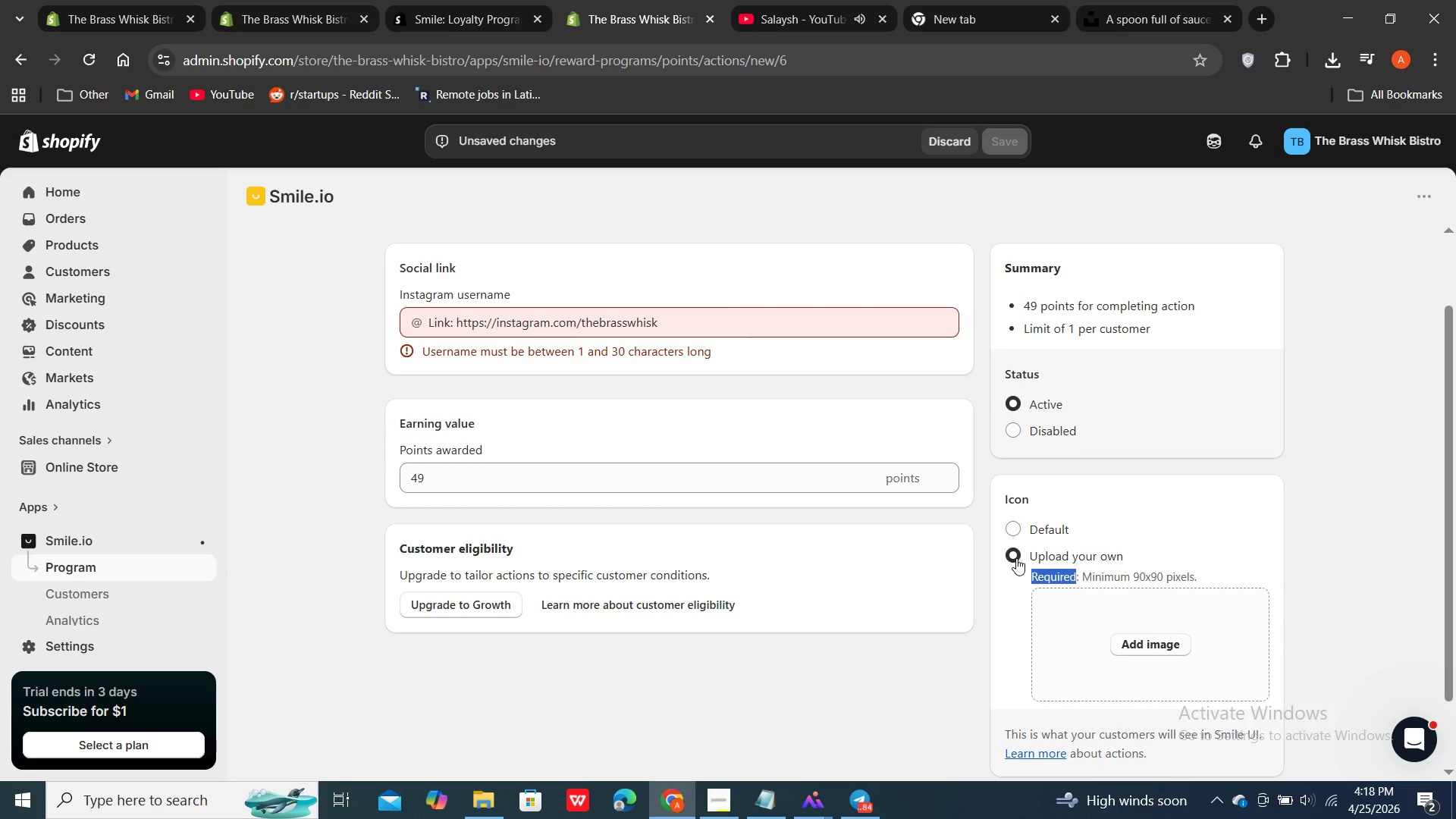 
left_click([1016, 558])
 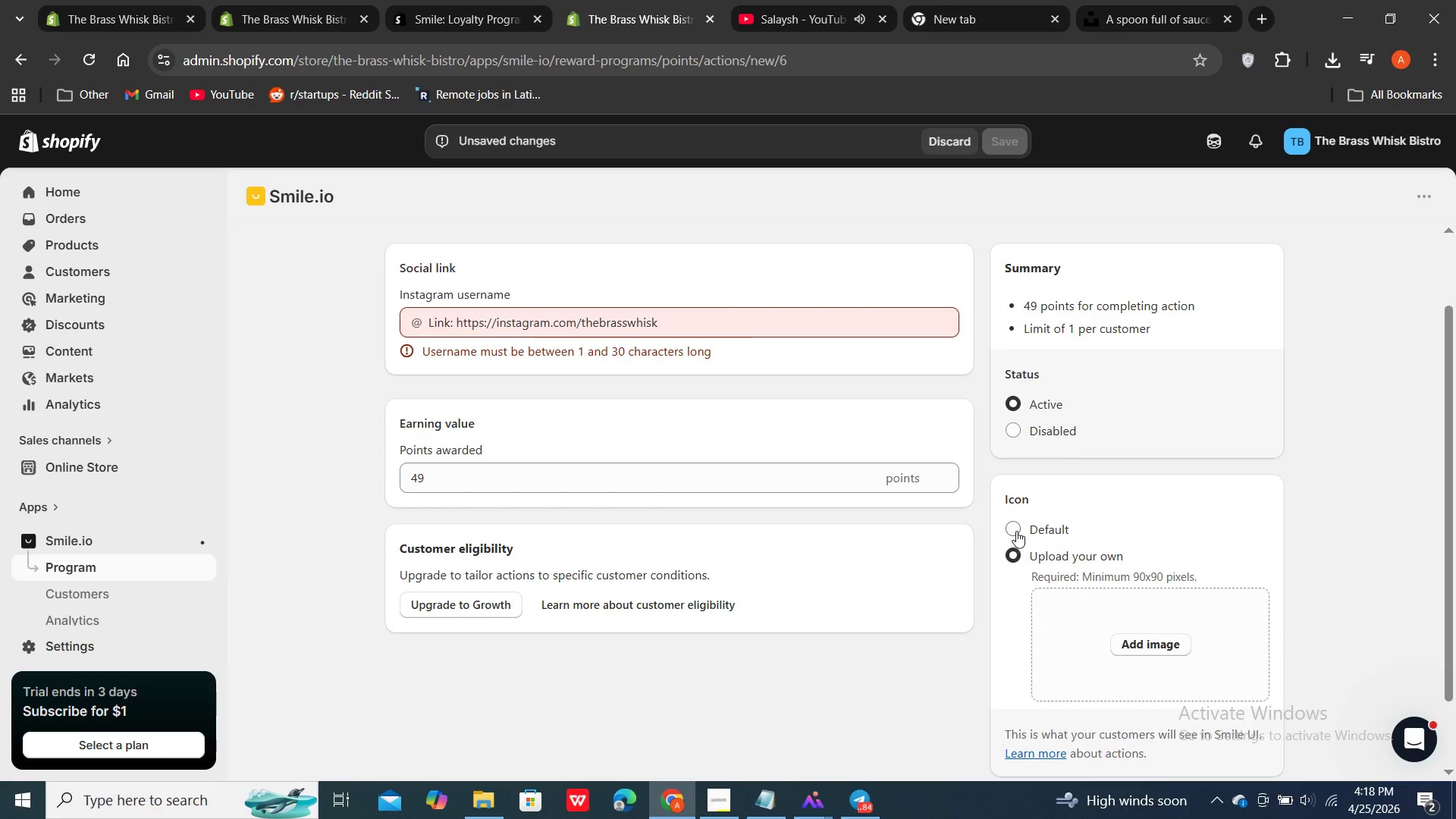 
left_click([1016, 529])
 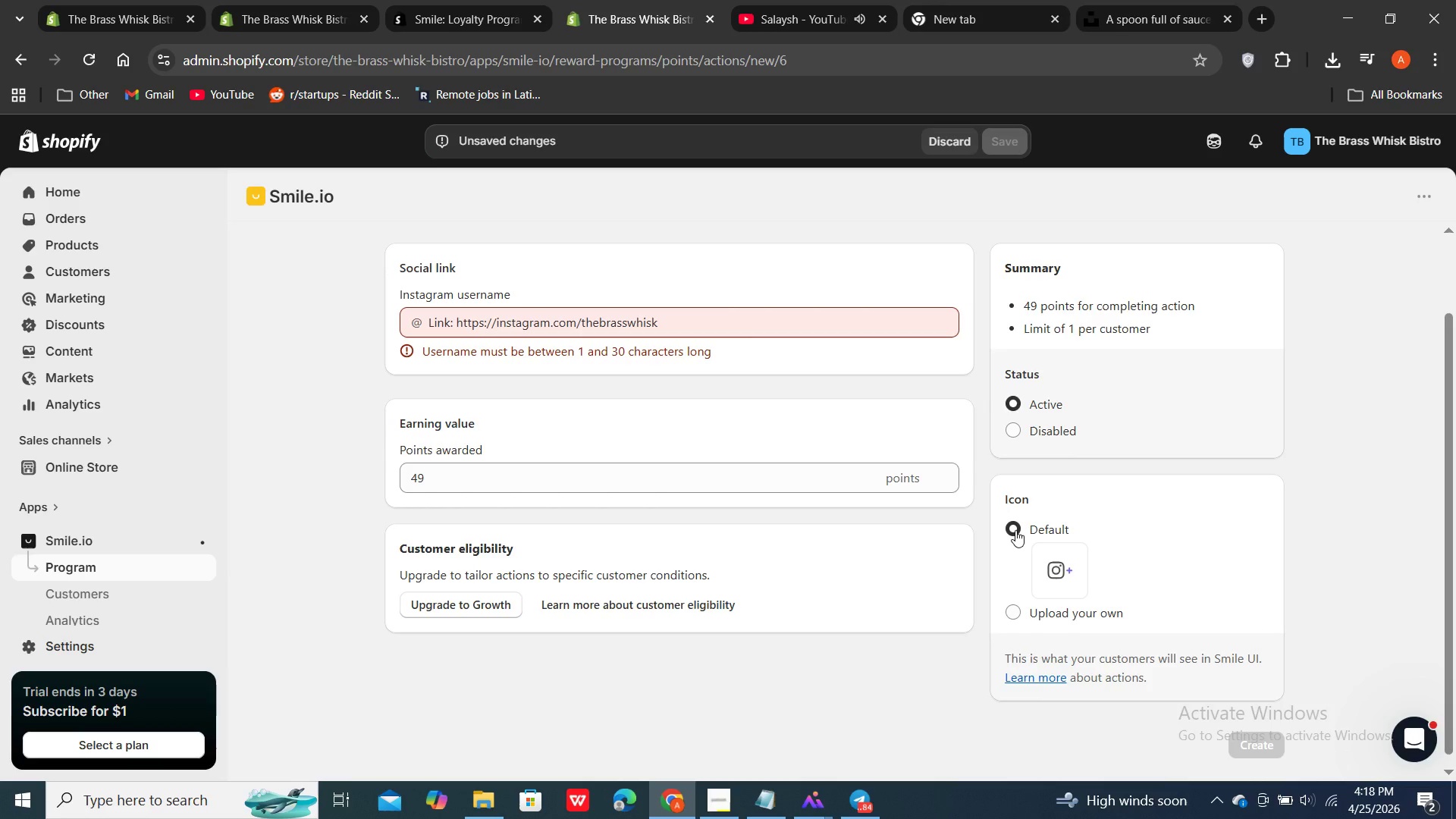 
scroll: coordinate [1015, 530], scroll_direction: up, amount: 1.0
 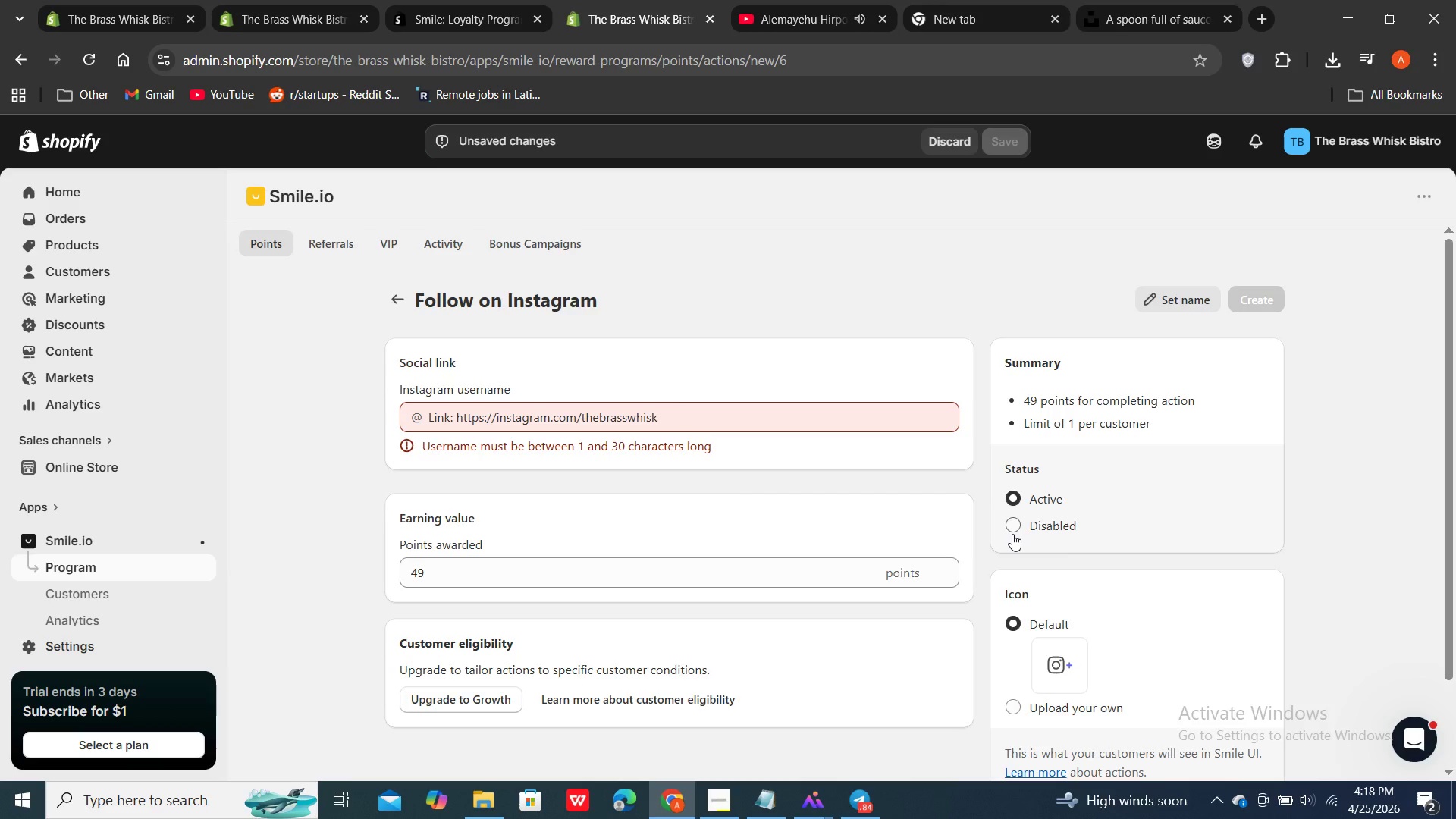 
wait(12.22)
 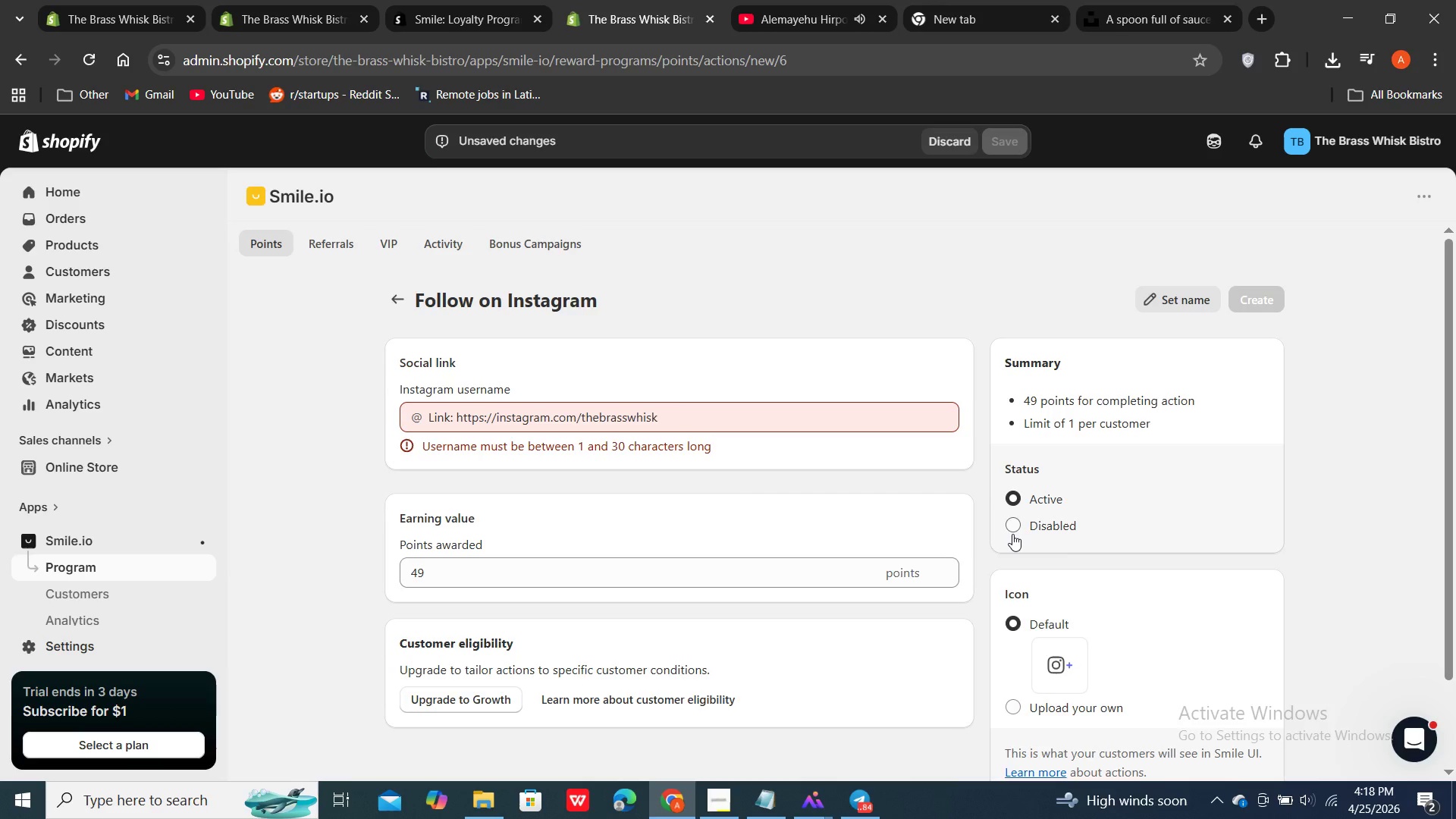 
left_click([745, 431])
 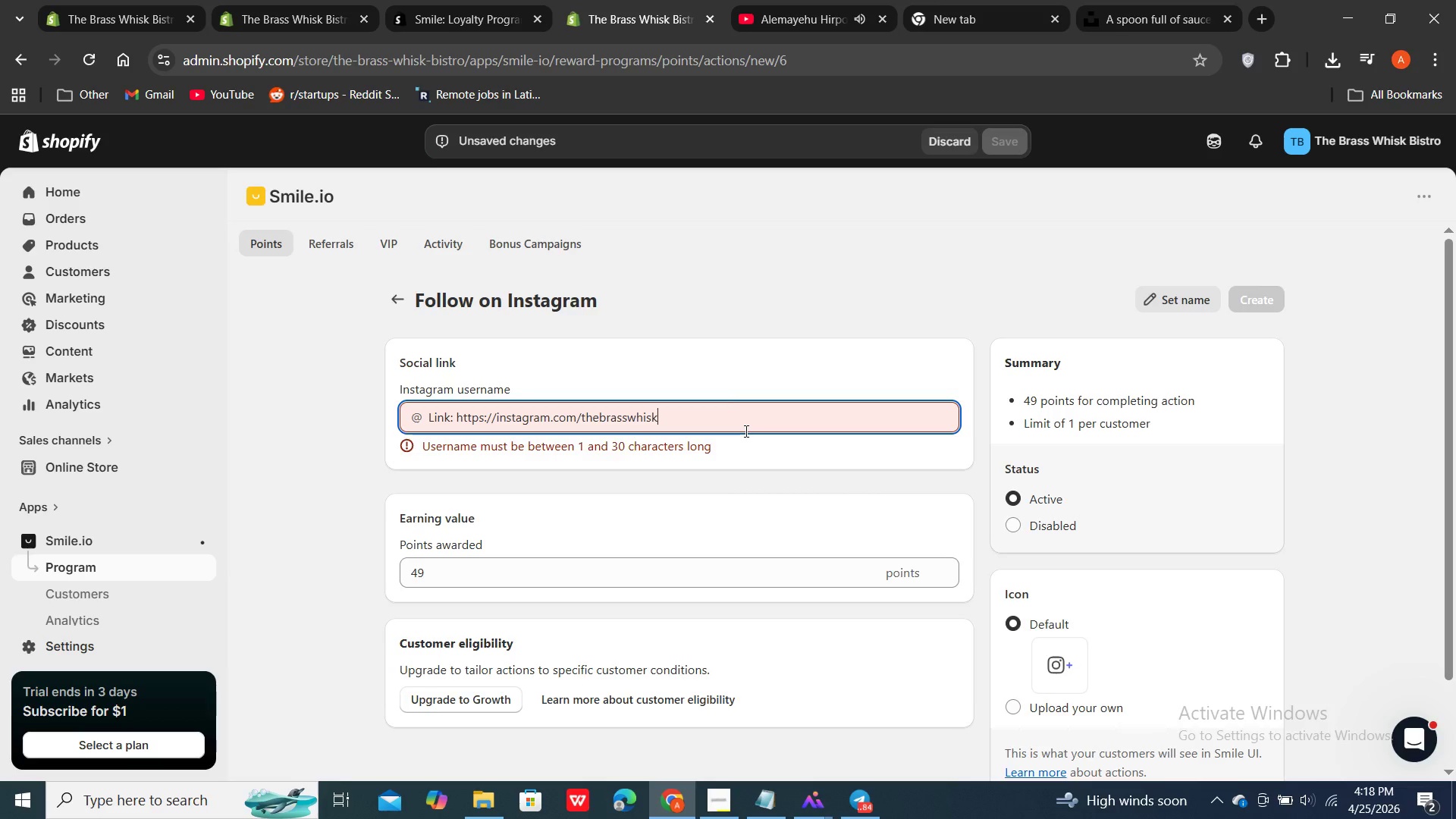 
hold_key(key=Backspace, duration=1.53)
 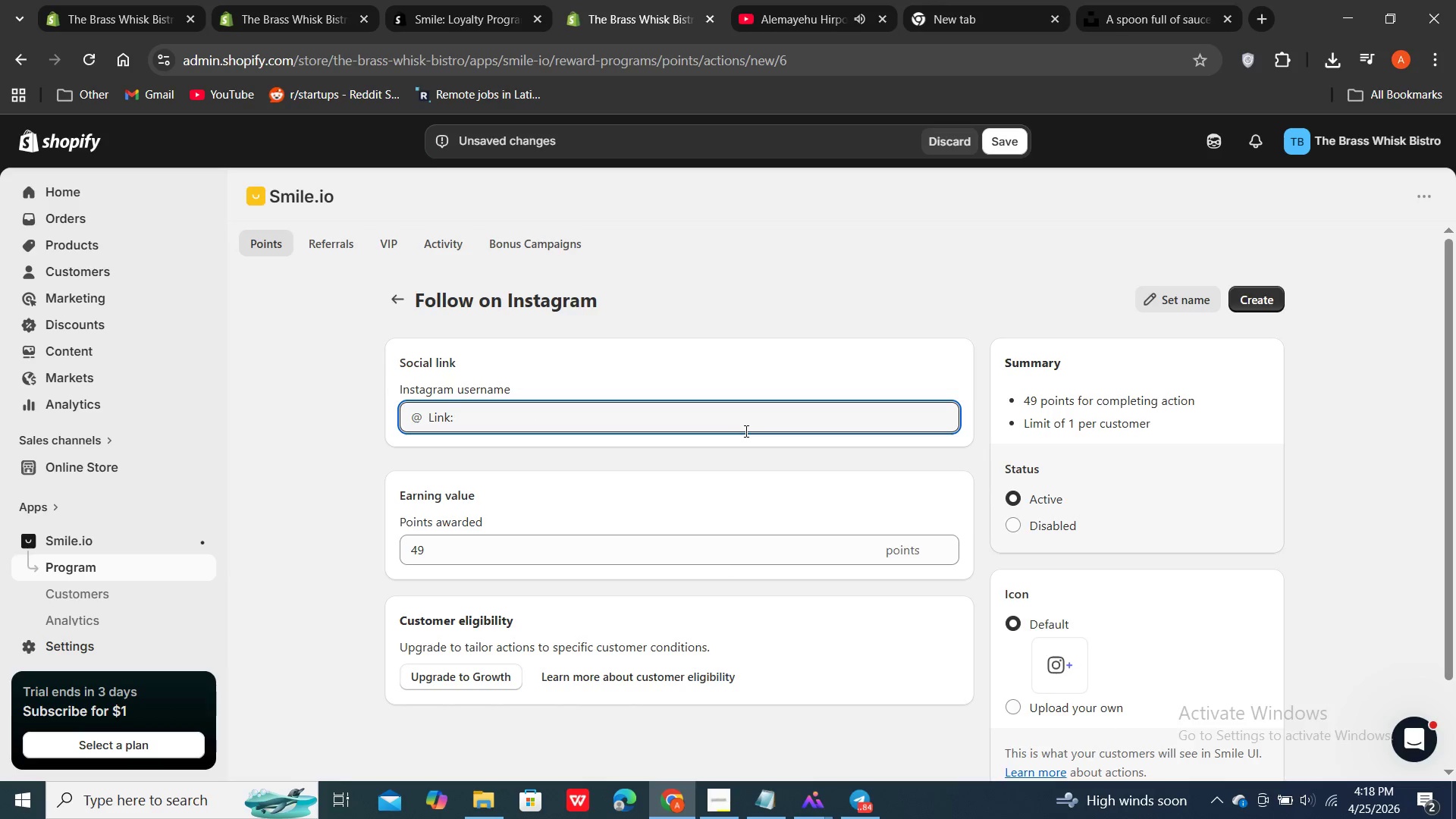 
hold_key(key=Backspace, duration=0.36)
 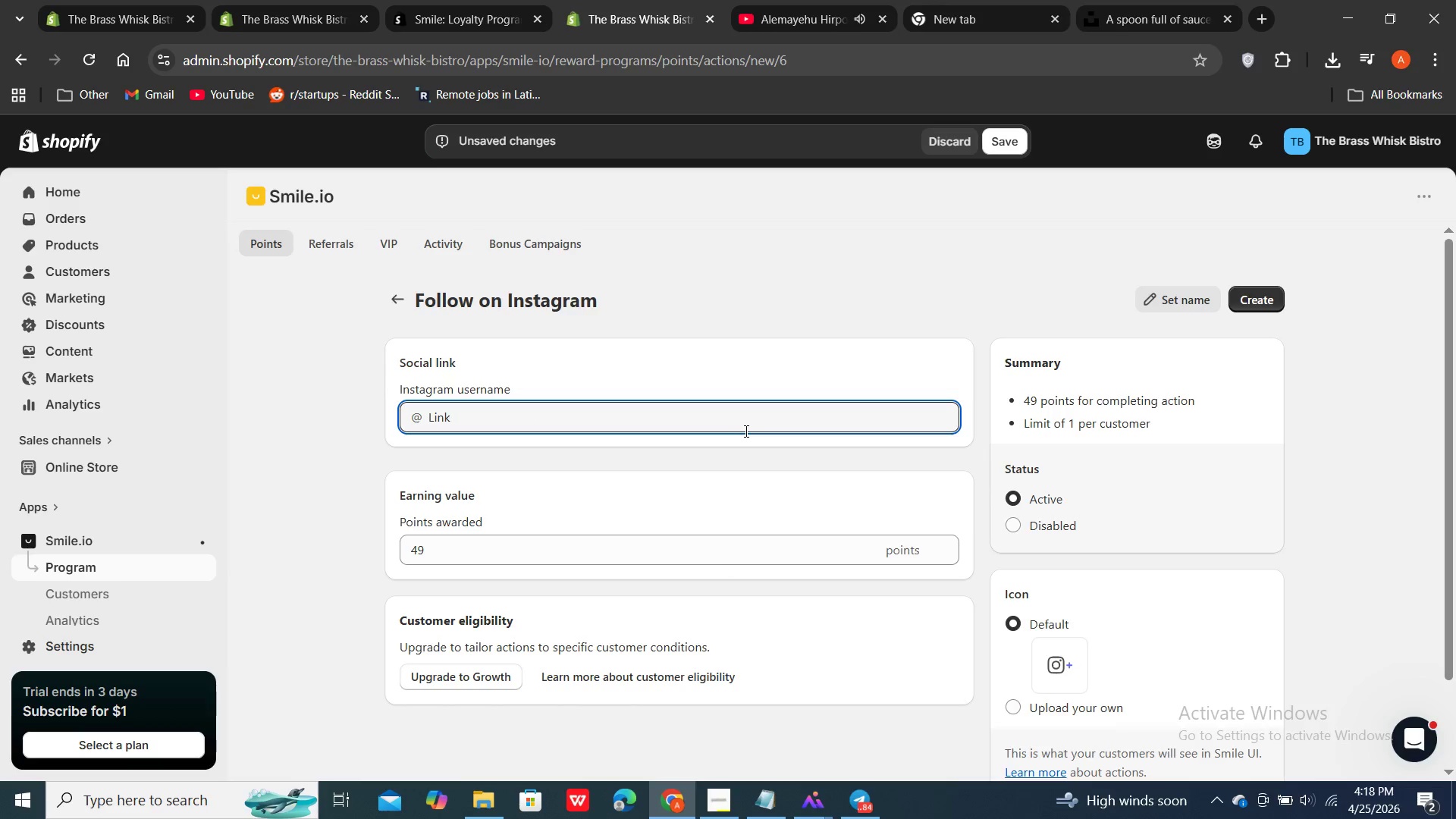 
key(Backspace)
 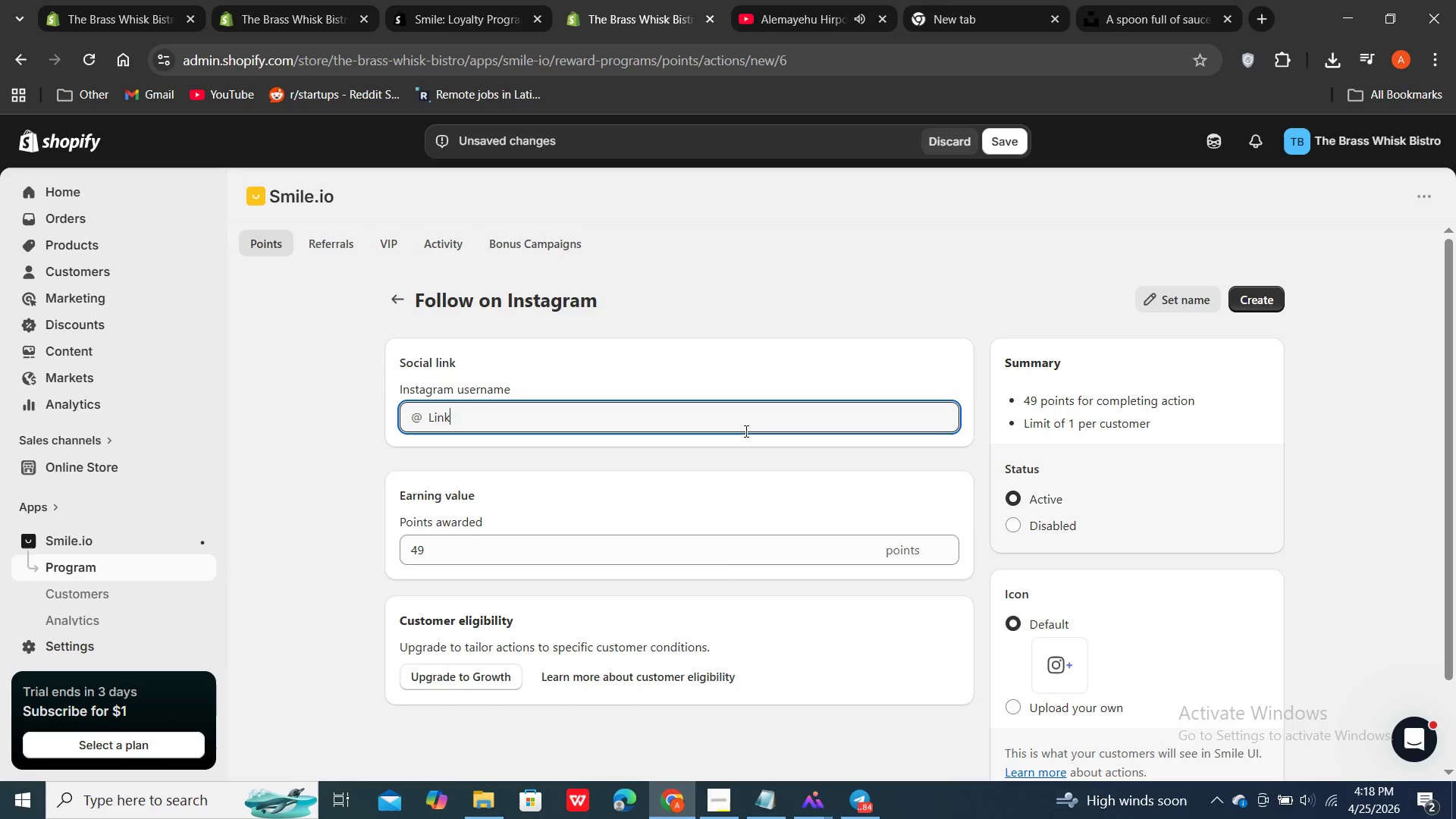 
key(Backspace)
 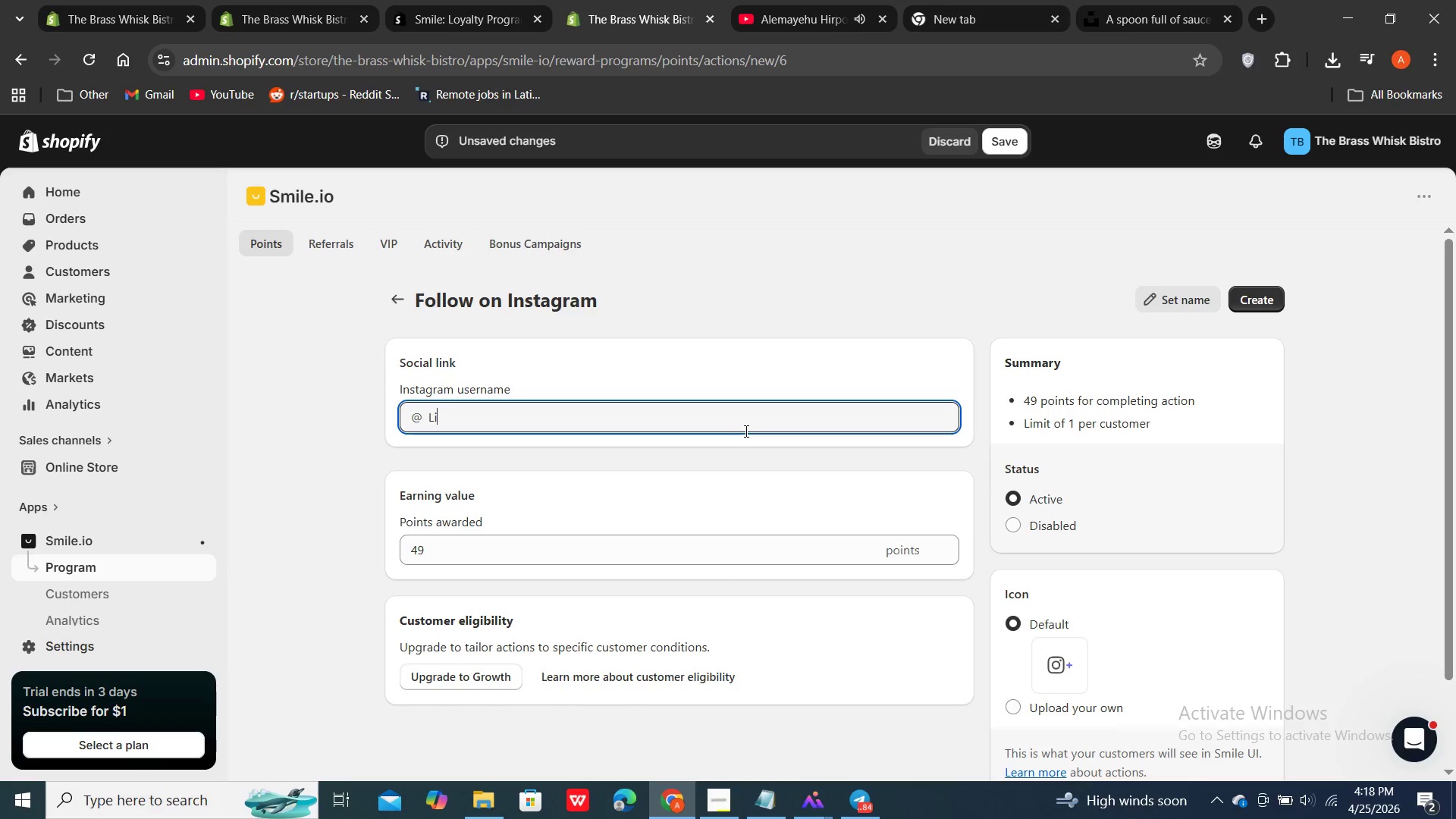 
key(Backspace)
 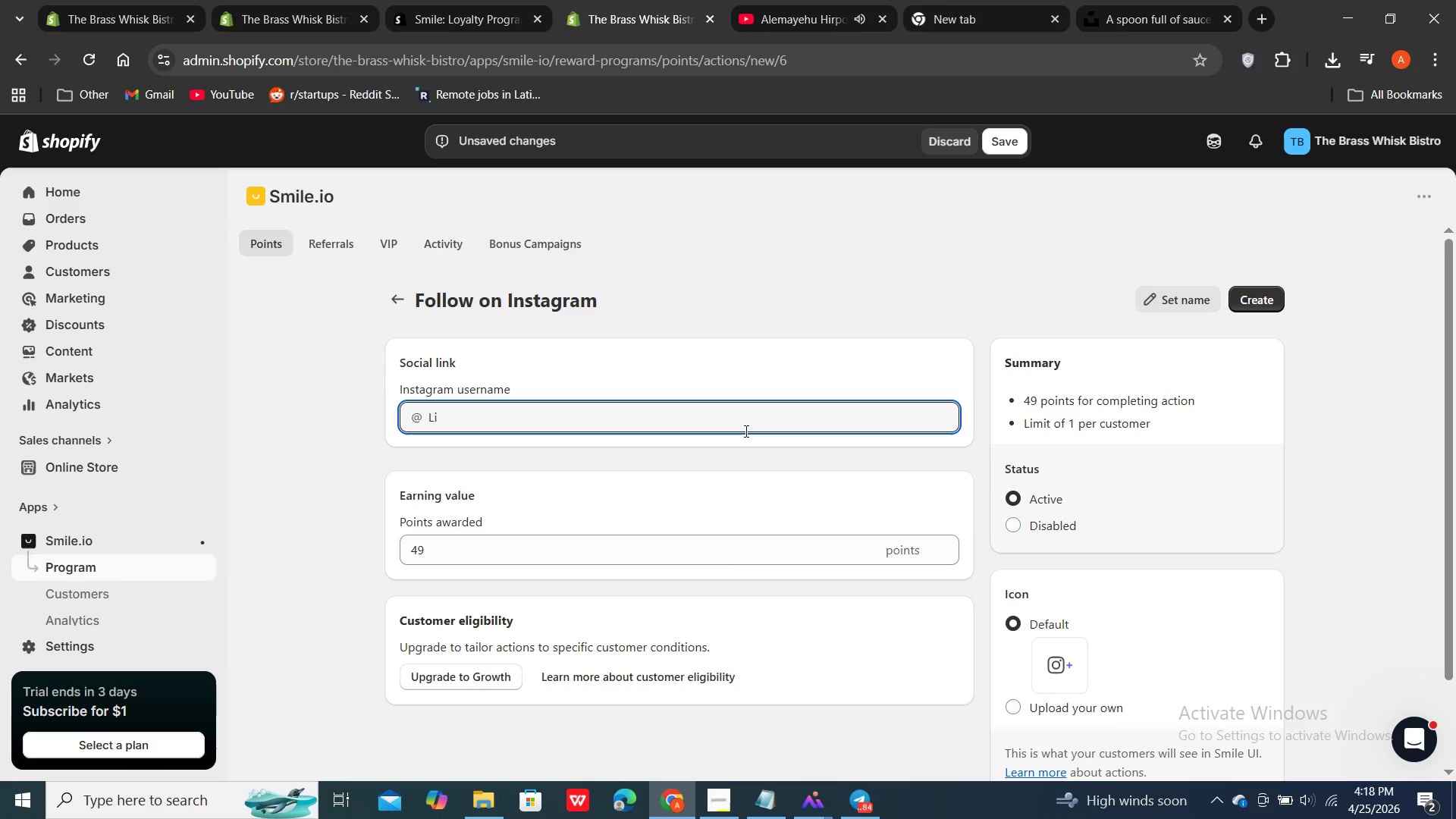 
key(Backspace)
 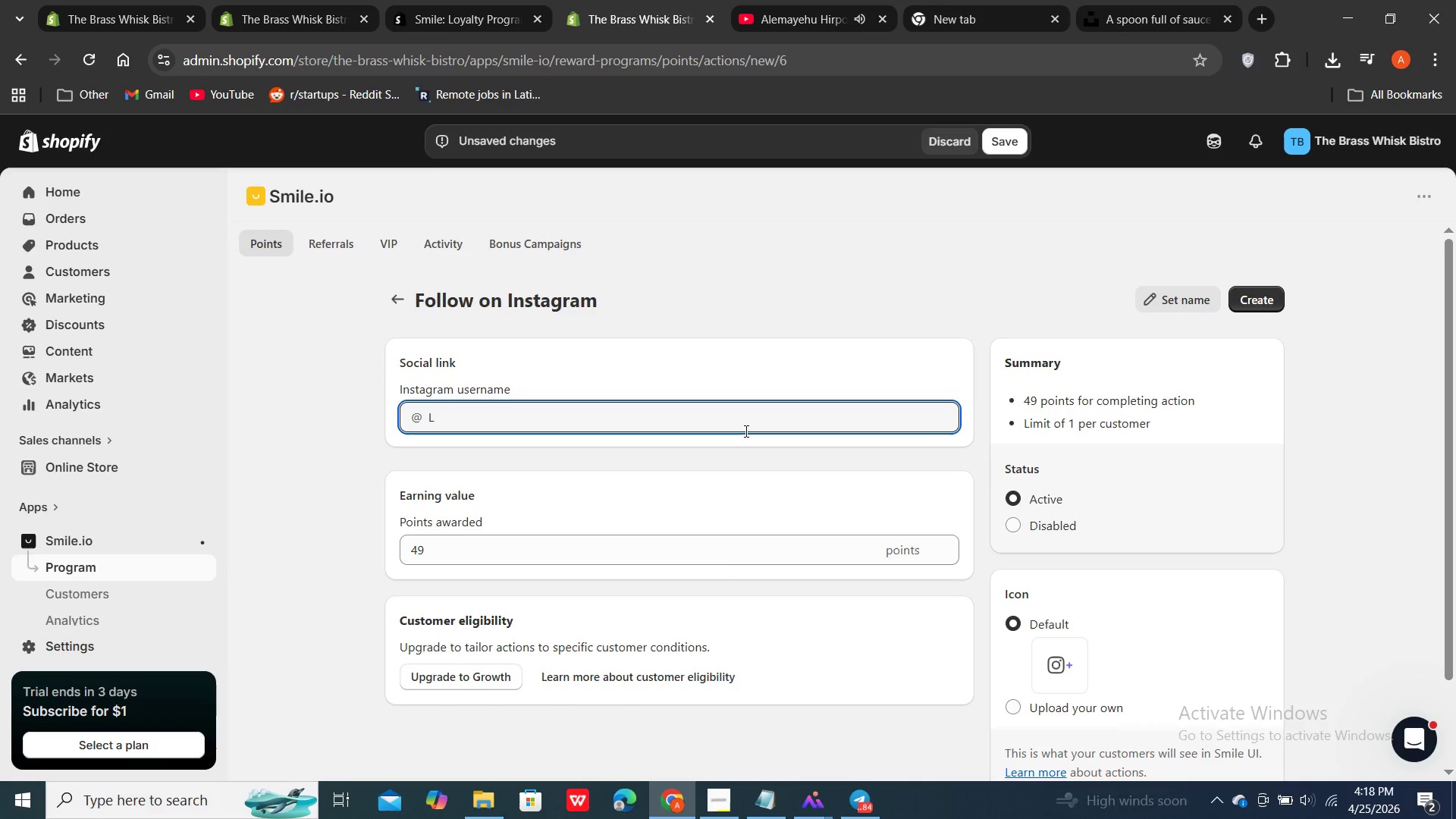 
key(Backspace)
 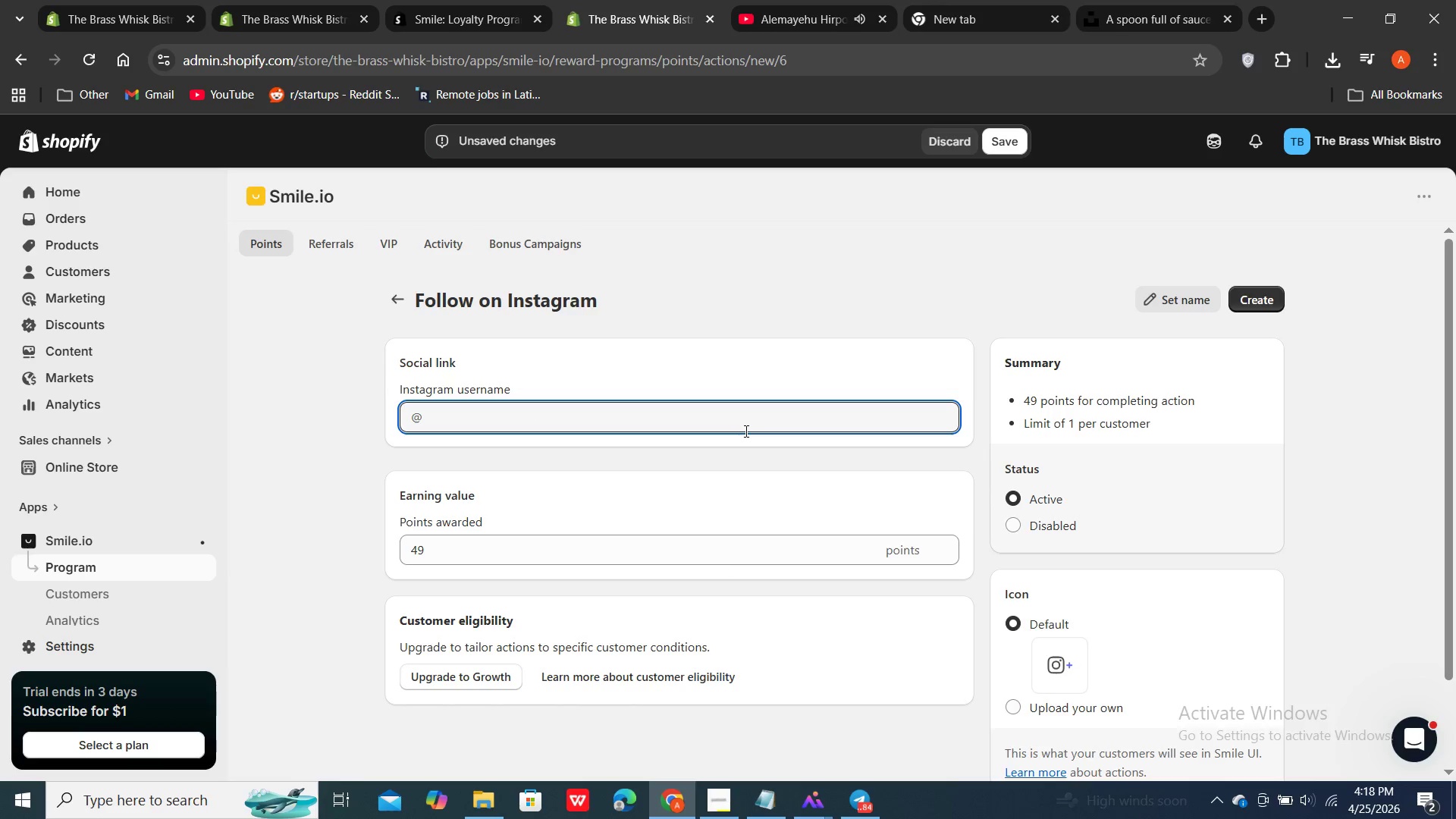 
key(Backspace)
 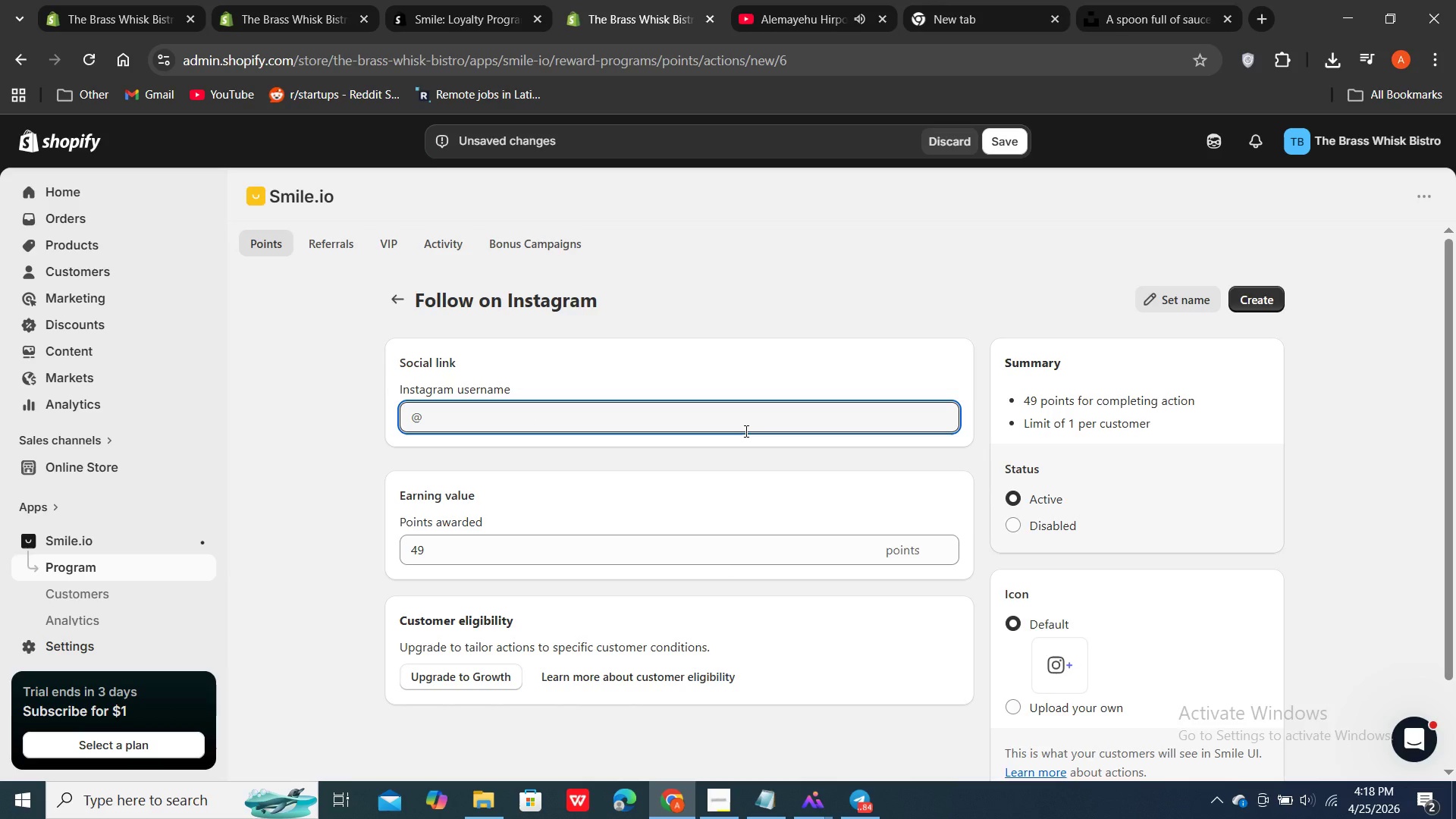 
key(Backspace)
 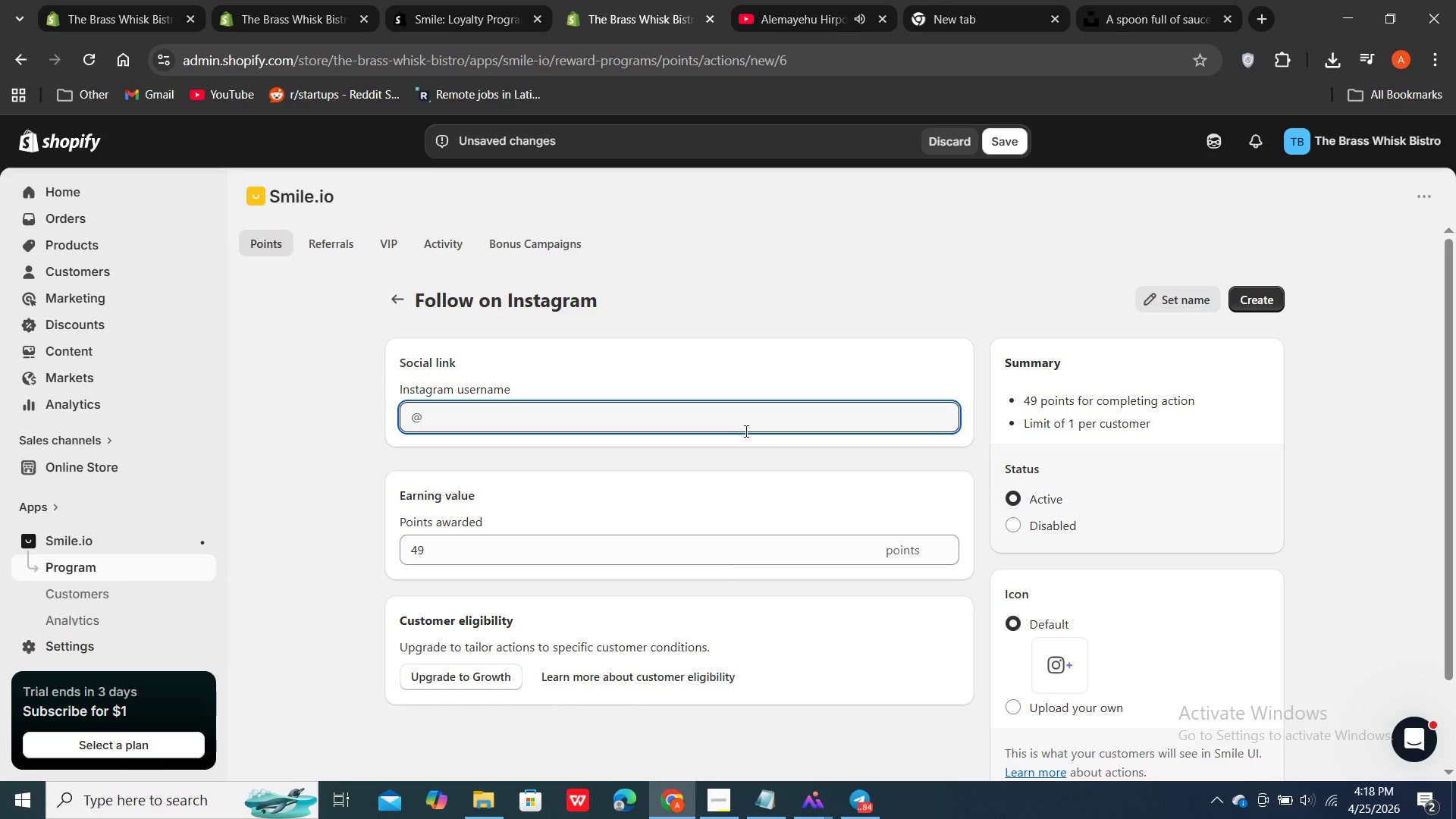 
key(Backspace)
 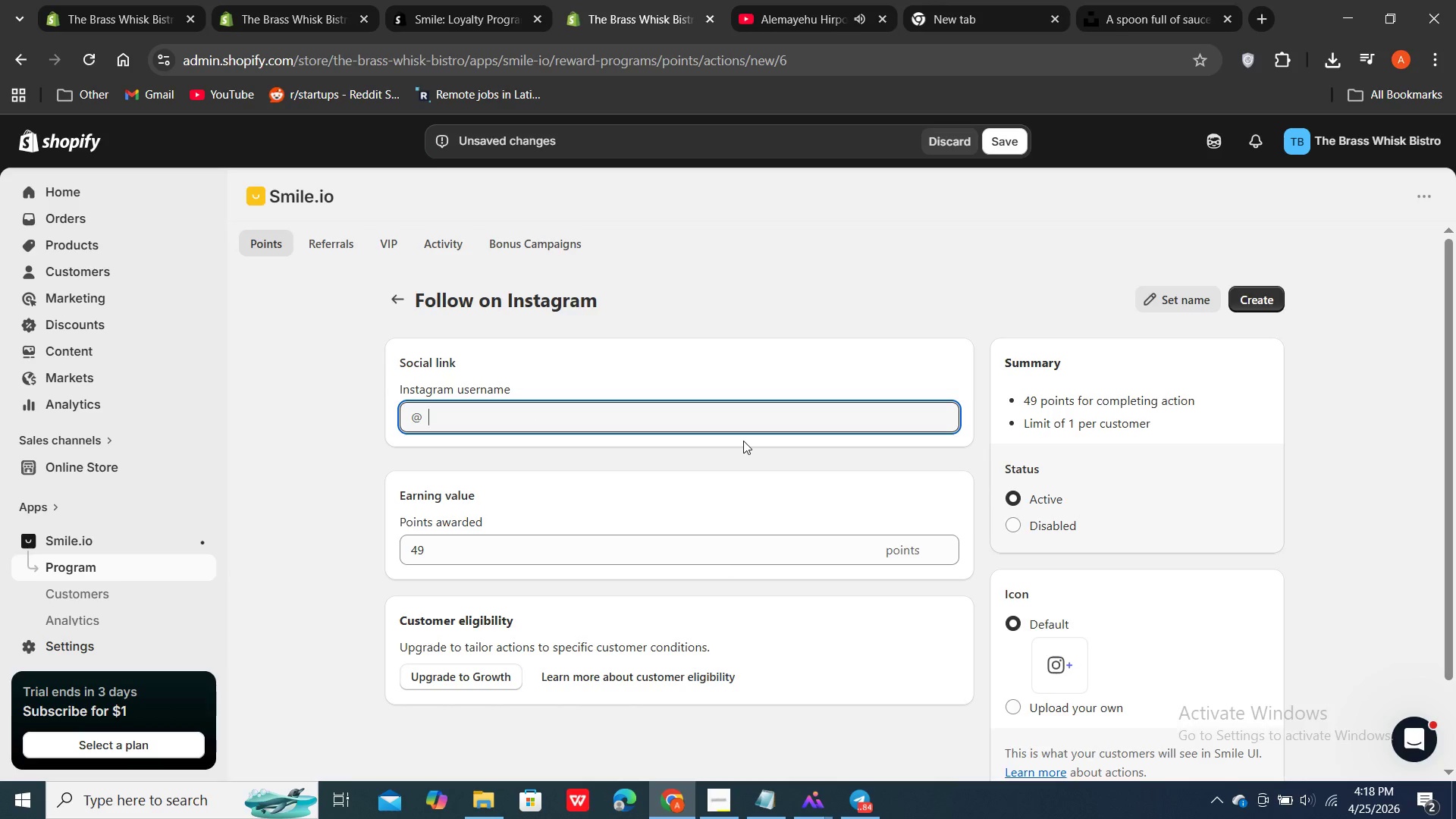 
type(abiyarage)
 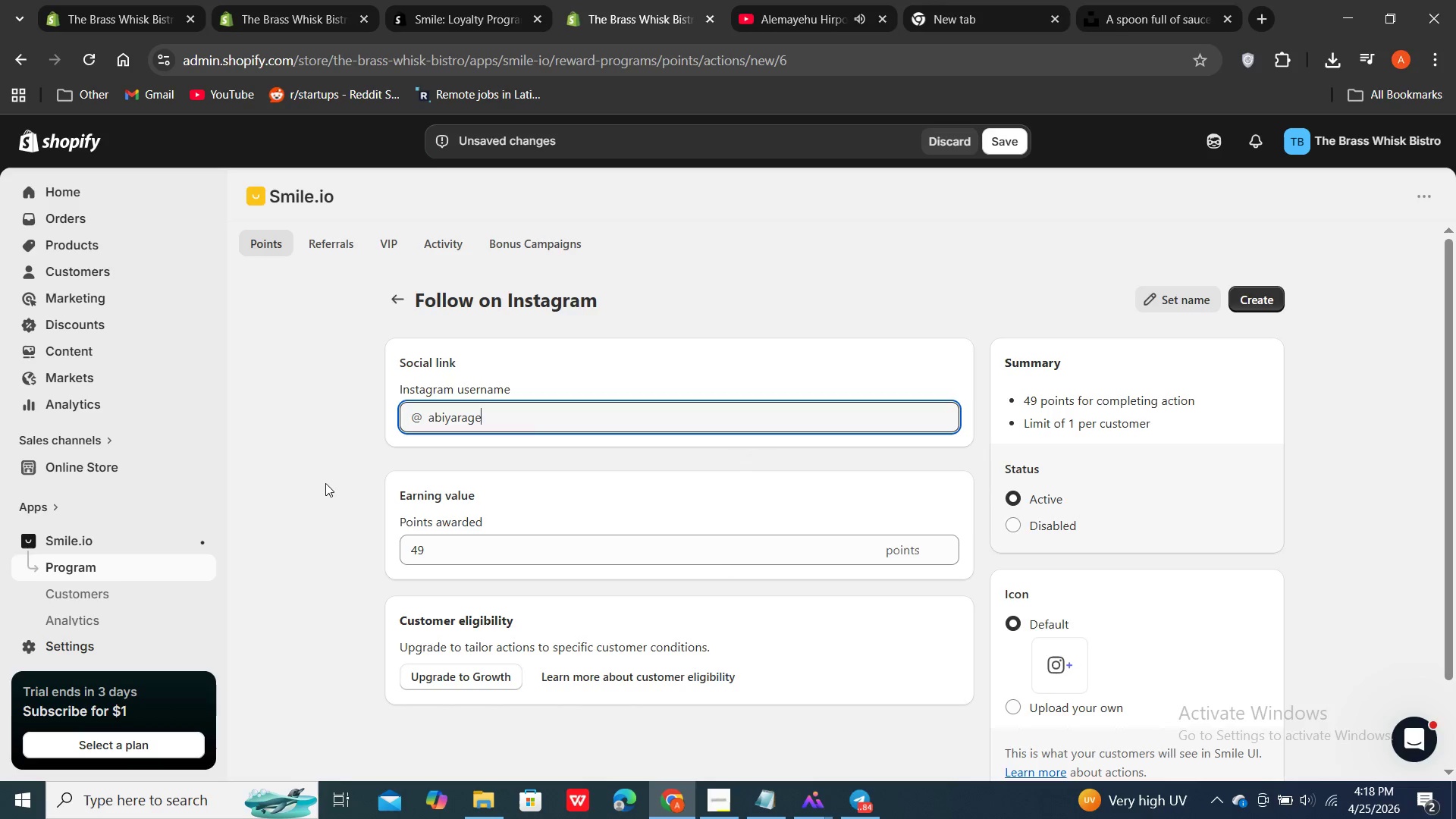 
left_click([325, 483])
 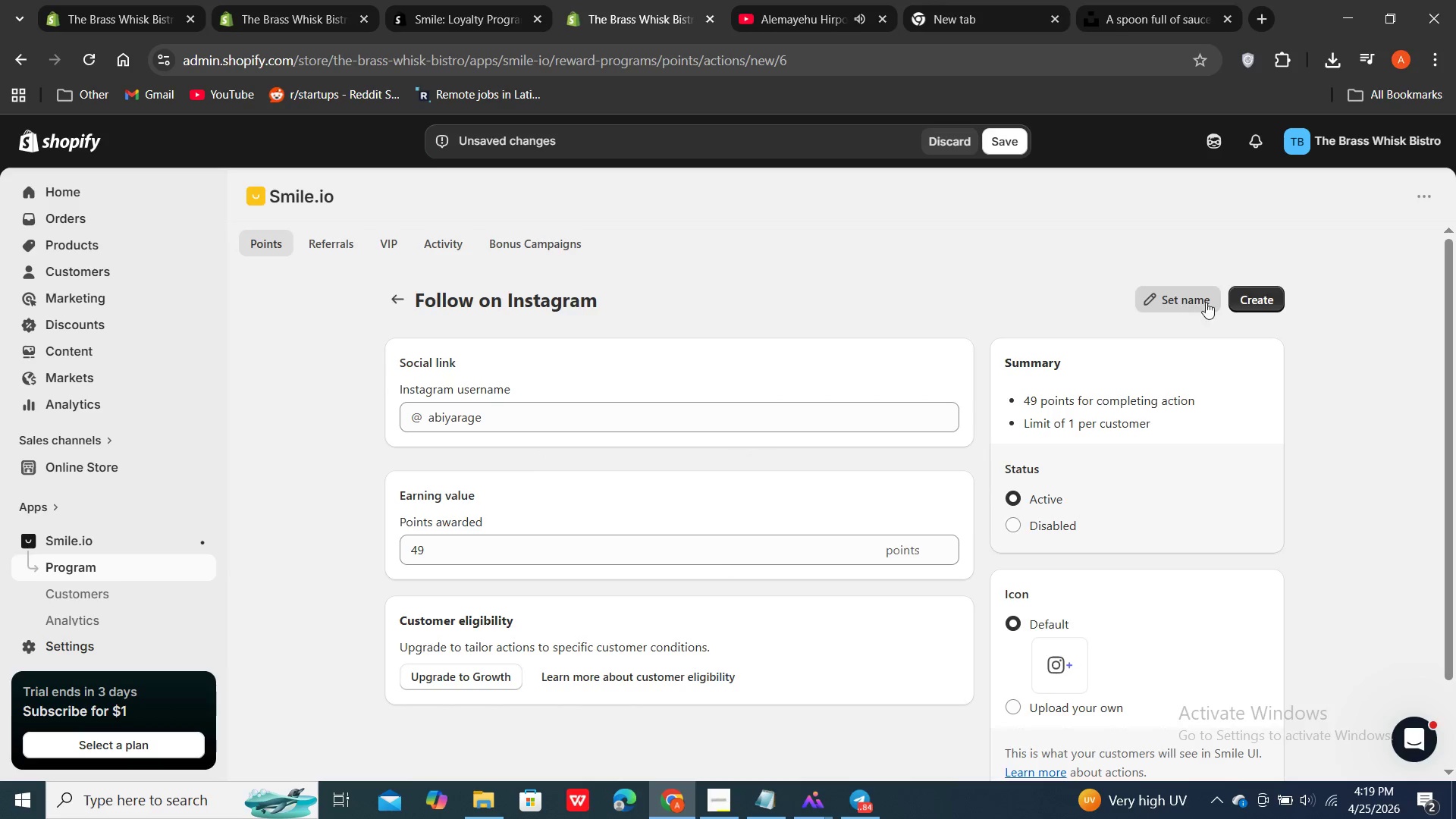 
double_click([1276, 297])
 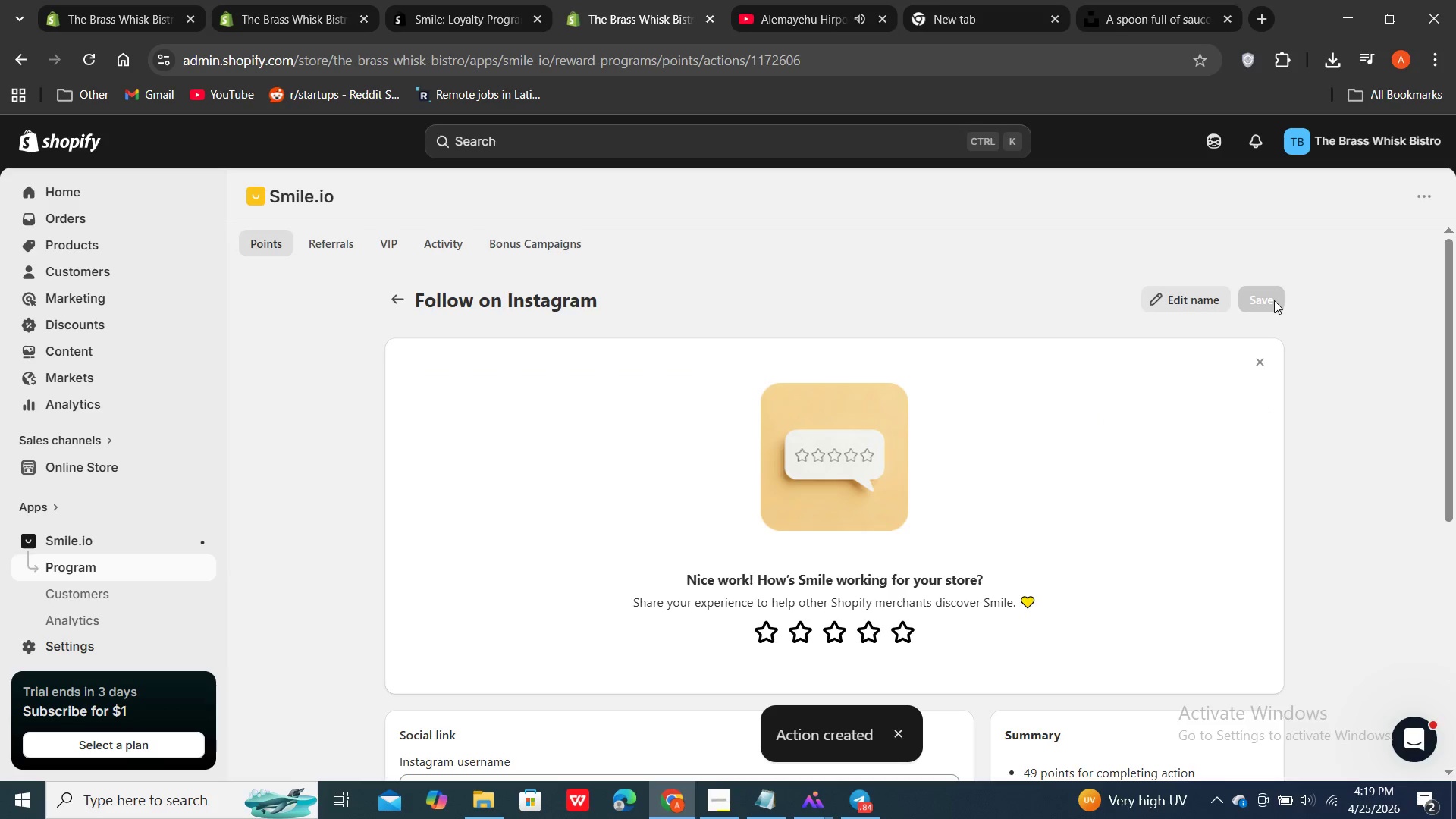 
scroll: coordinate [1043, 389], scroll_direction: down, amount: 2.0
 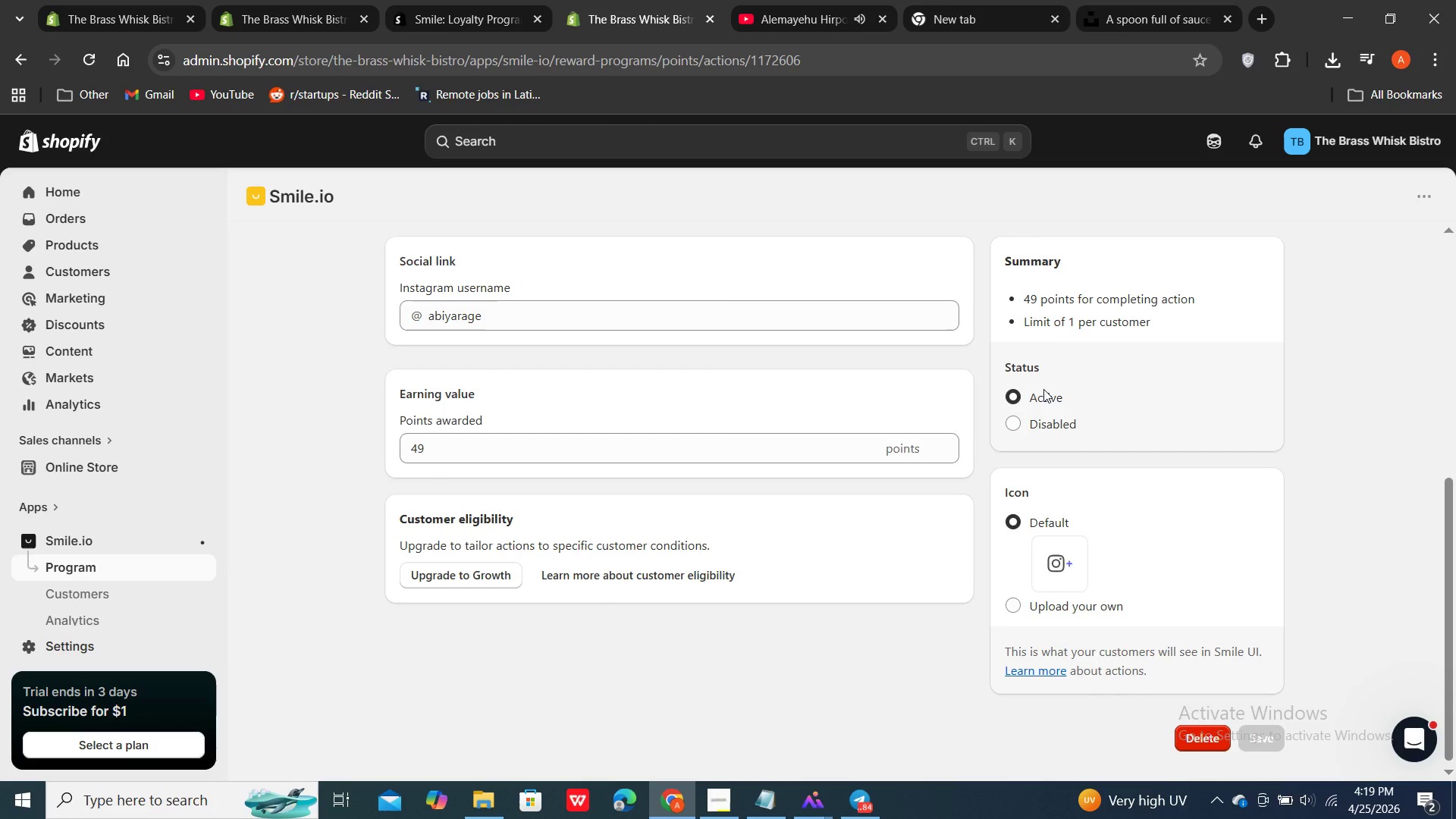 
scroll: coordinate [1043, 389], scroll_direction: up, amount: 3.0
 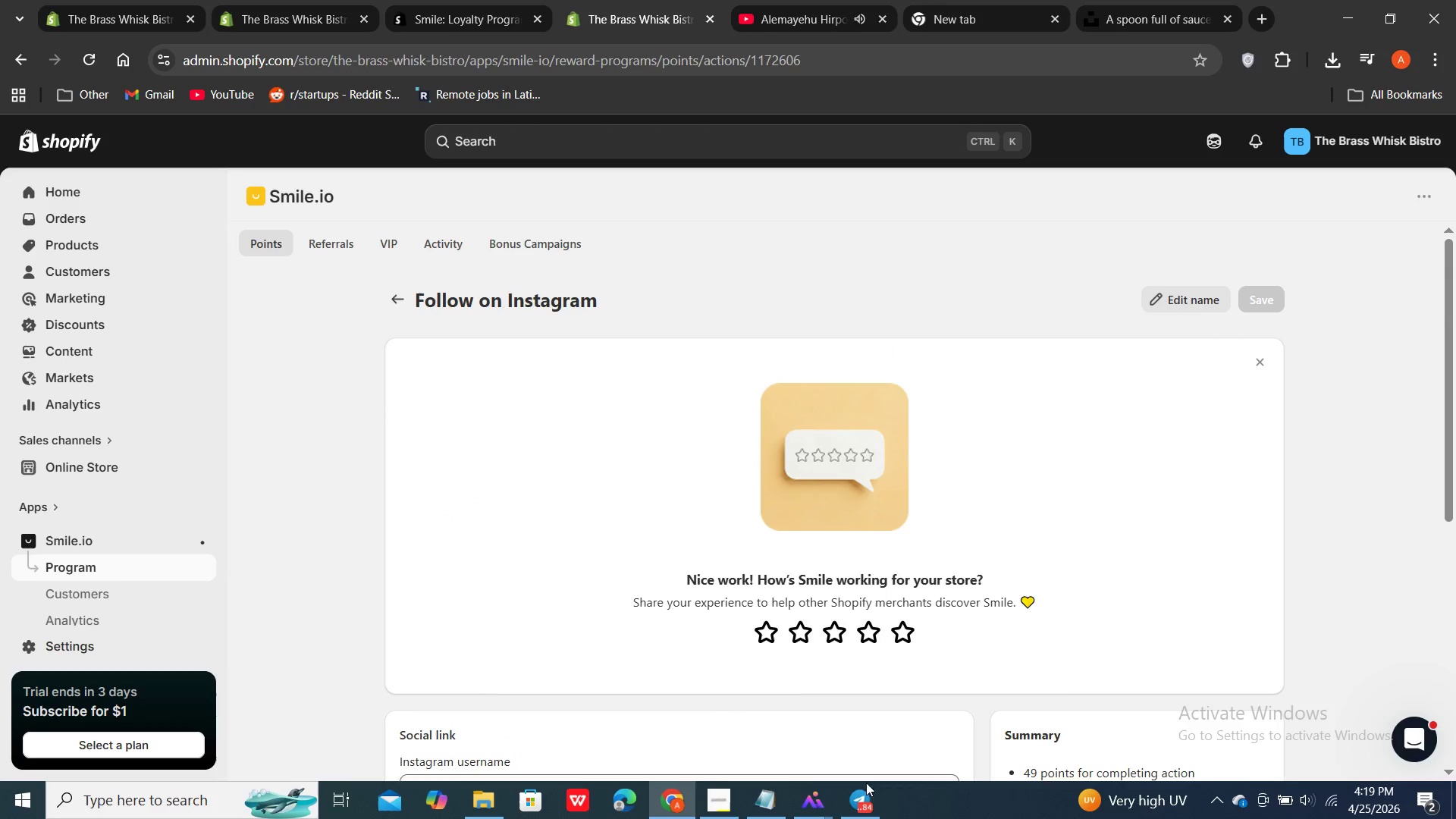 
wait(6.3)
 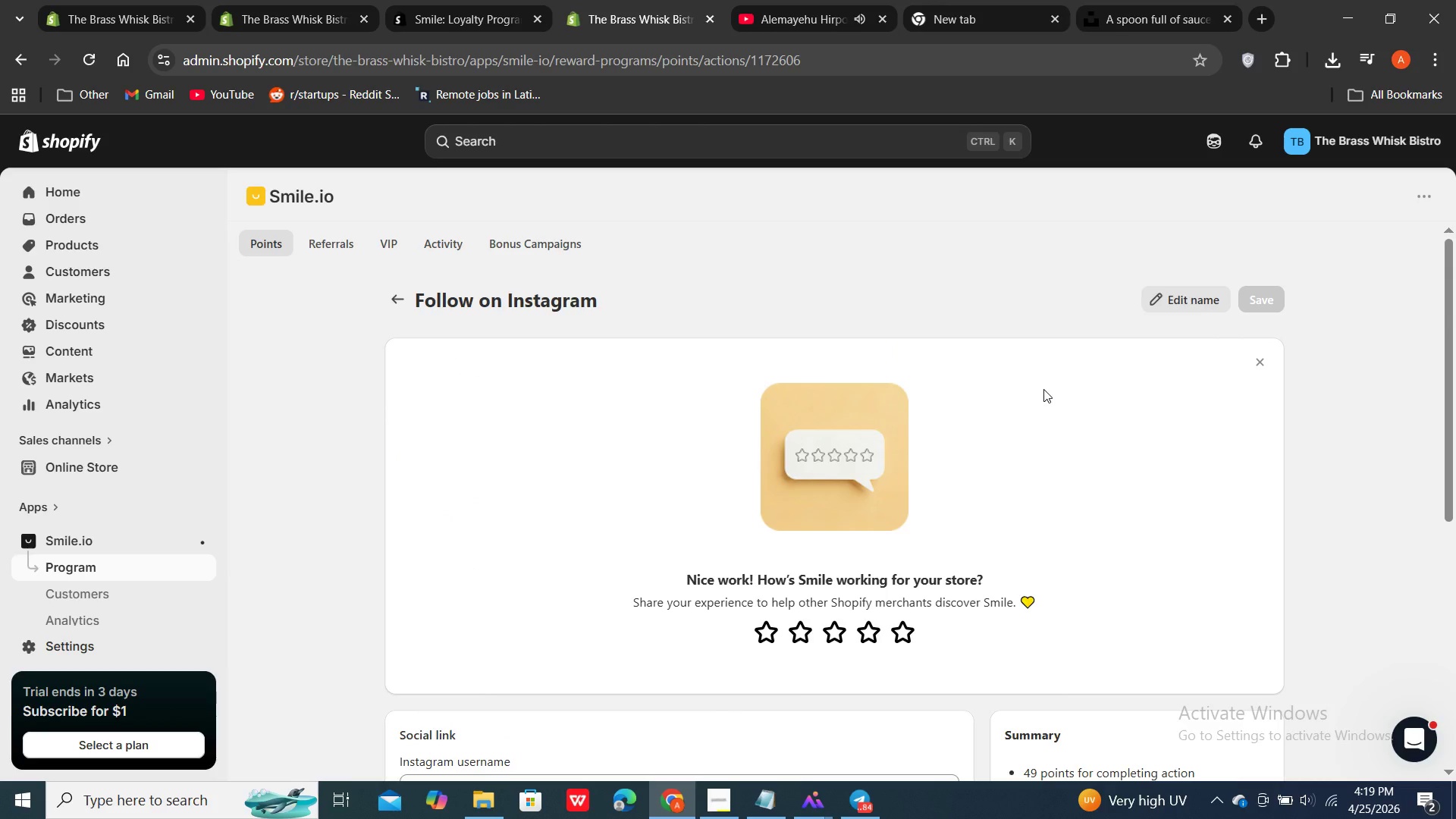 
double_click([808, 22])
 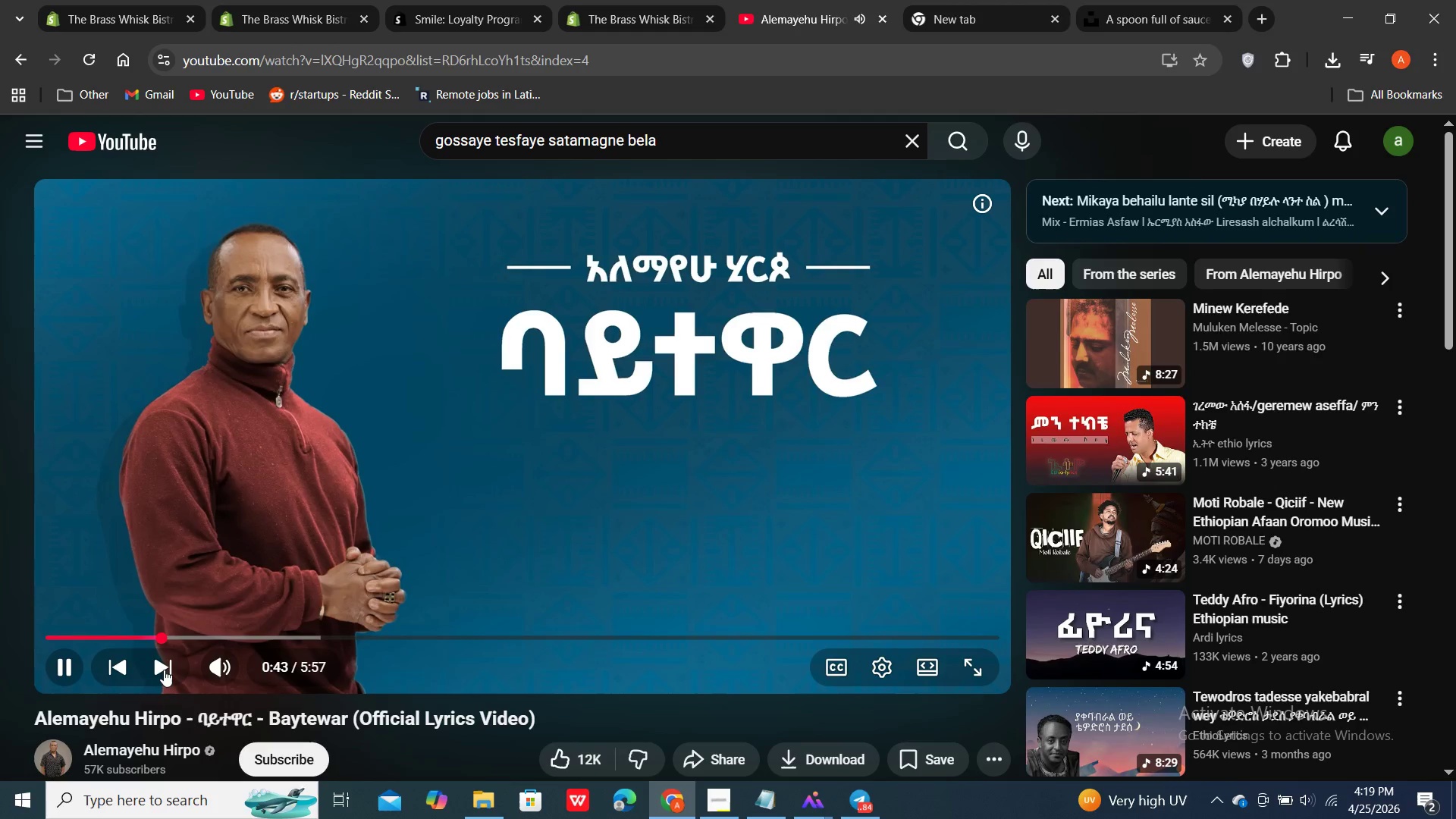 
left_click([163, 670])
 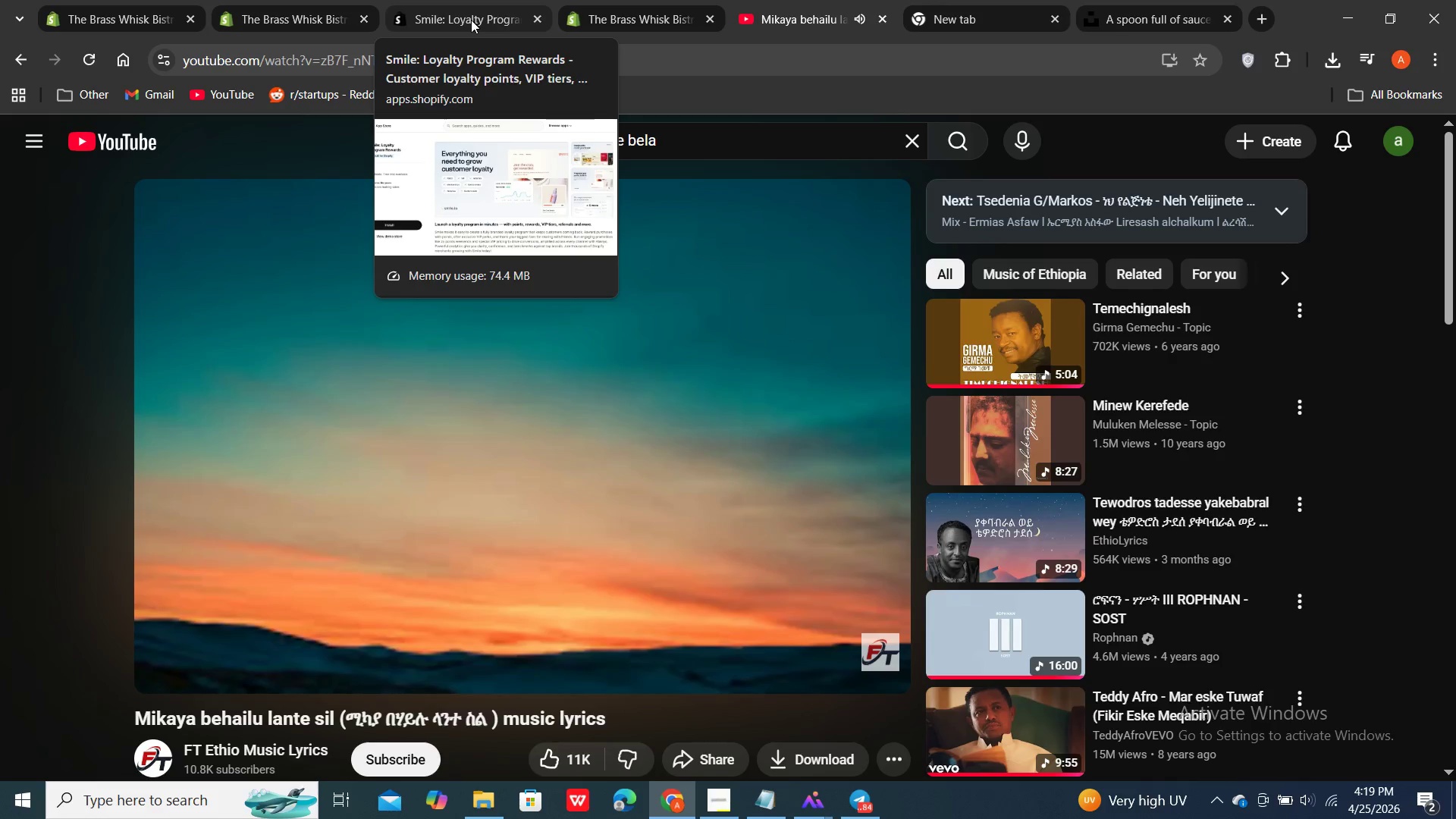 
wait(17.08)
 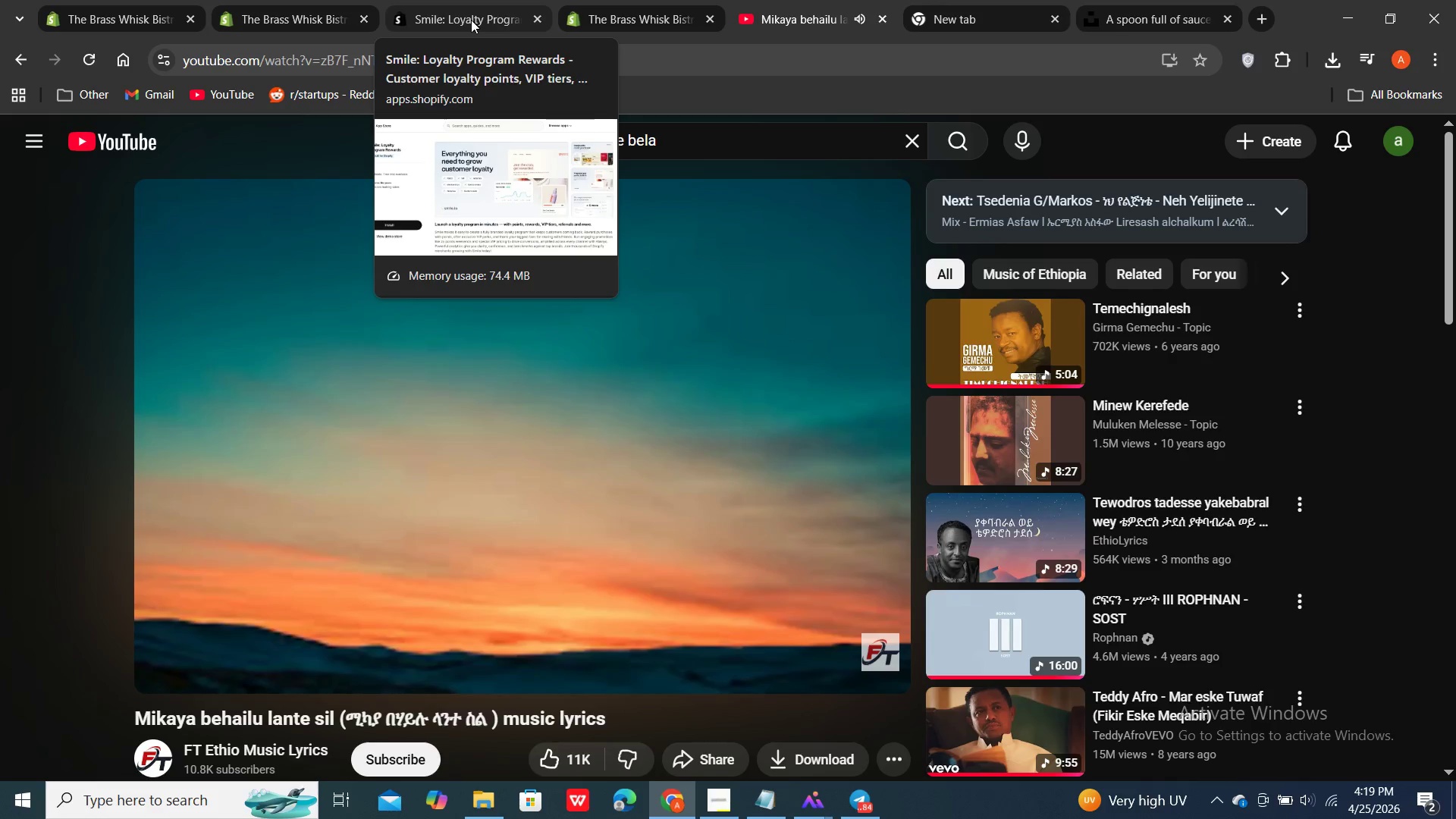 
double_click([1010, 652])
 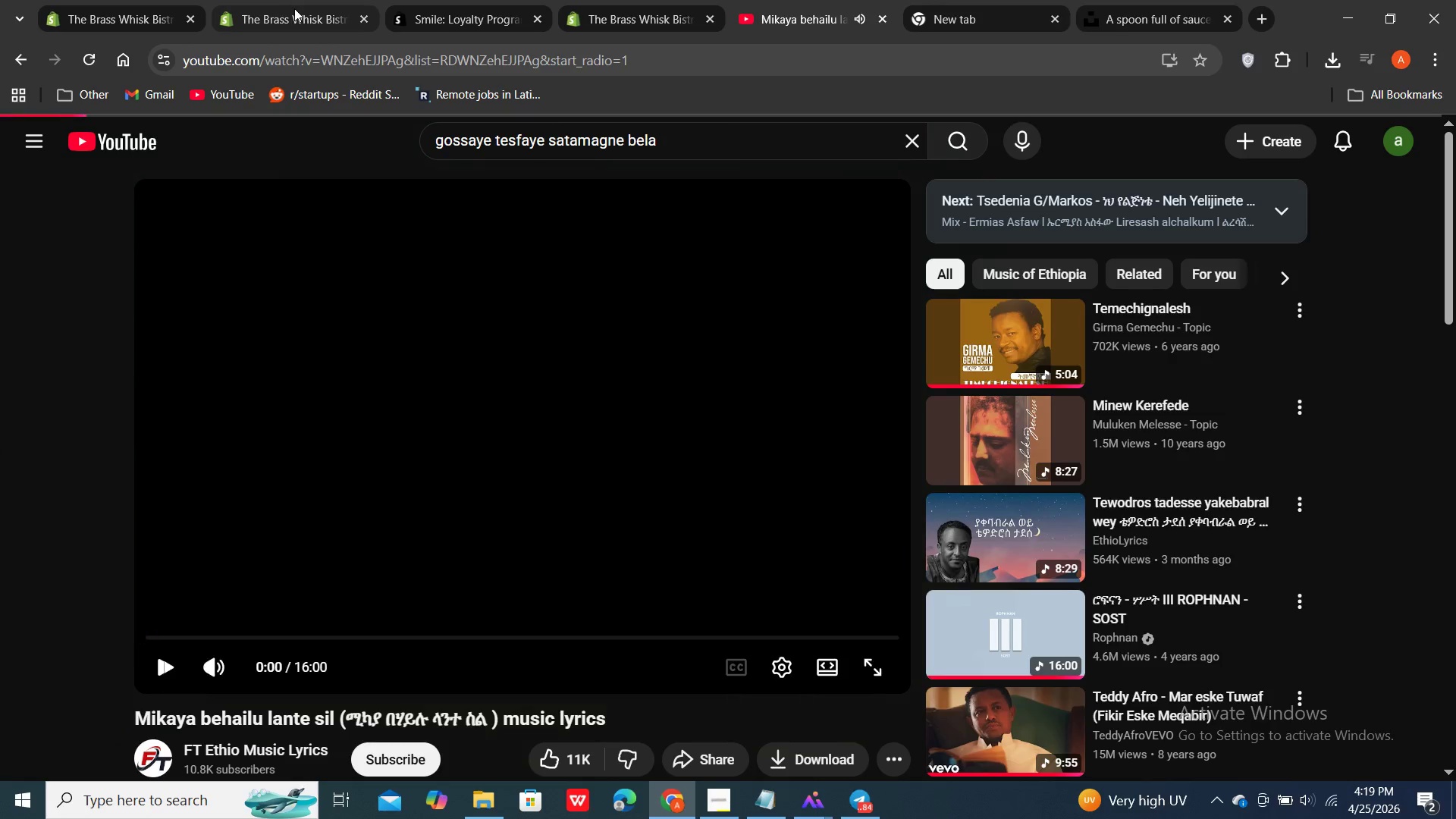 
left_click([294, 8])
 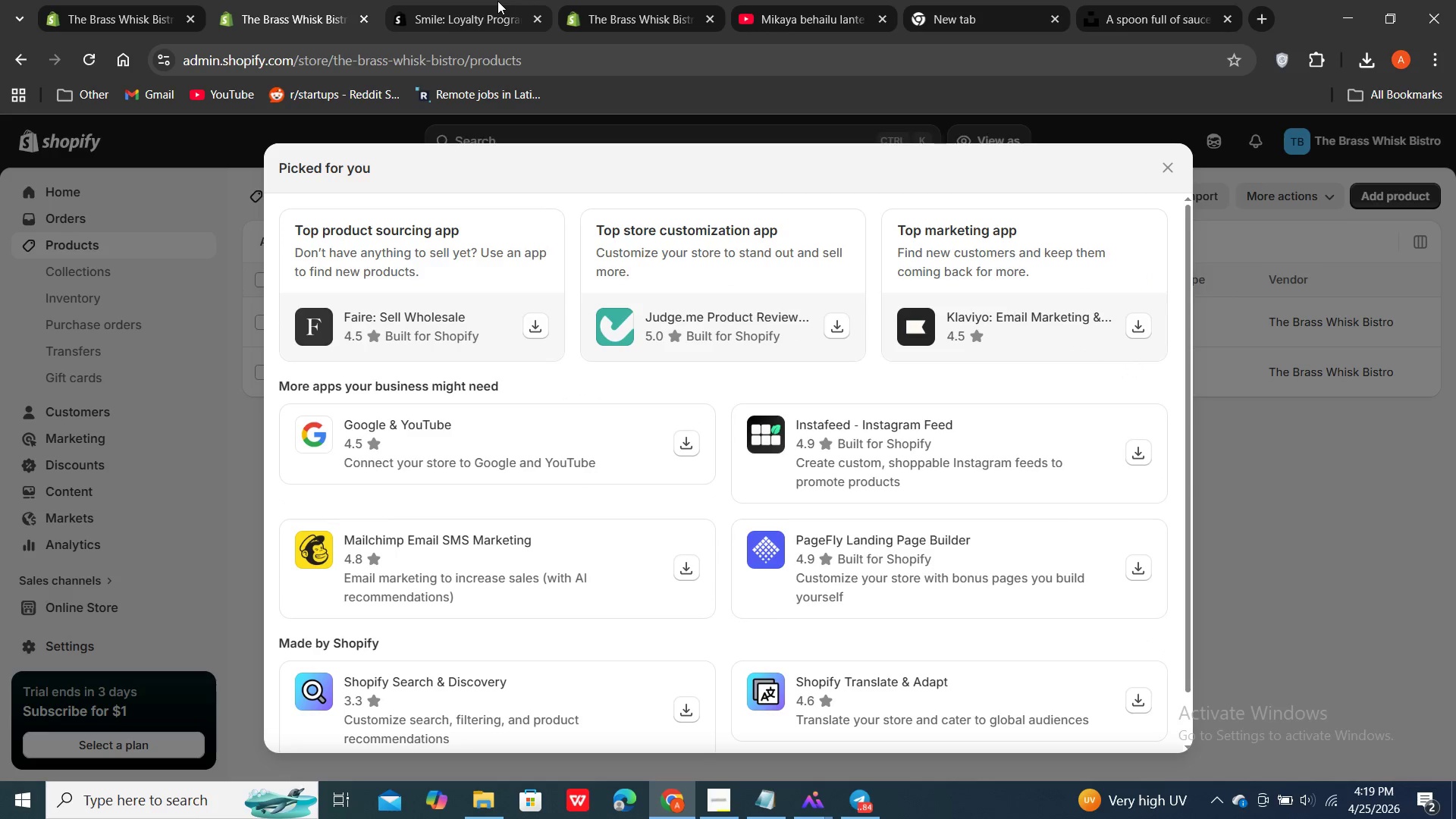 
left_click([483, 15])
 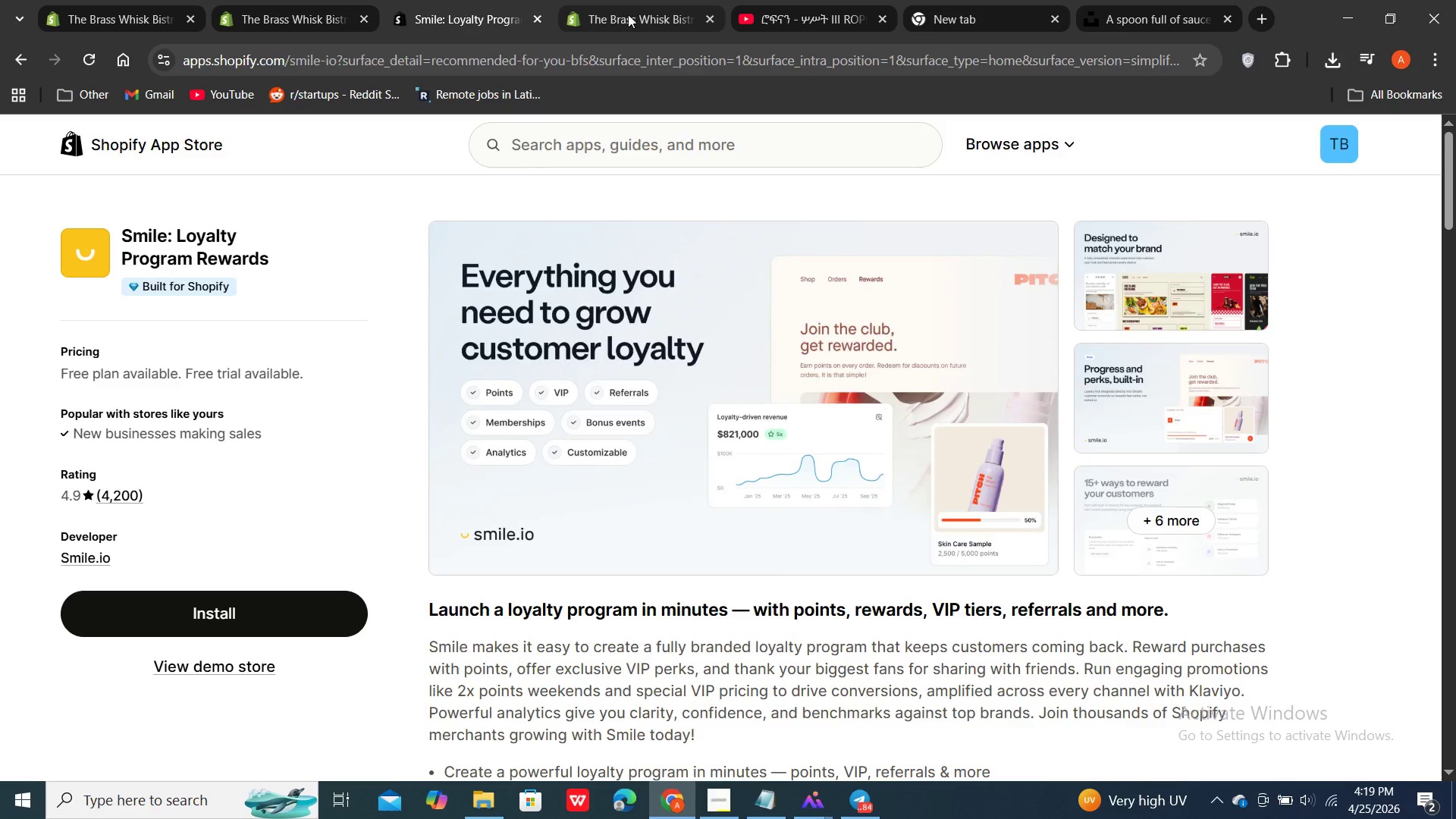 
double_click([634, 17])
 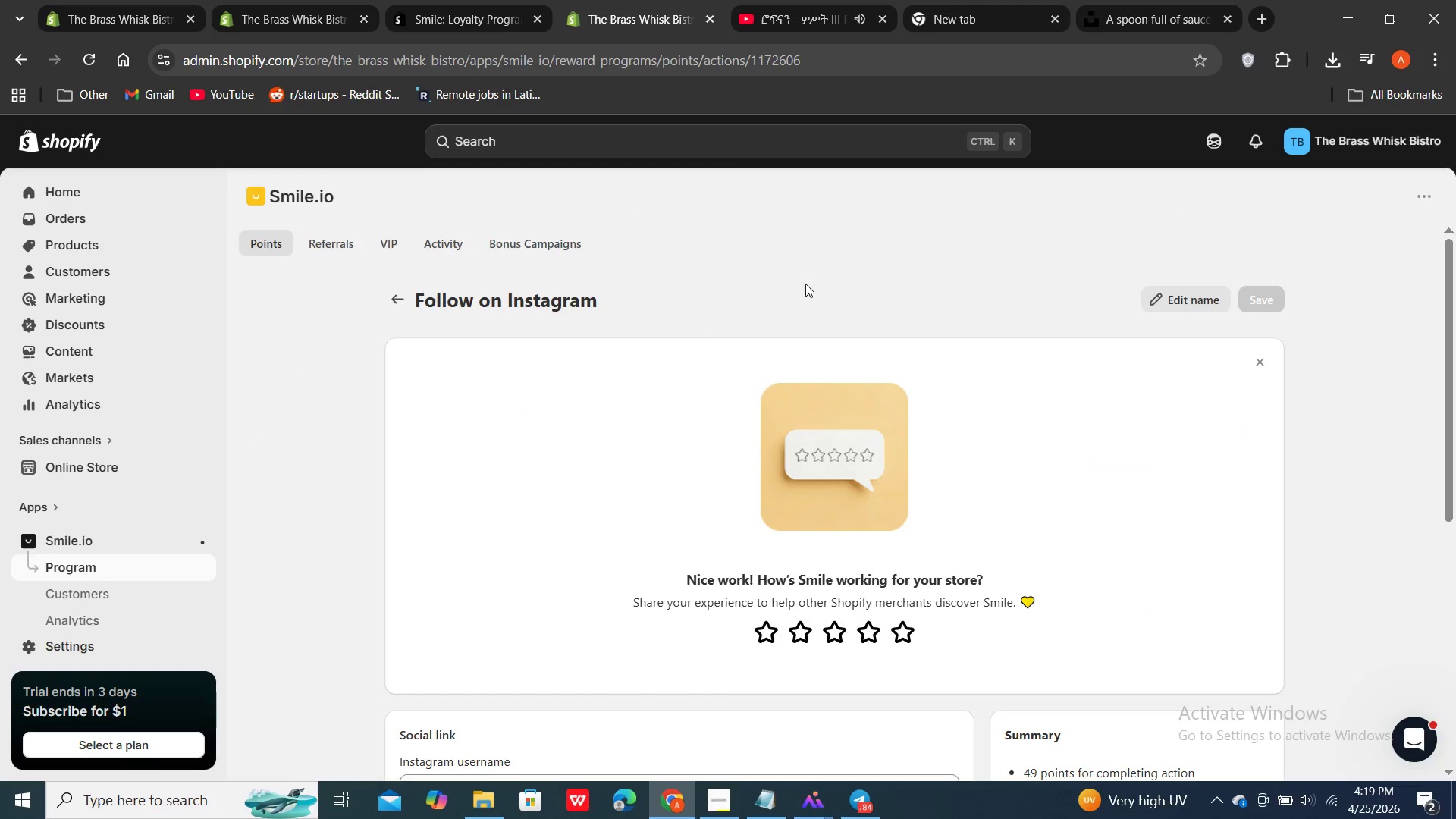 
scroll: coordinate [842, 304], scroll_direction: down, amount: 4.0
 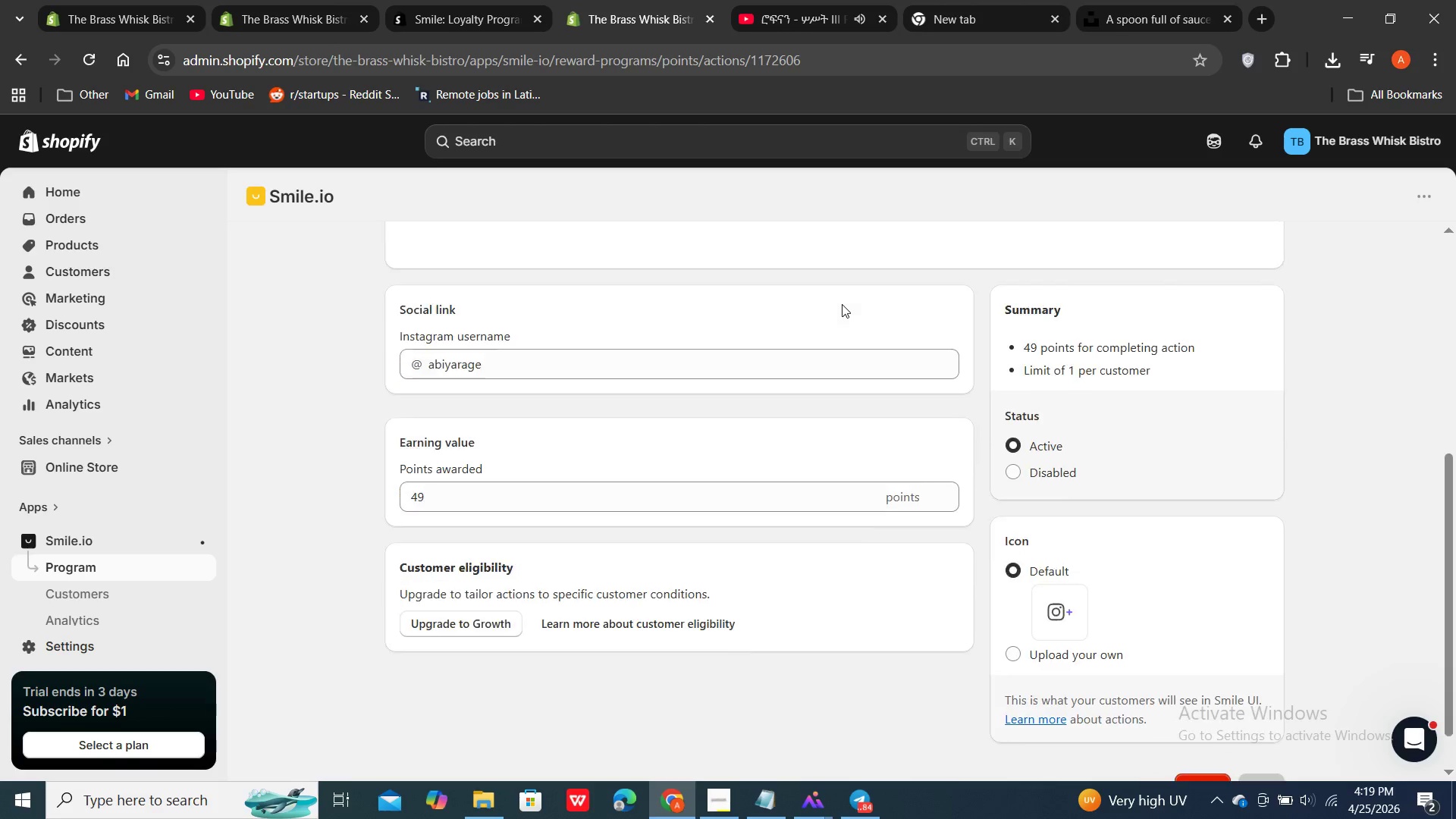 
scroll: coordinate [842, 304], scroll_direction: up, amount: 3.0
 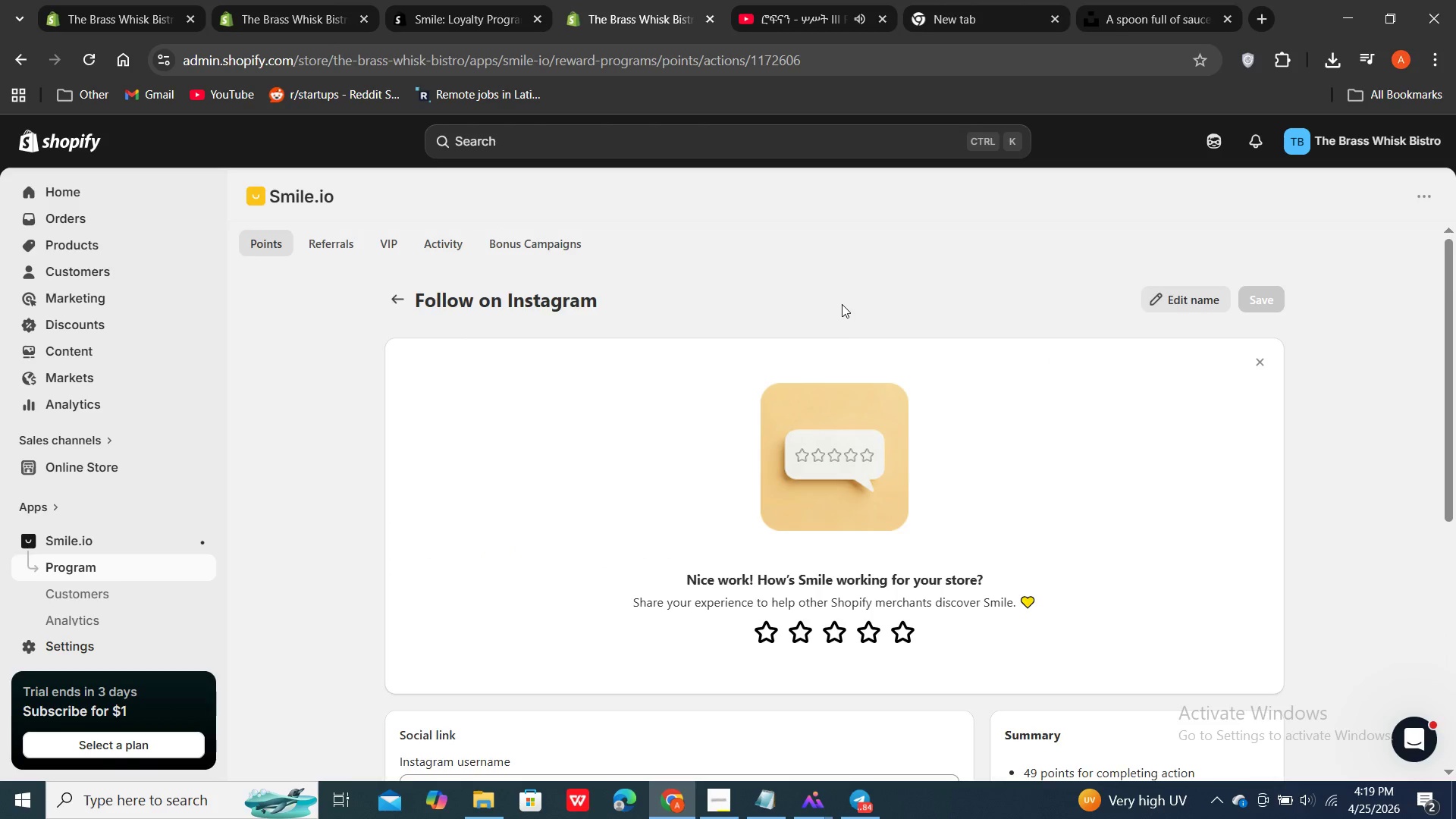 
scroll: coordinate [842, 304], scroll_direction: none, amount: 0.0
 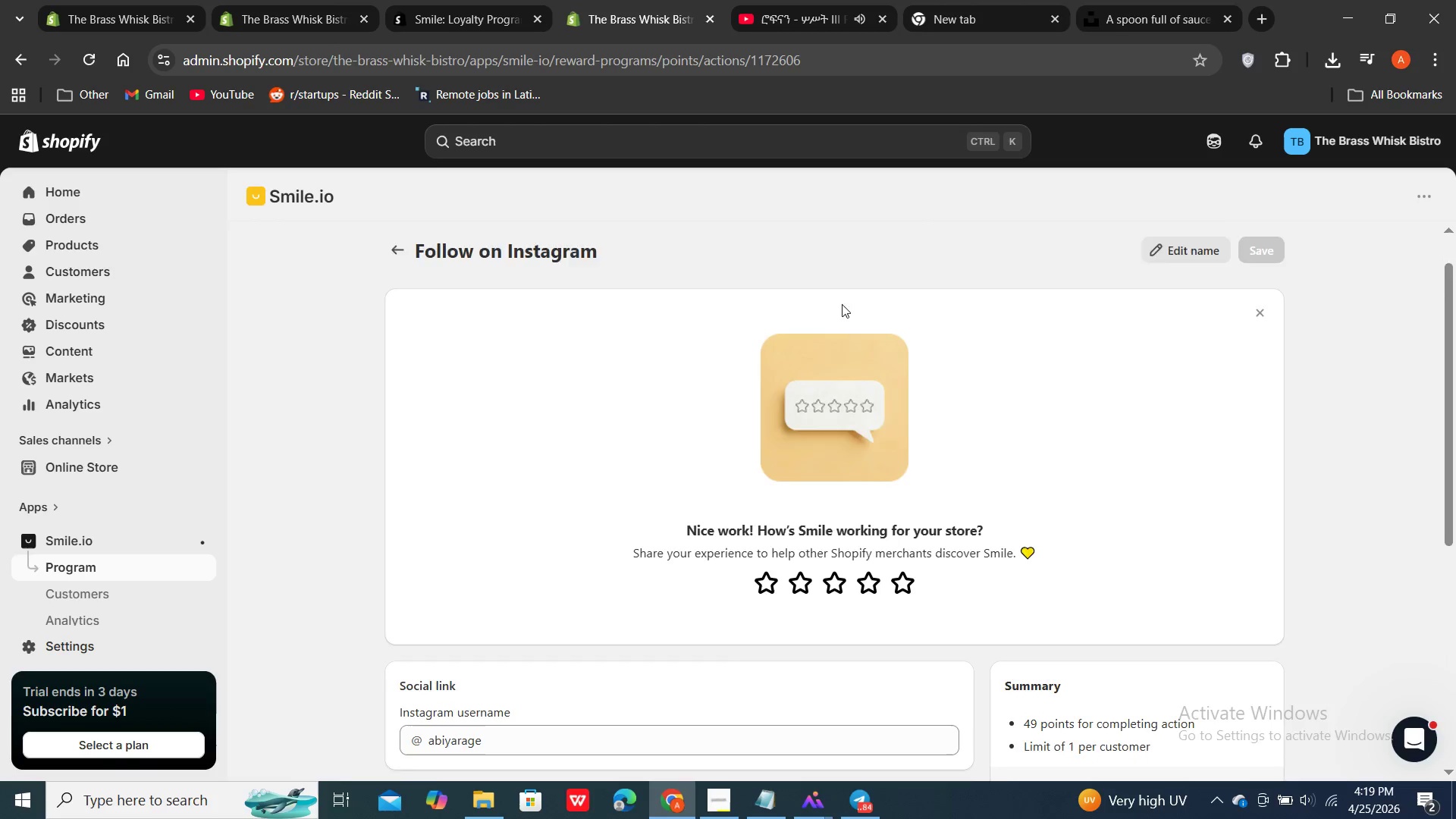 
scroll: coordinate [842, 304], scroll_direction: down, amount: 2.0
 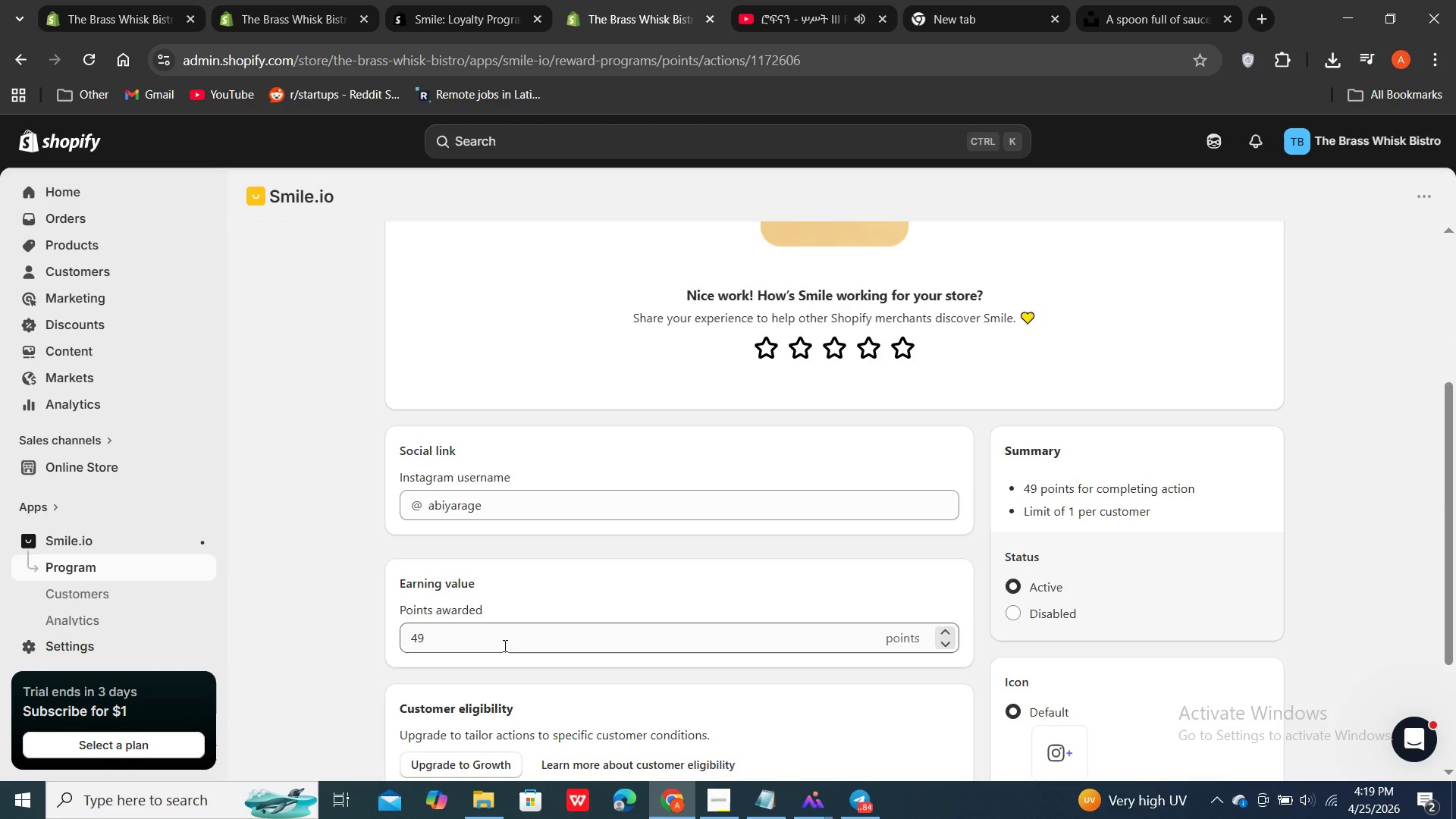 
left_click([504, 645])
 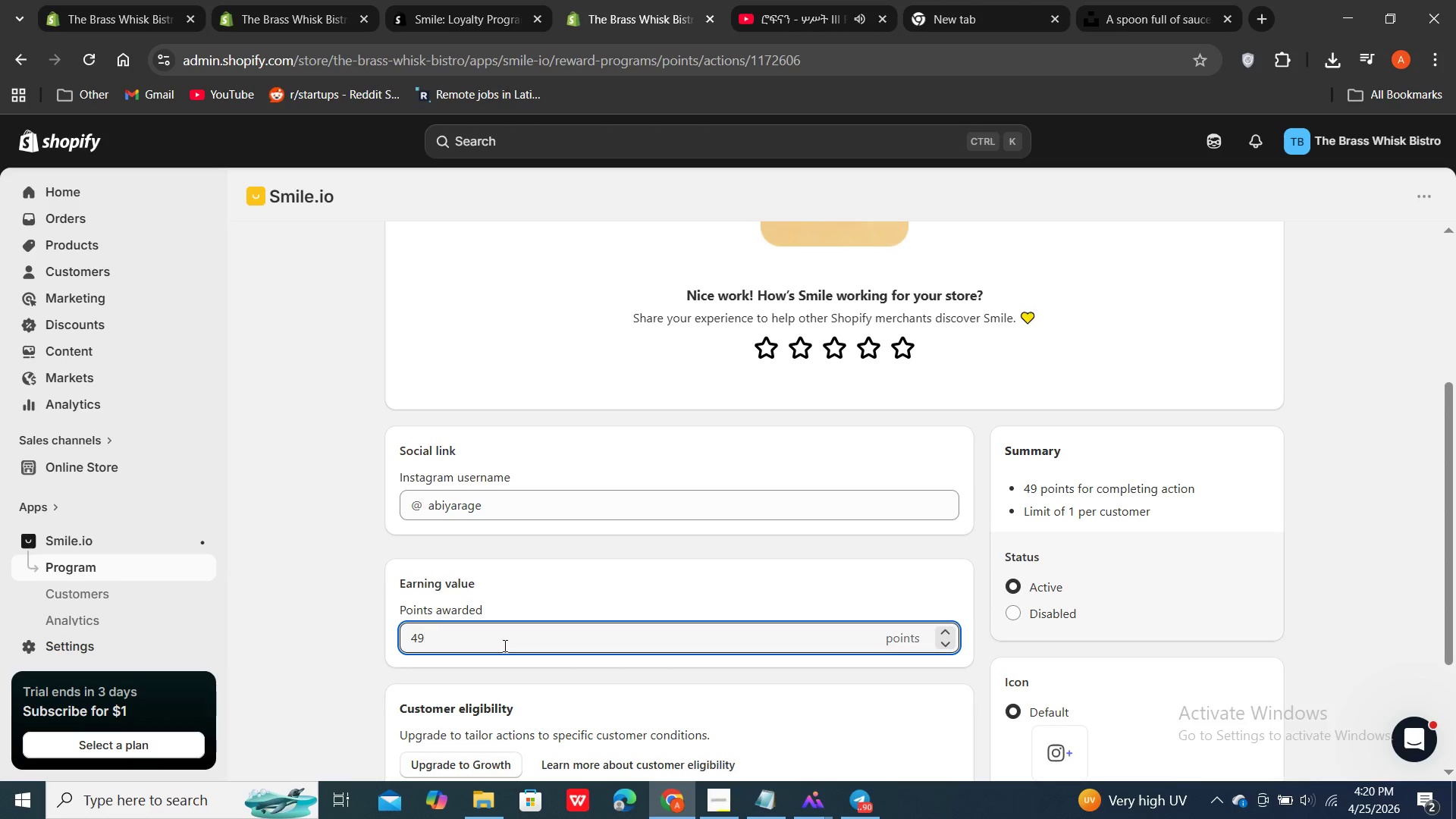 
scroll: coordinate [566, 566], scroll_direction: up, amount: 7.0
 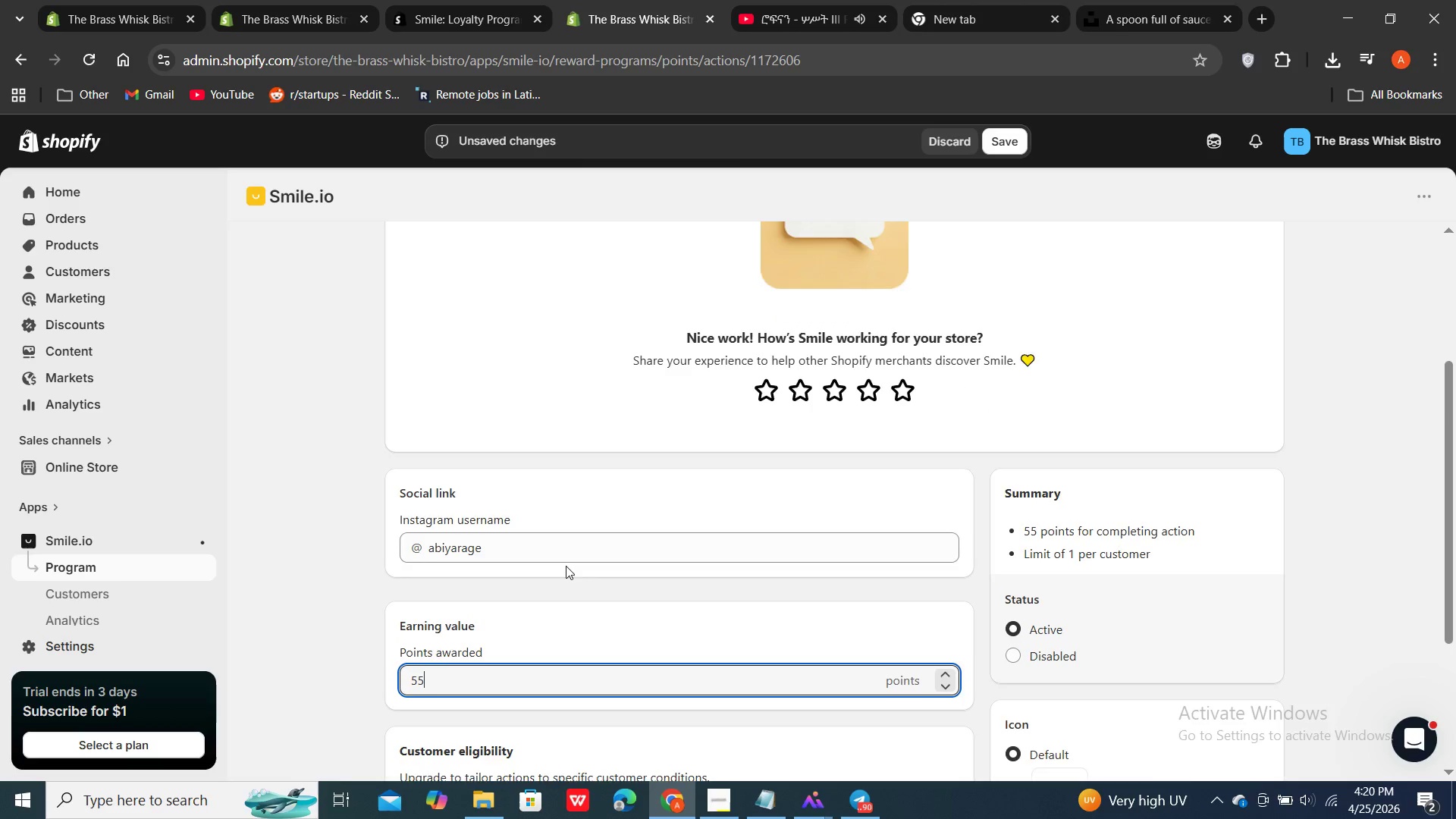 
scroll: coordinate [566, 566], scroll_direction: down, amount: 2.0
 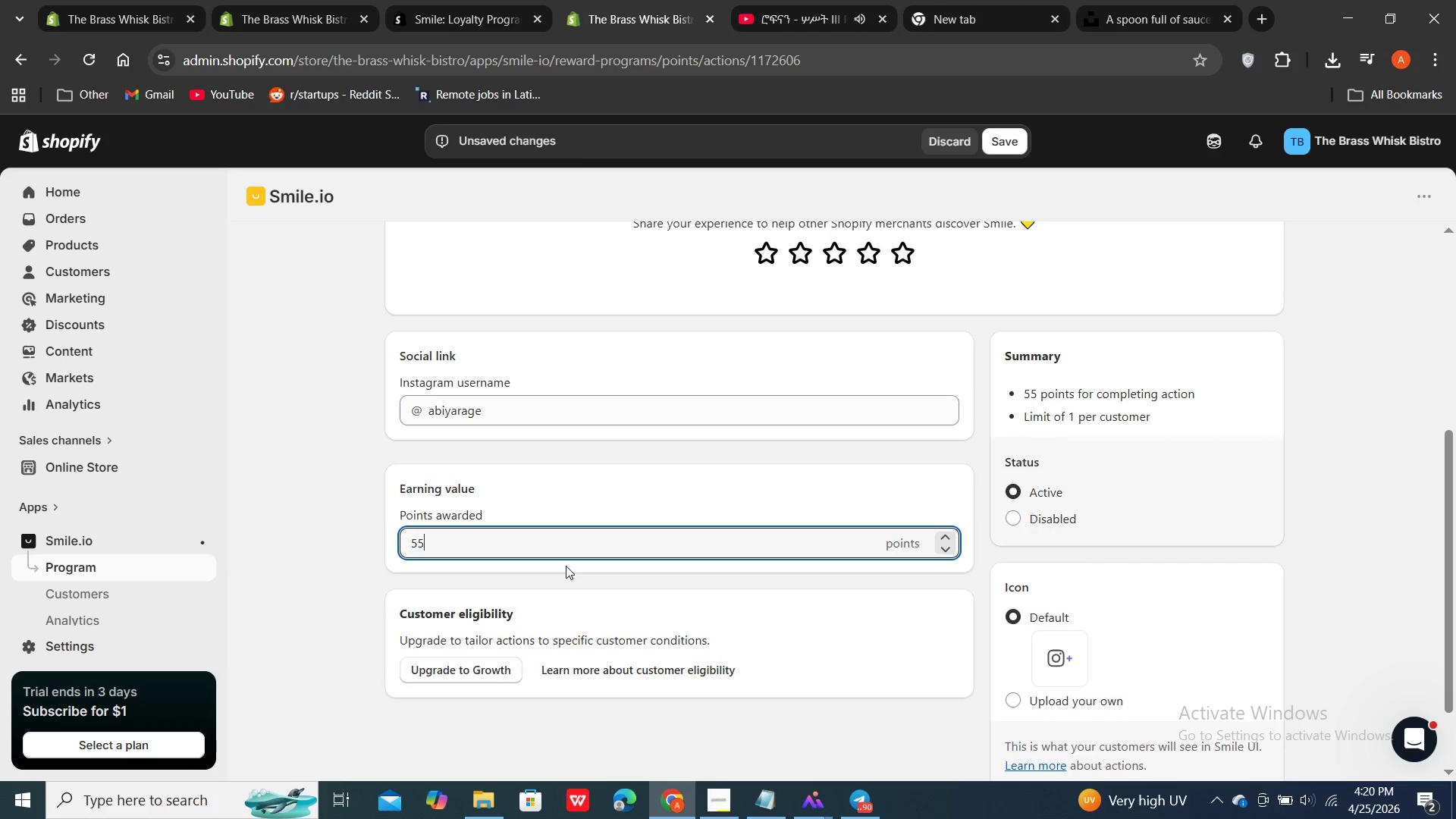 
key(Backspace)
key(Backspace)
type(50)
 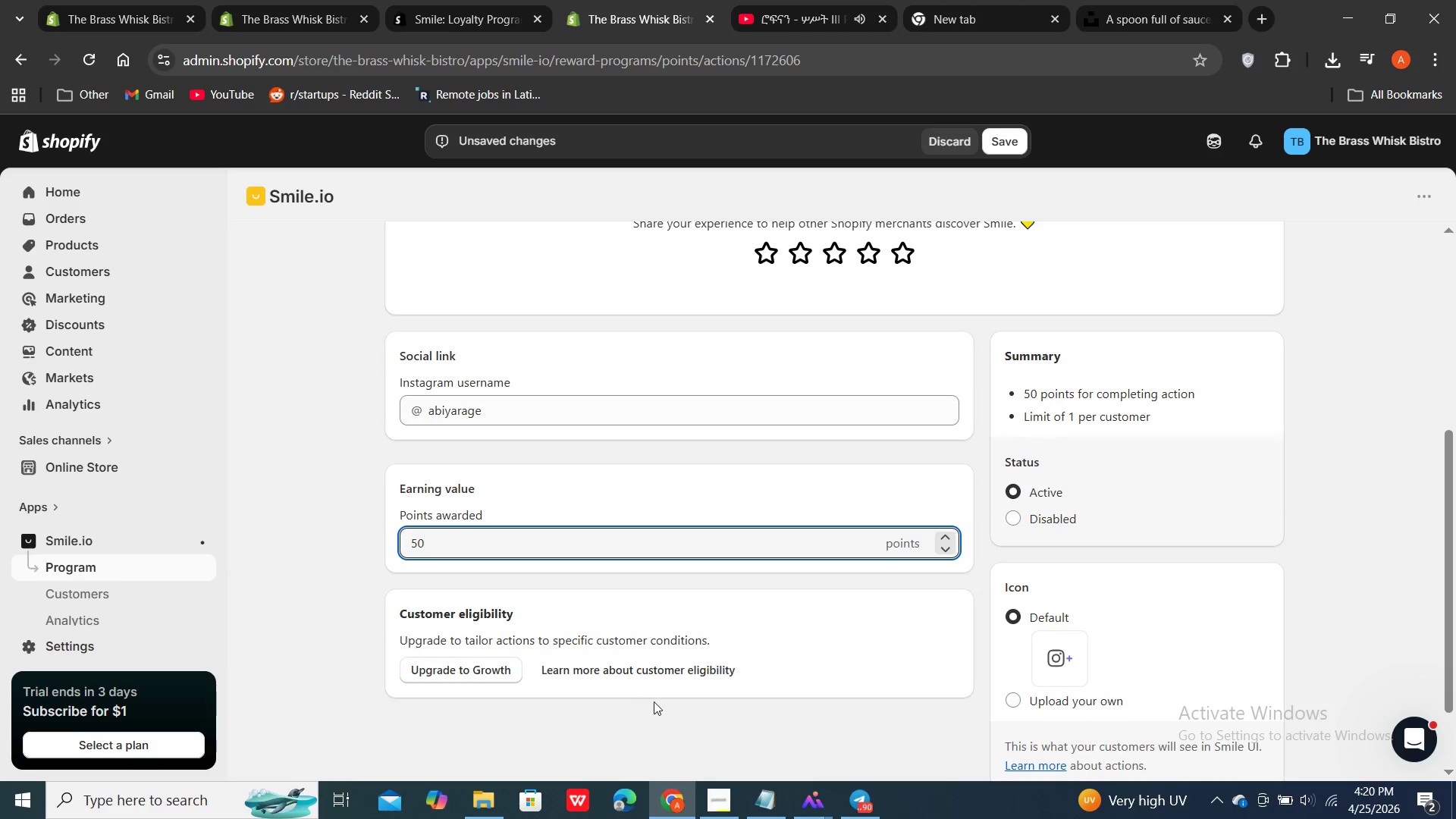 
scroll: coordinate [657, 708], scroll_direction: down, amount: 2.0
 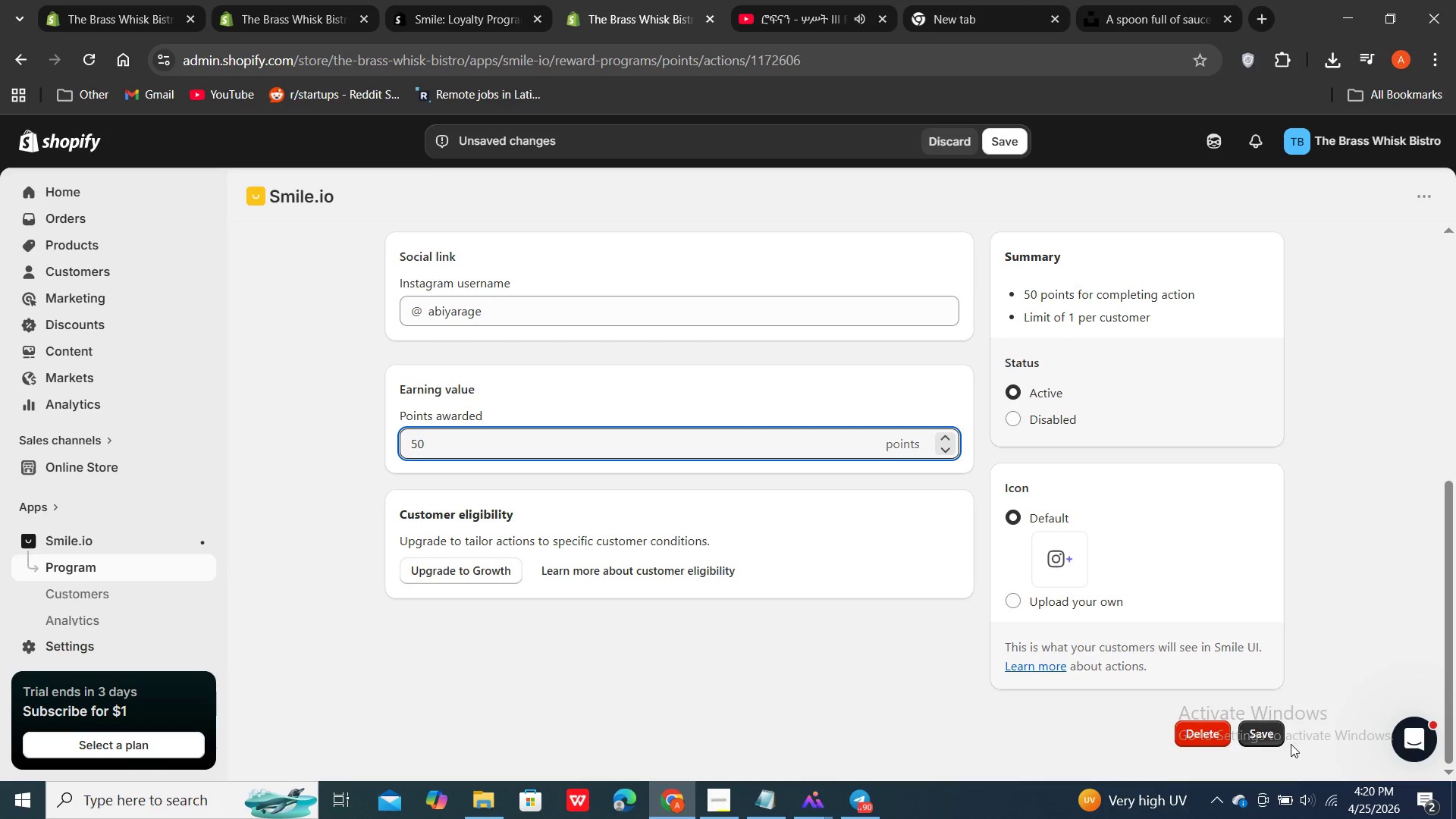 
double_click([1260, 736])
 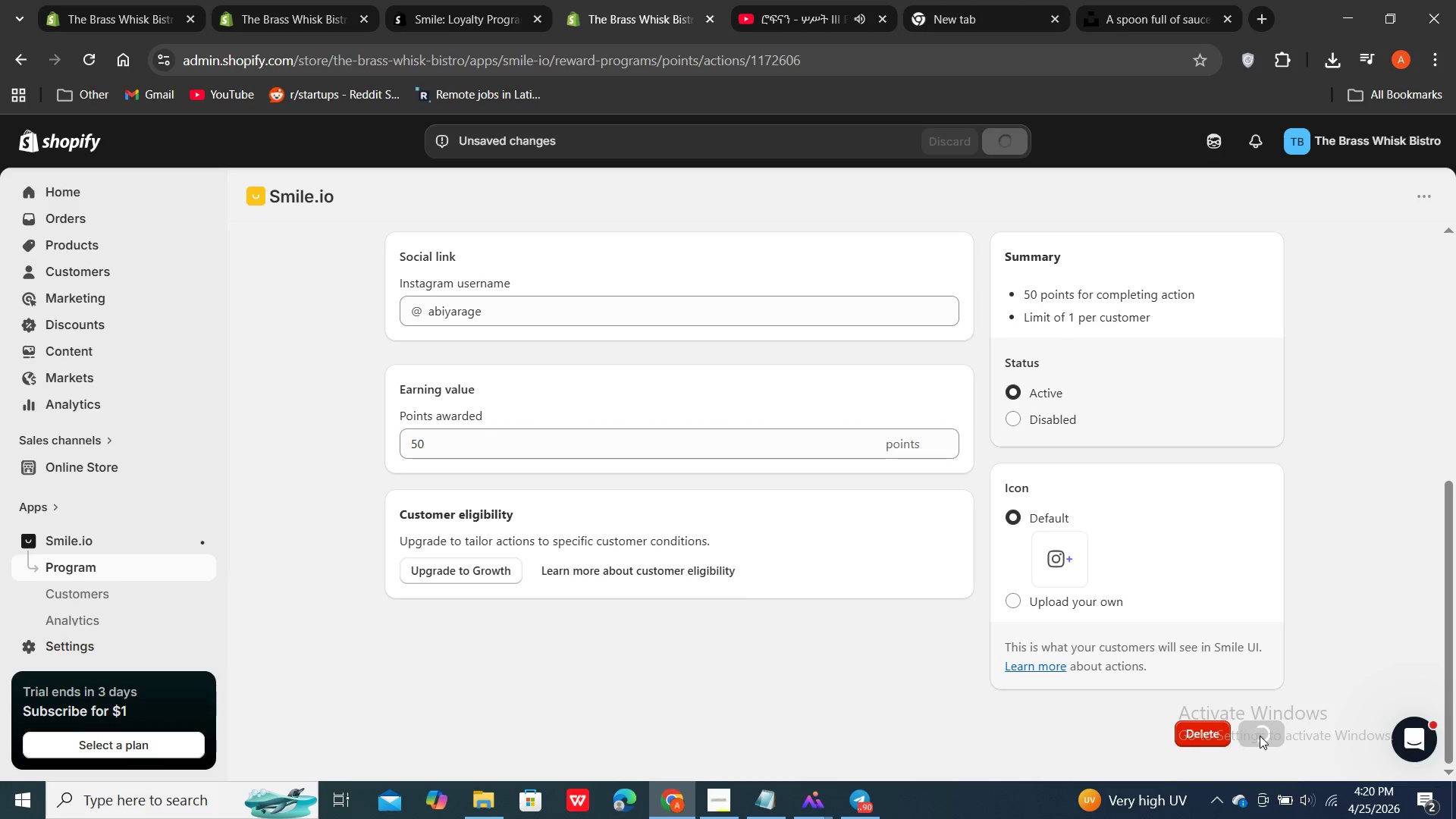 
triple_click([1260, 736])
 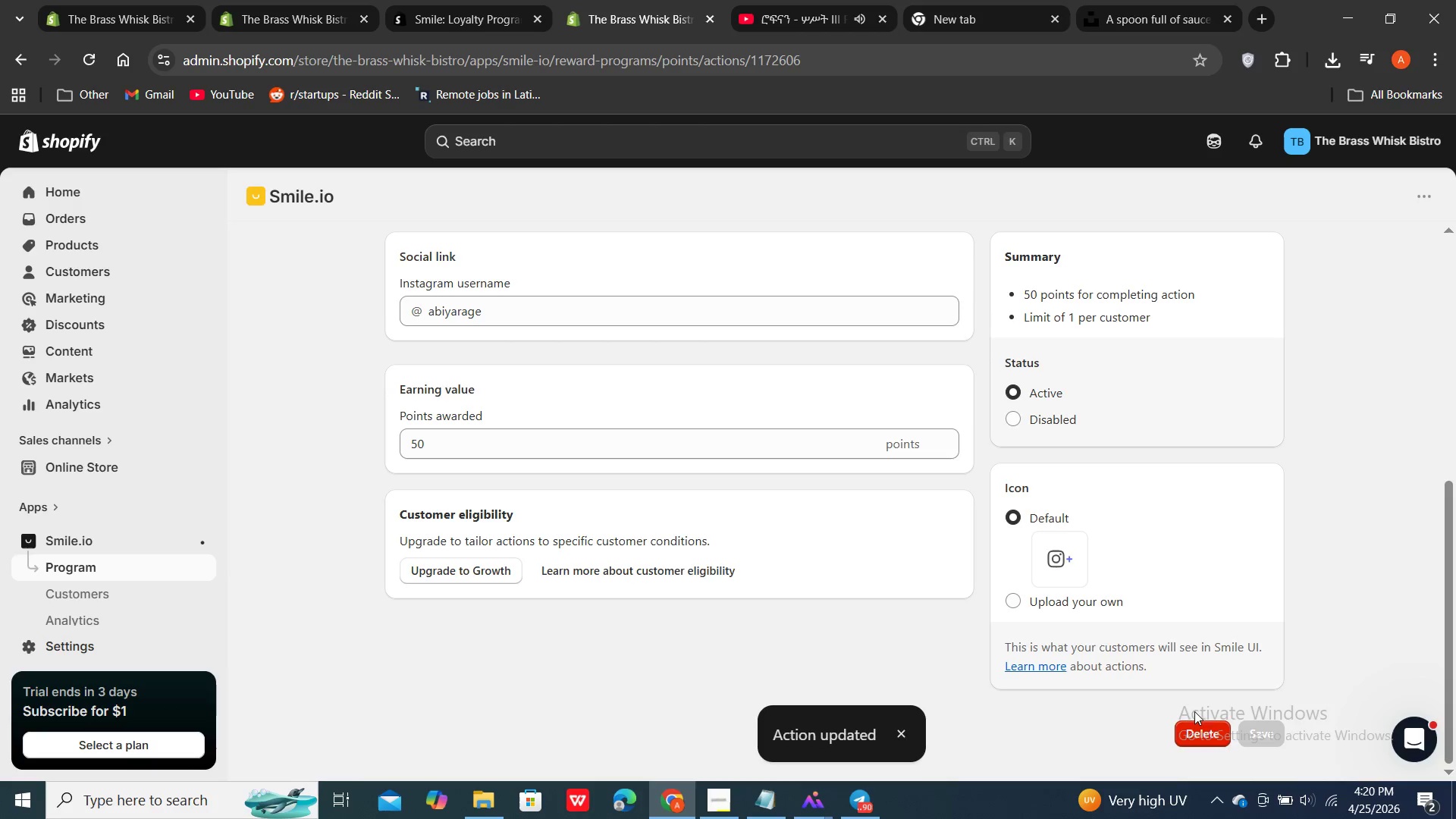 
scroll: coordinate [643, 543], scroll_direction: up, amount: 4.0
 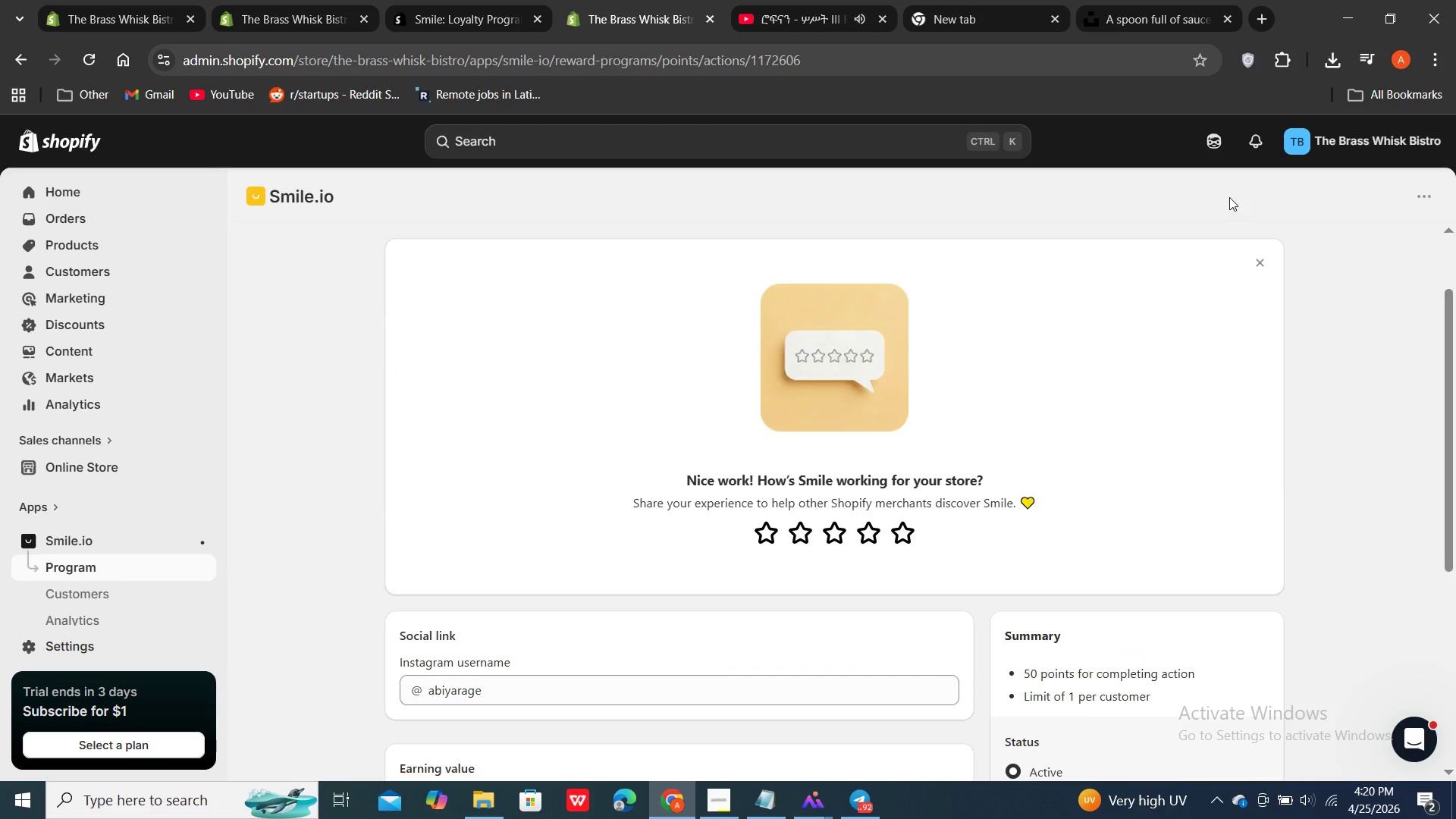 
double_click([1266, 265])
 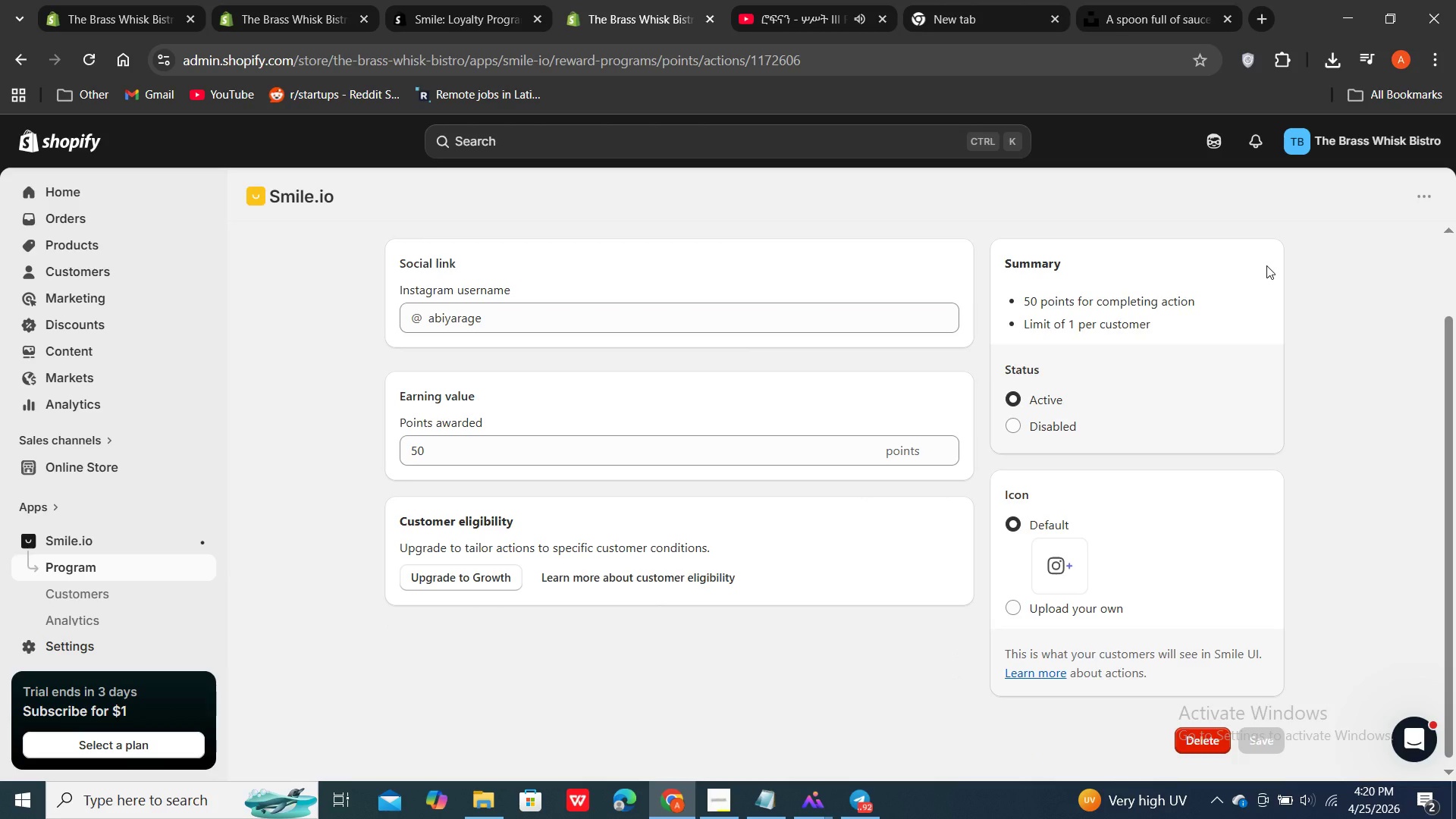 
scroll: coordinate [1263, 263], scroll_direction: up, amount: 3.0
 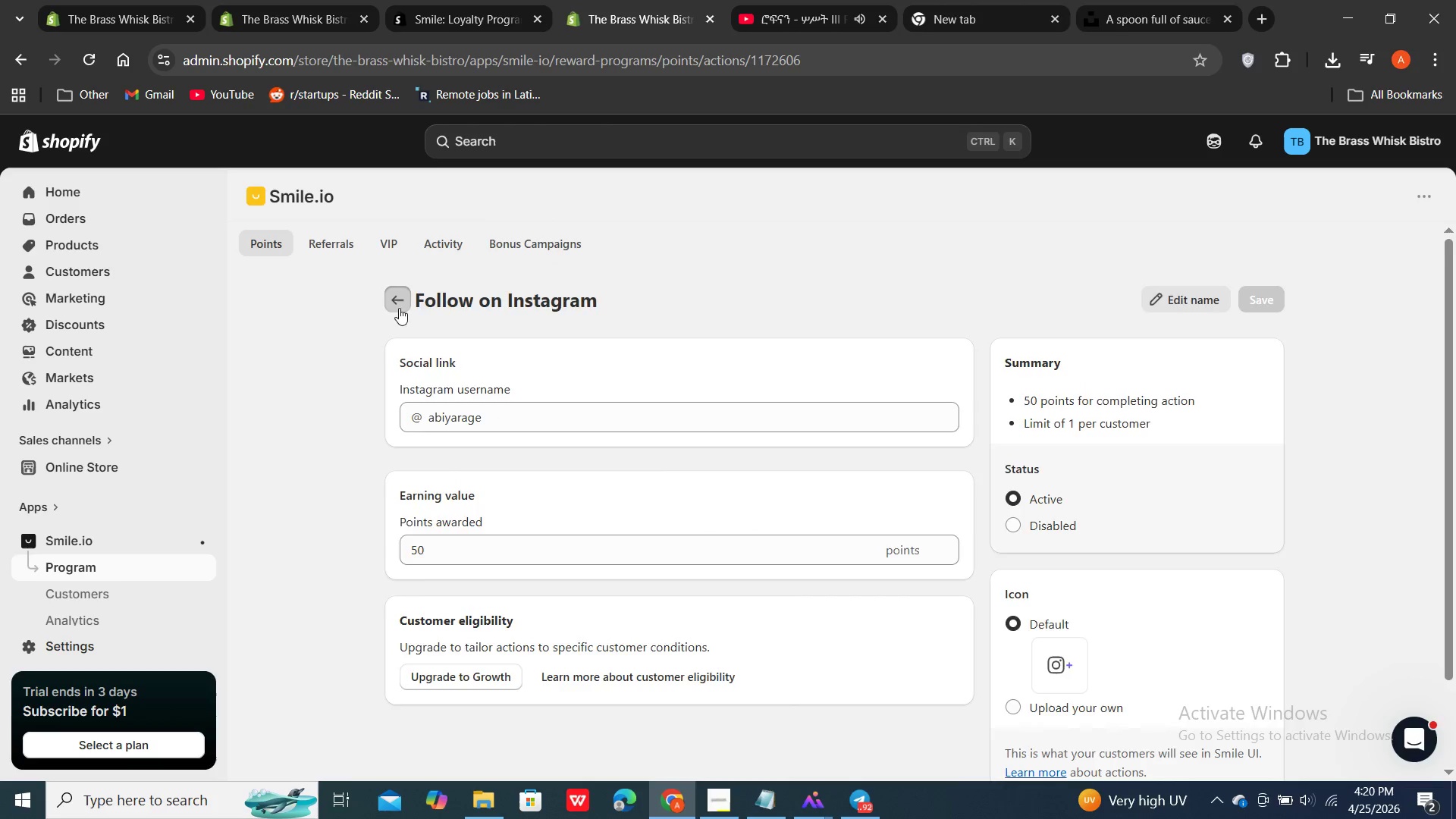 
double_click([399, 308])
 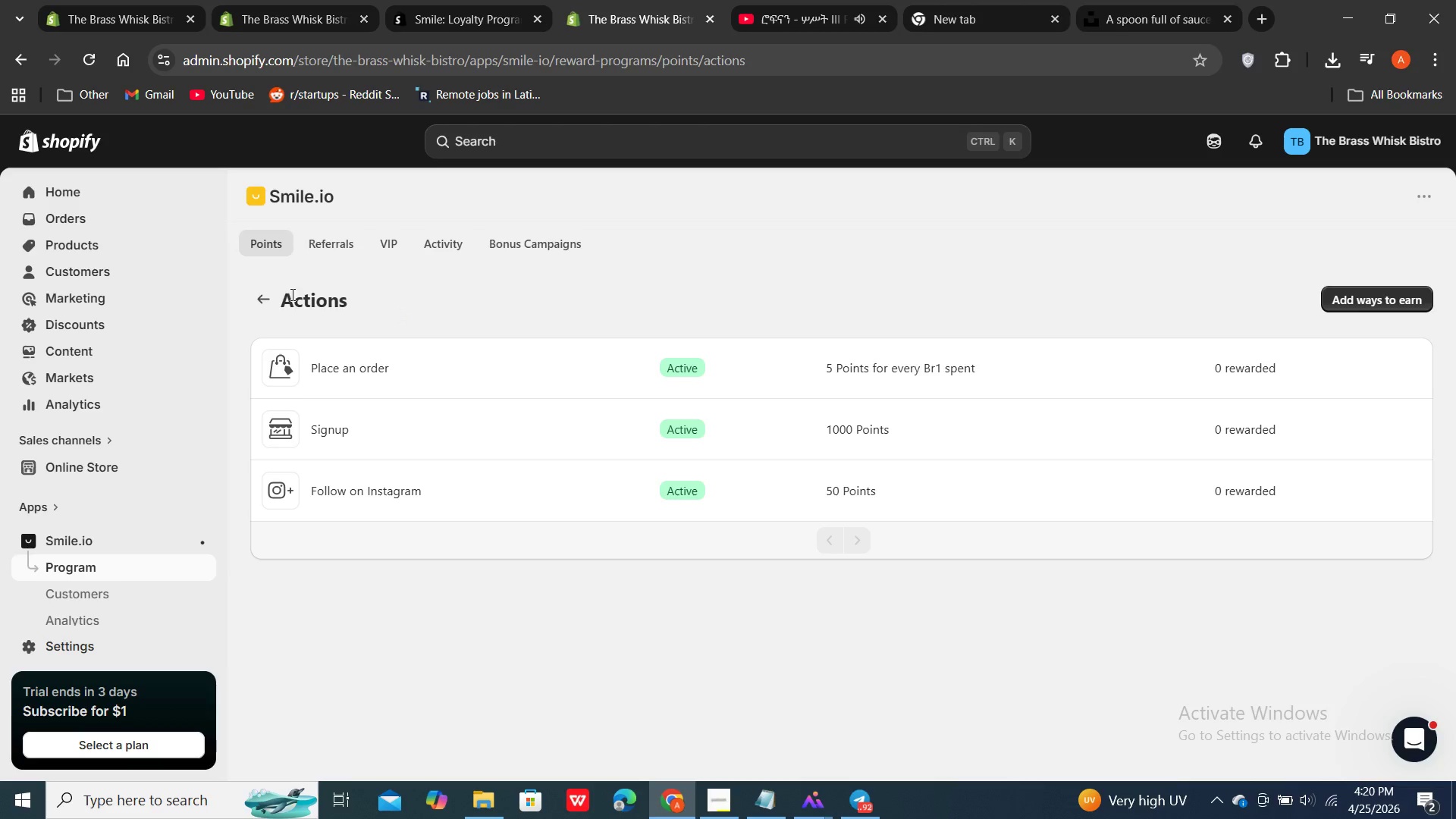 
double_click([270, 306])
 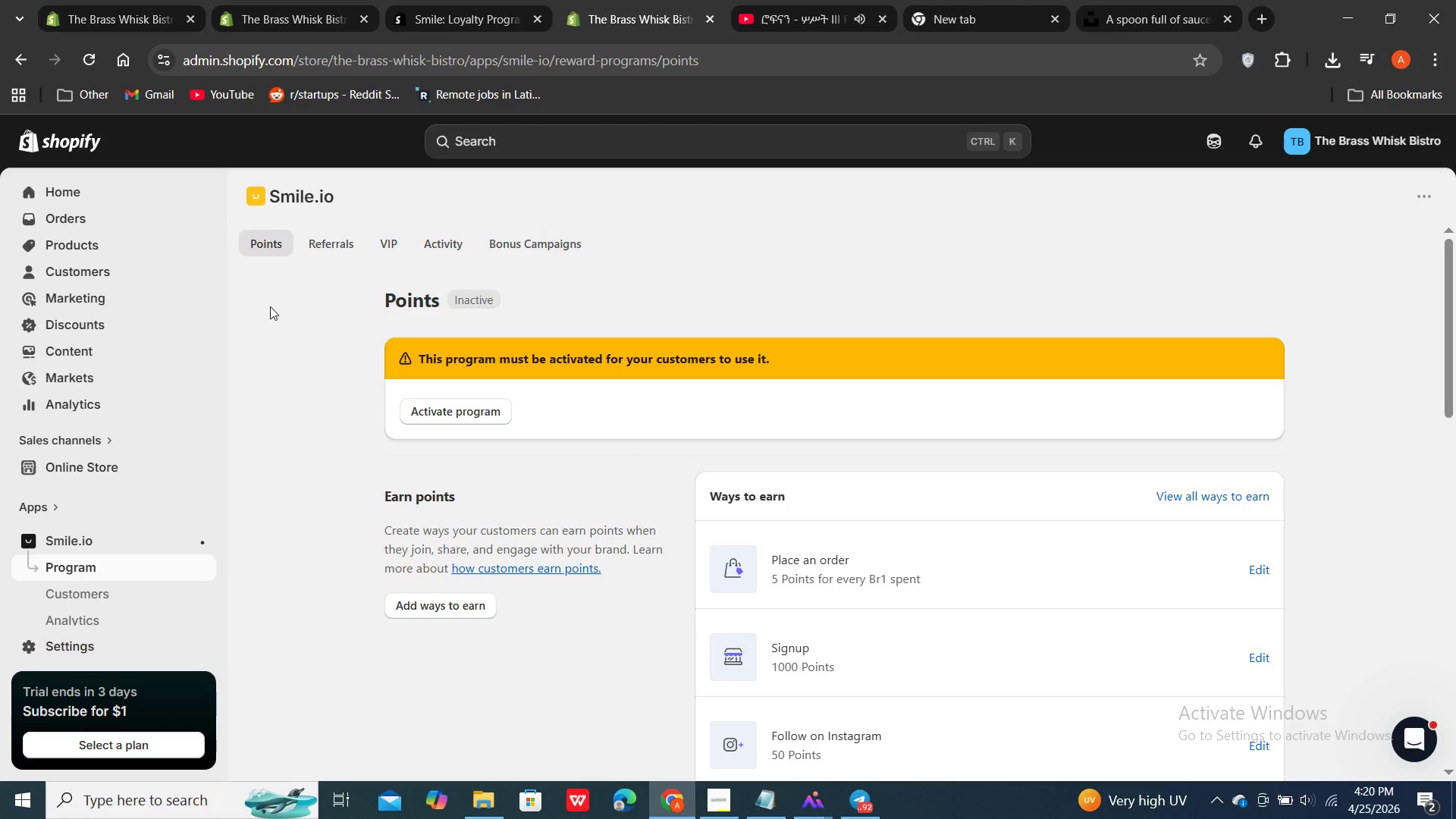 
wait(5.42)
 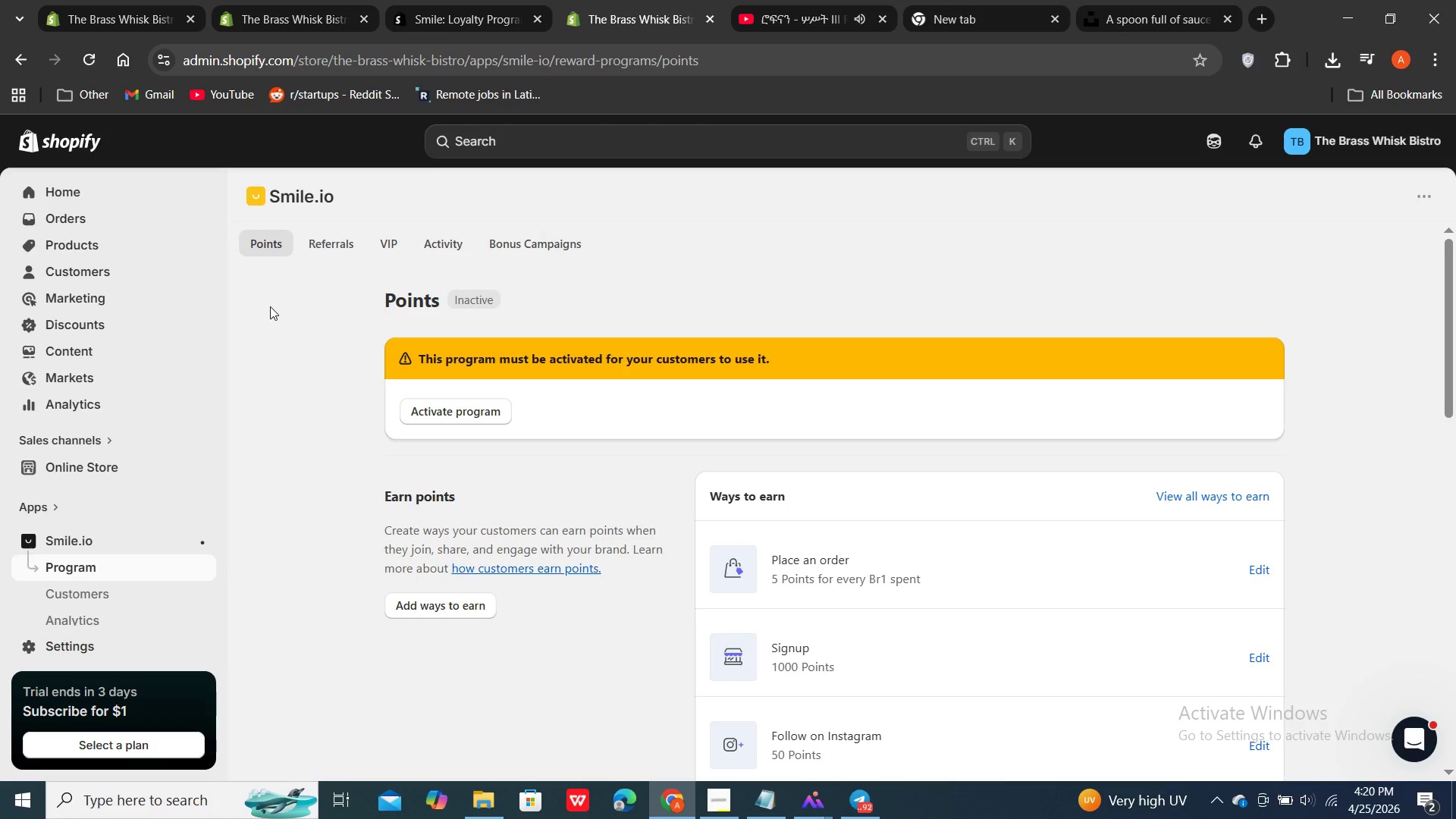 
scroll: coordinate [866, 398], scroll_direction: down, amount: 4.0
 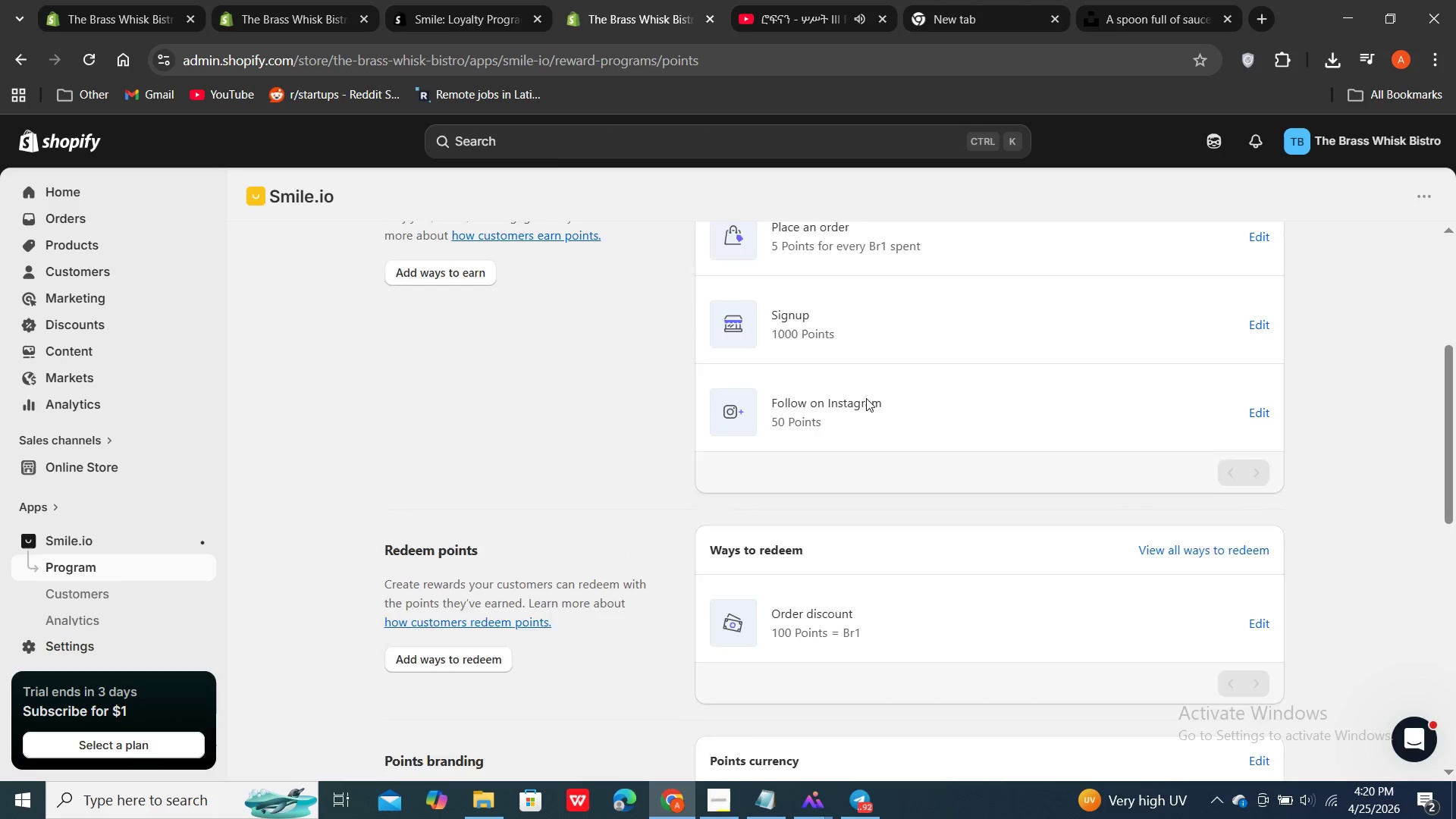 
scroll: coordinate [866, 398], scroll_direction: up, amount: 4.0
 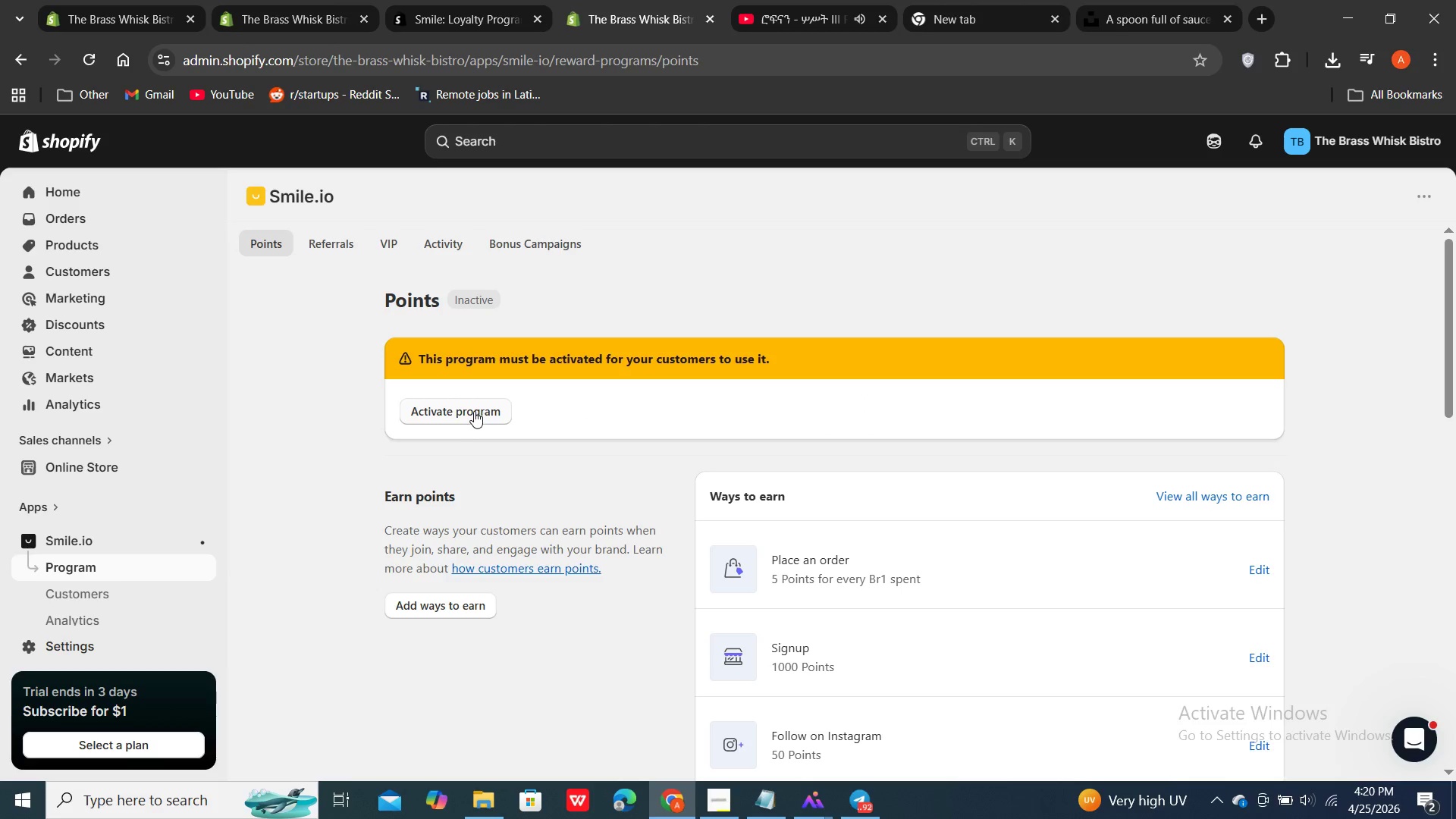 
left_click([474, 411])
 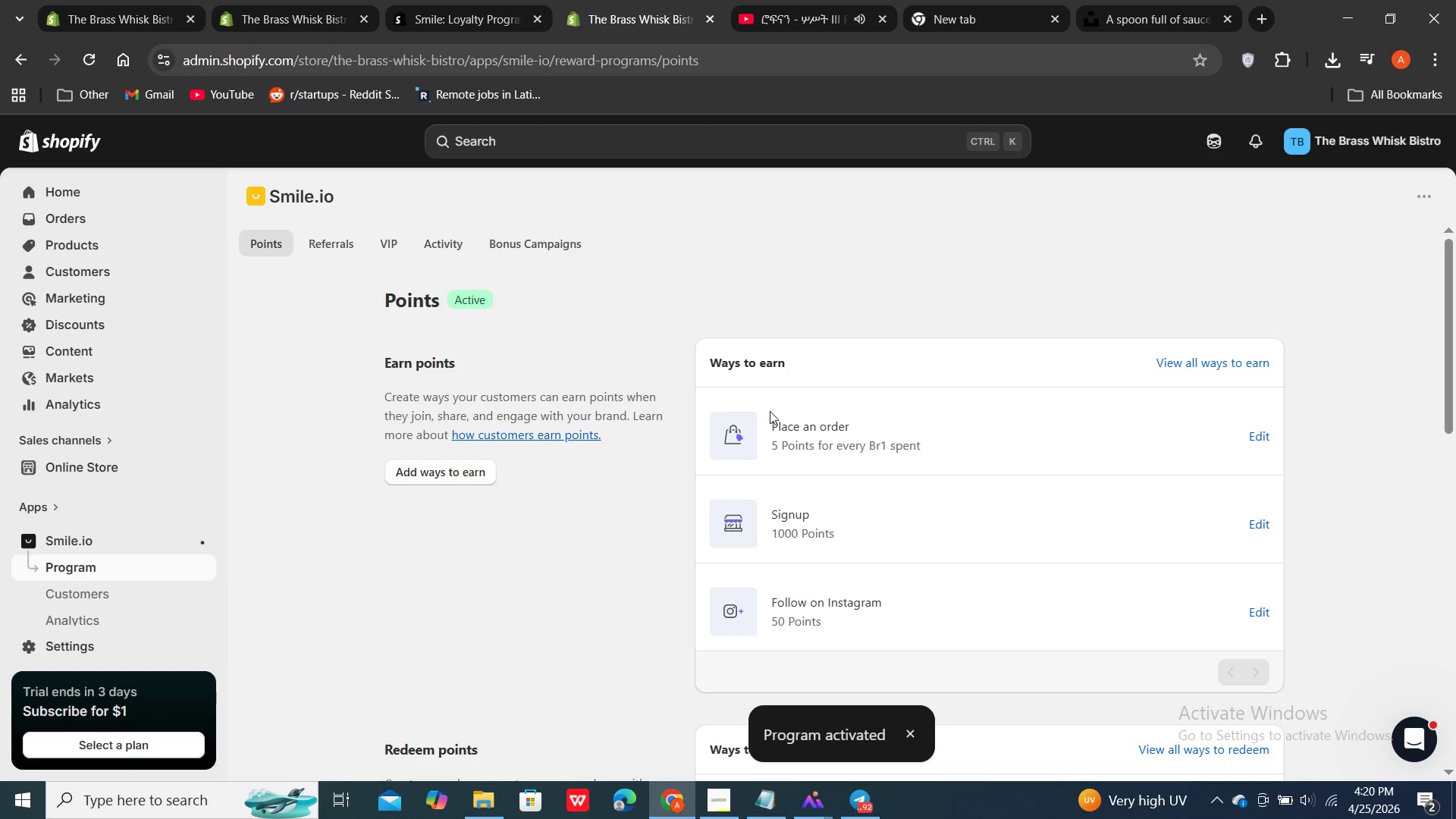 
scroll: coordinate [770, 411], scroll_direction: down, amount: 3.0
 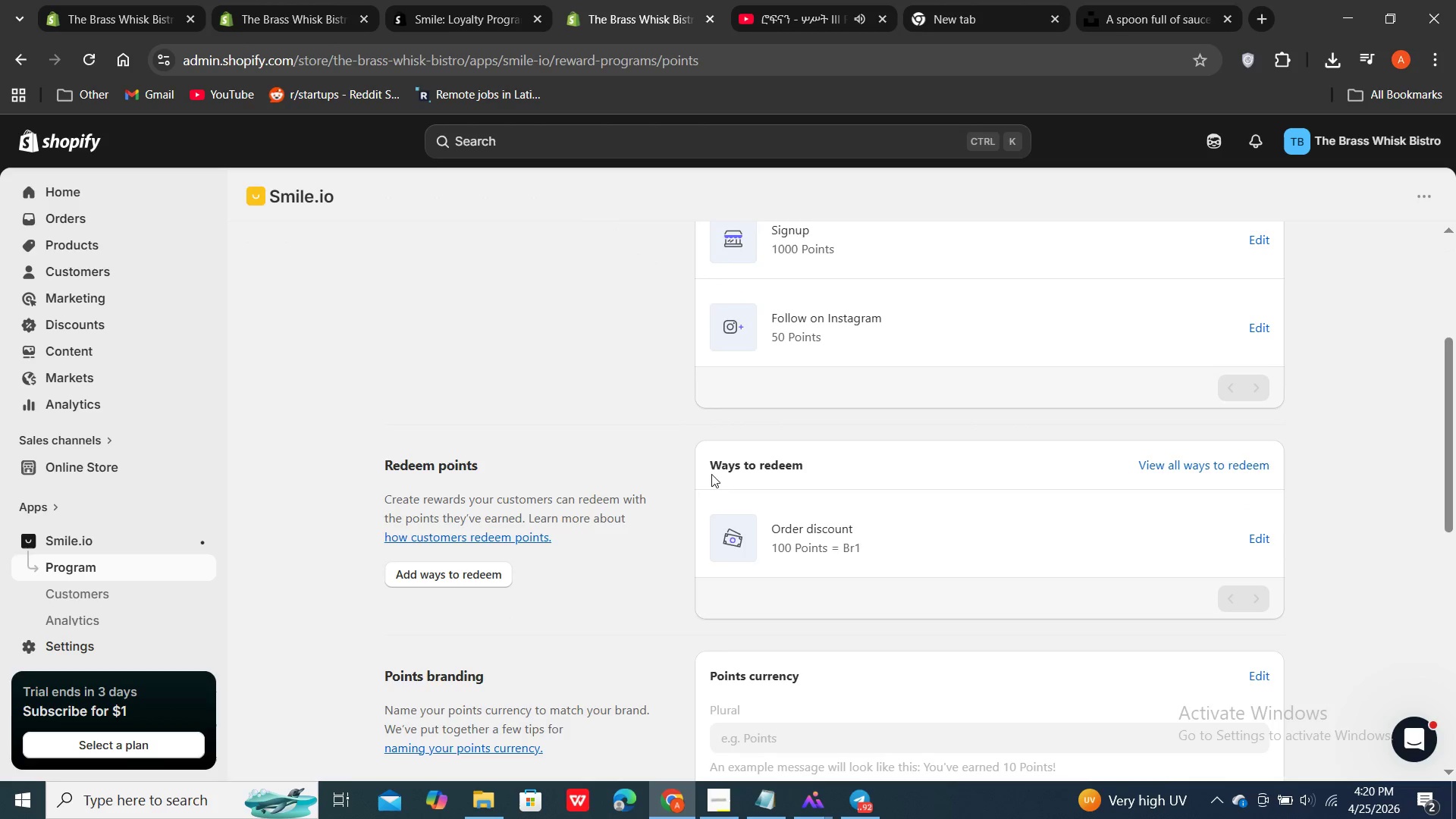 
wait(5.15)
 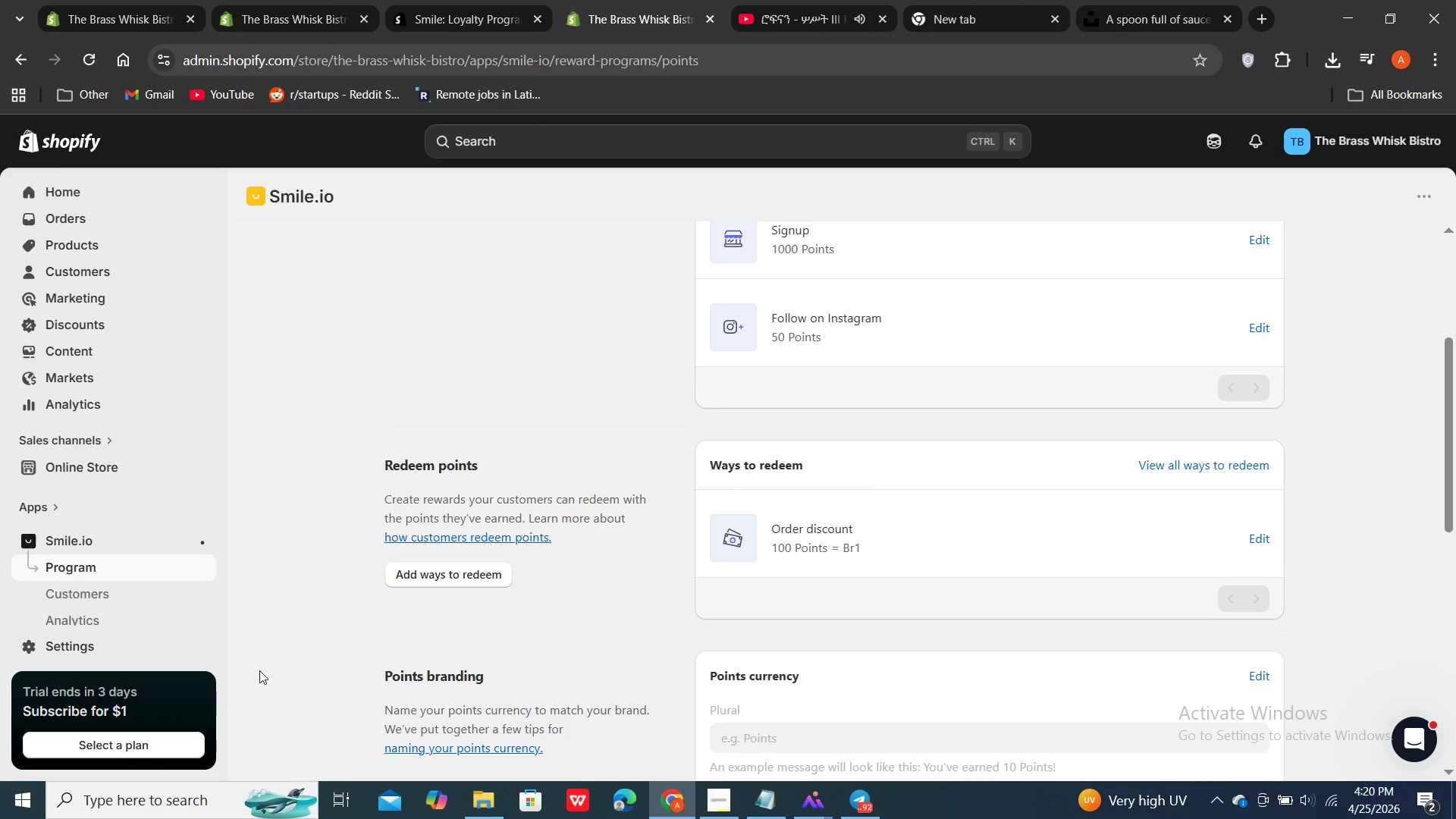 
left_click([721, 814])